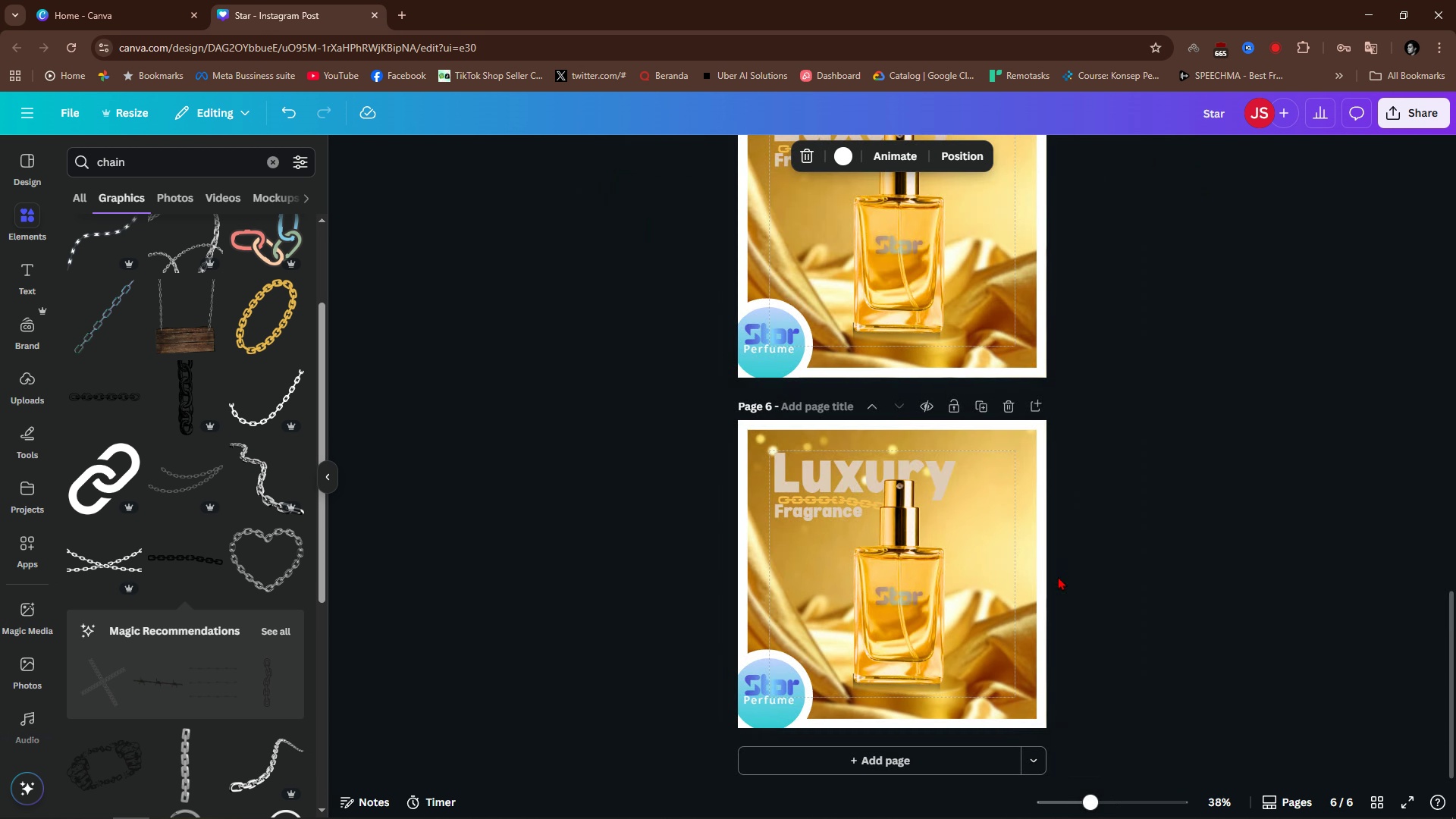 
hold_key(key=ControlLeft, duration=0.47)
 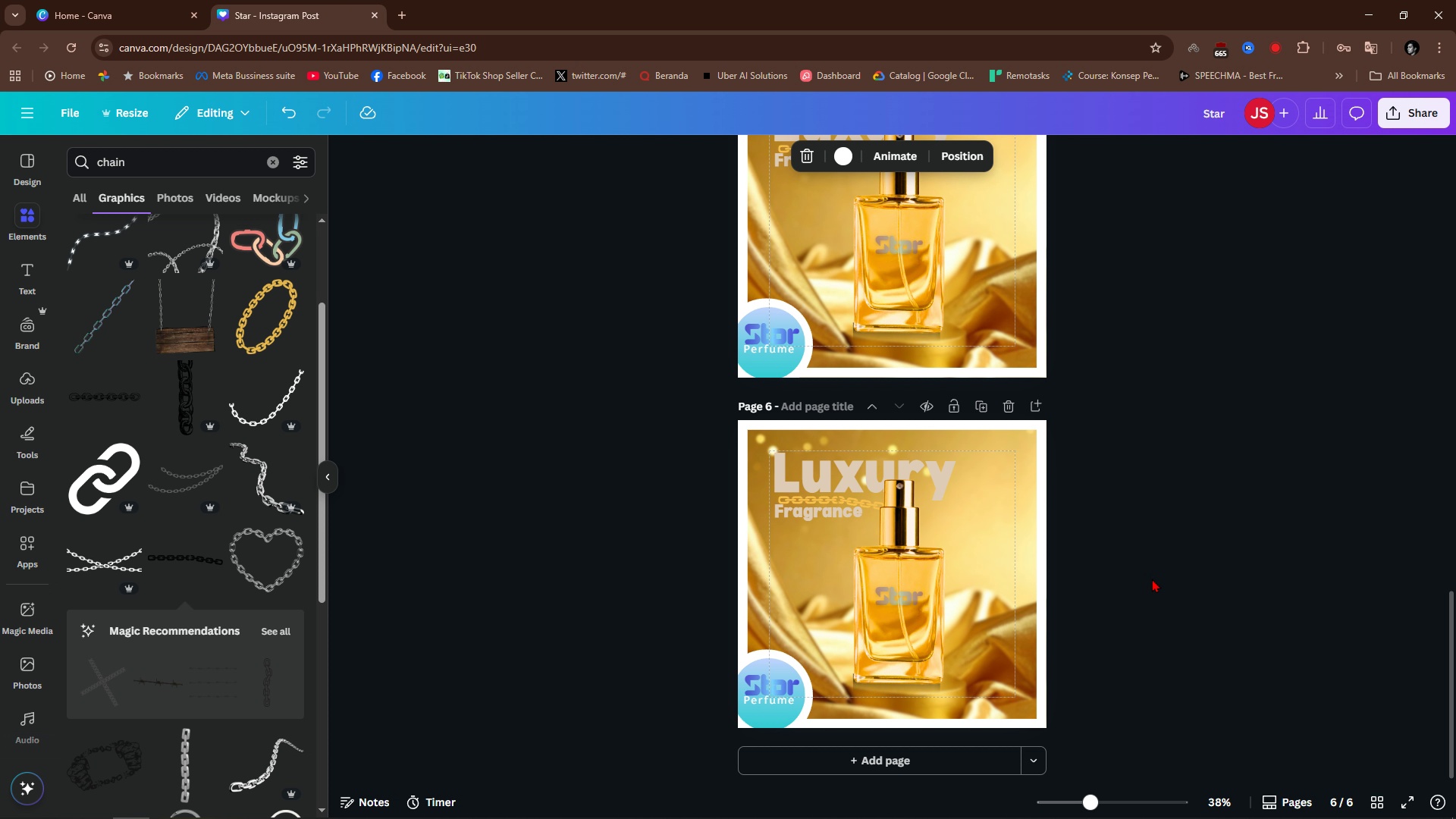 
left_click_drag(start_coordinate=[1152, 578], to_coordinate=[836, 570])
 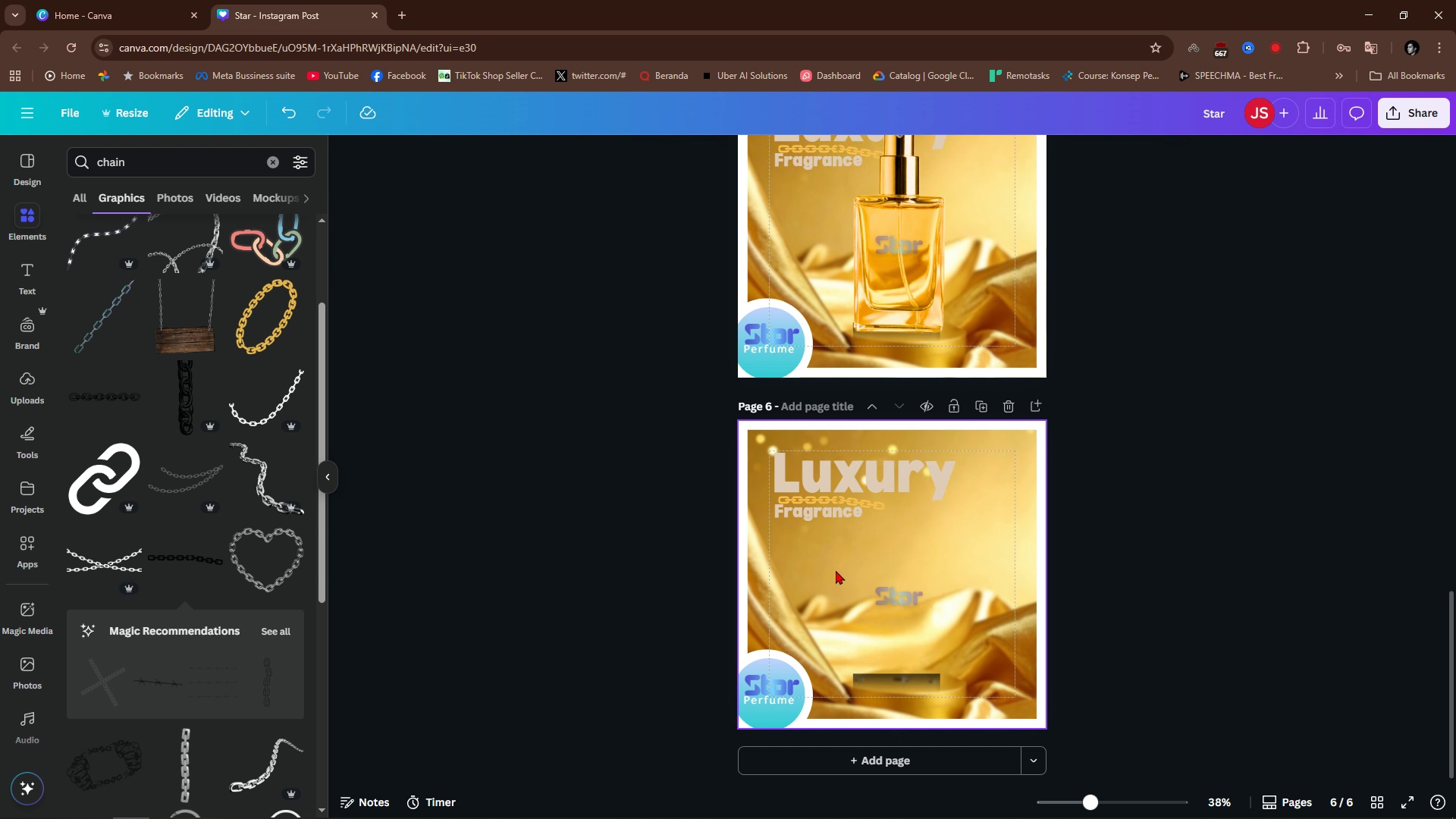 
key(Backspace)
 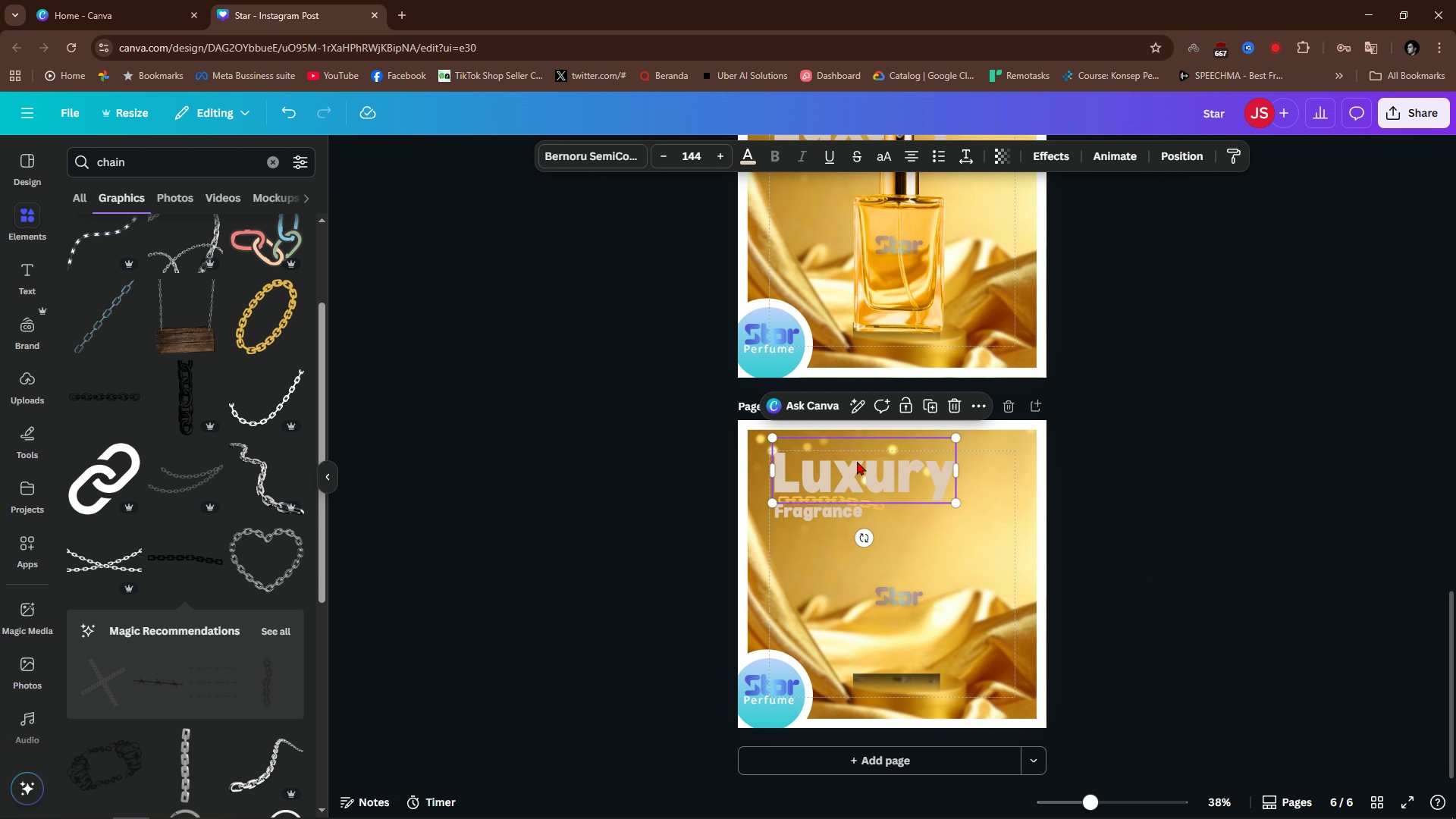 
left_click([857, 461])
 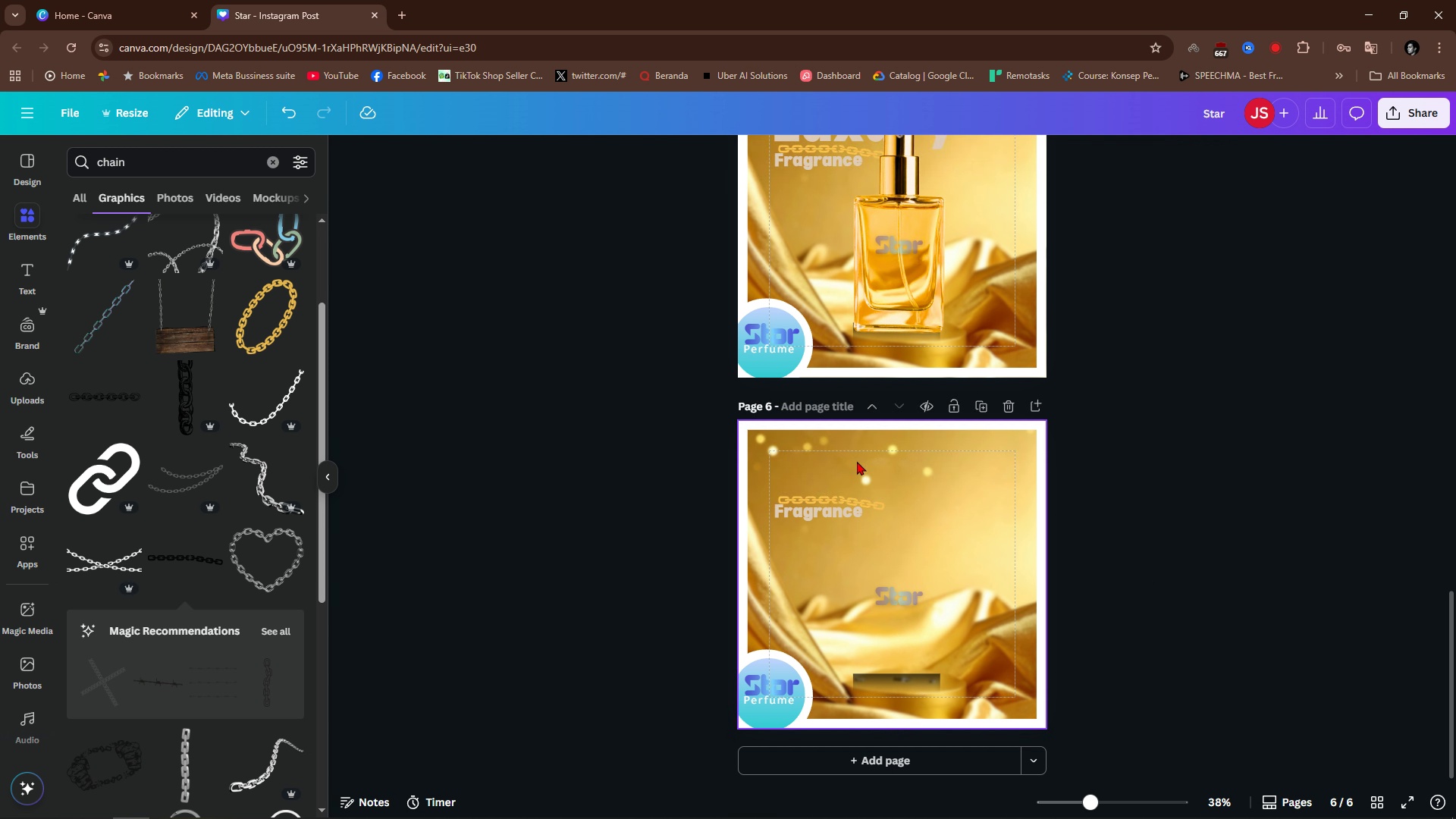 
key(Backspace)
 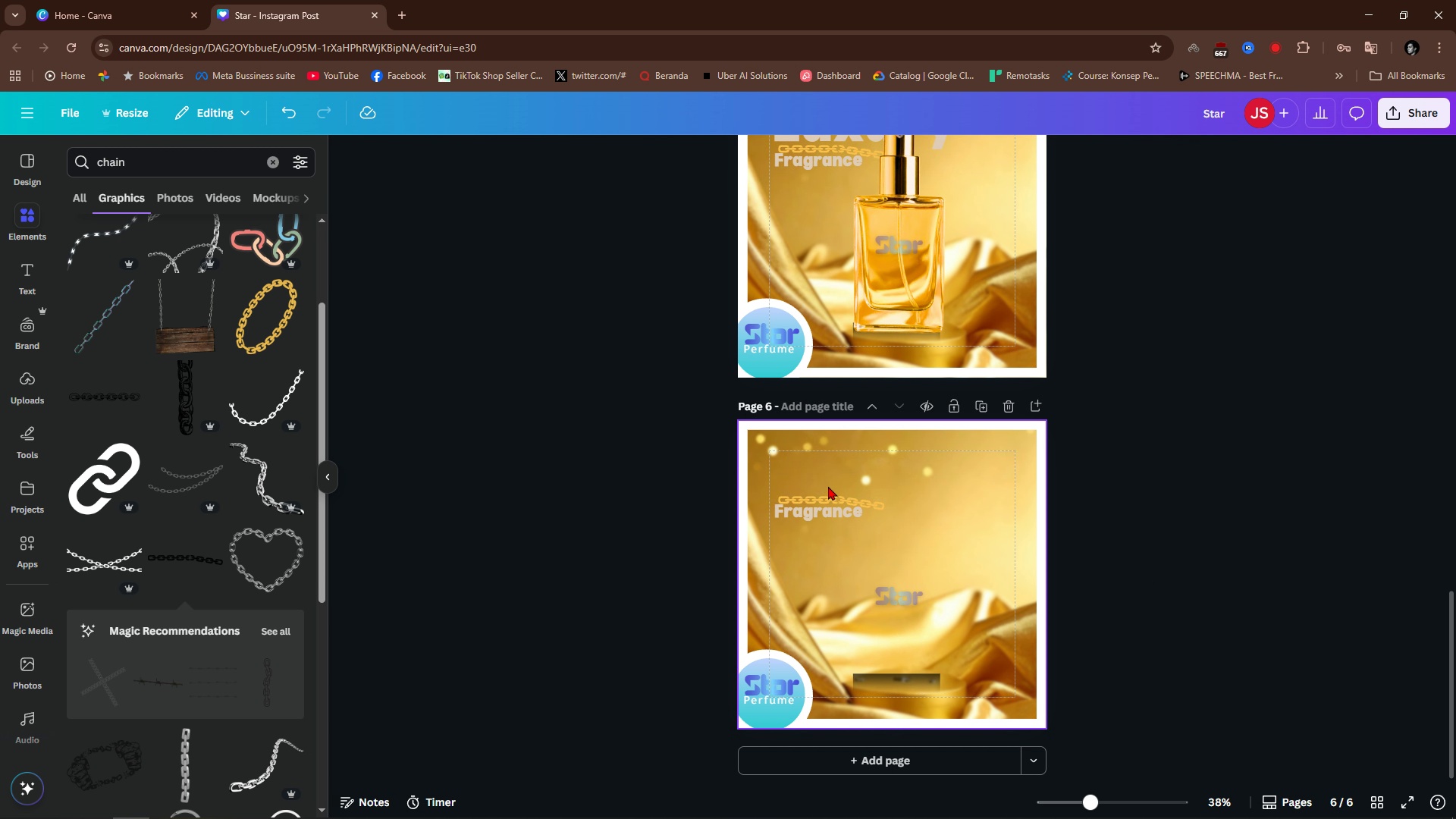 
left_click([829, 486])
 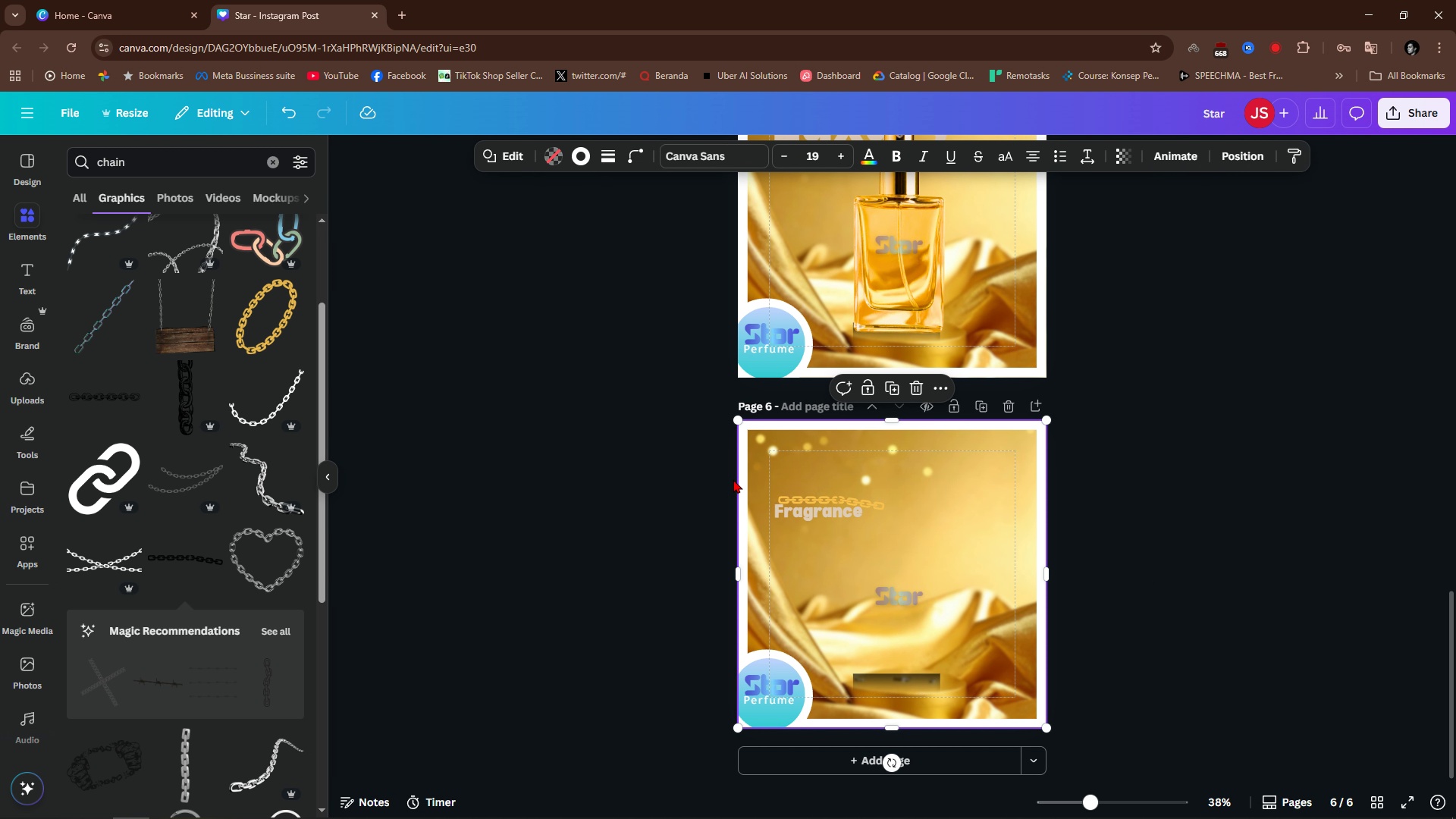 
key(Backspace)
 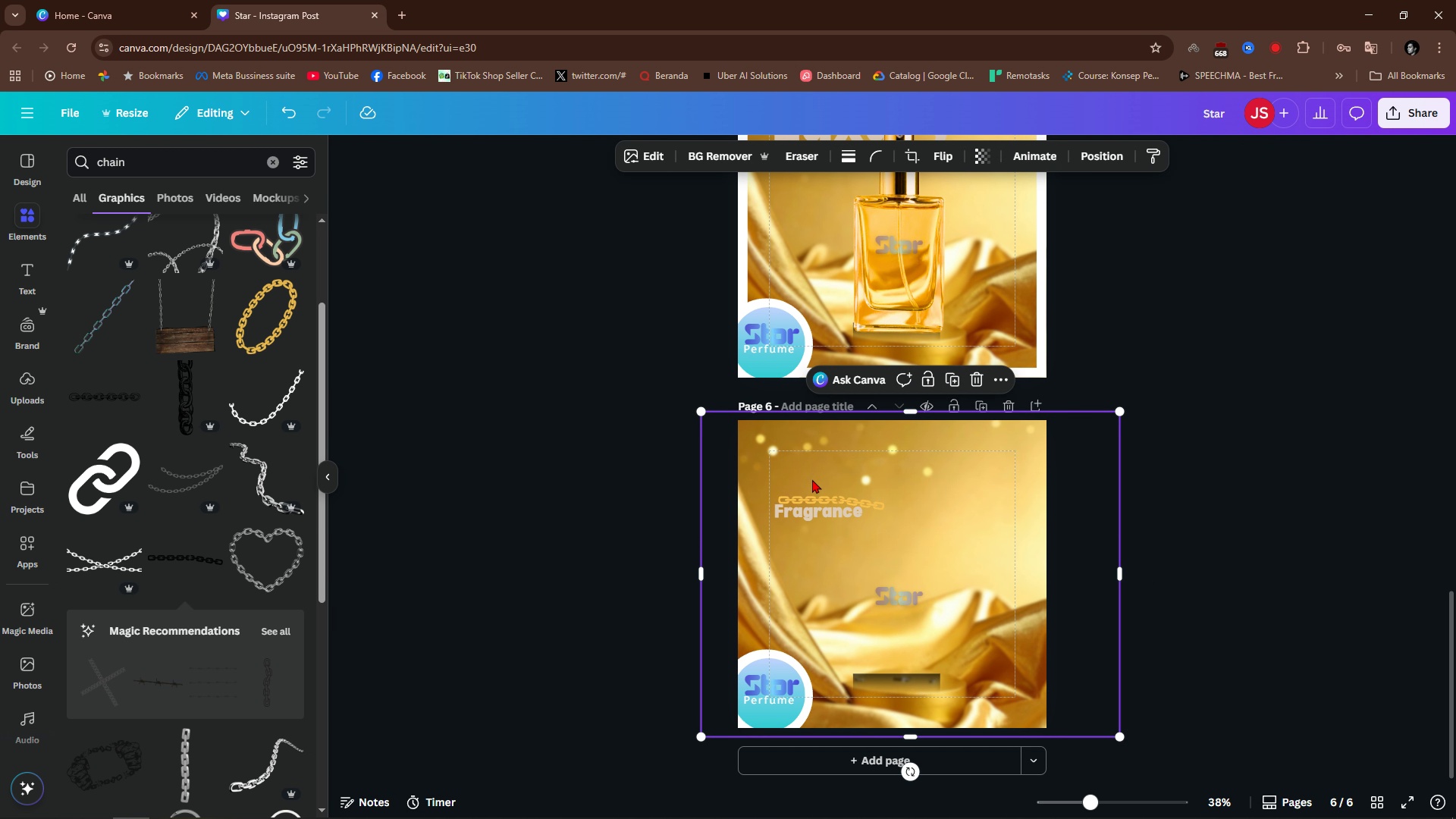 
left_click([812, 479])
 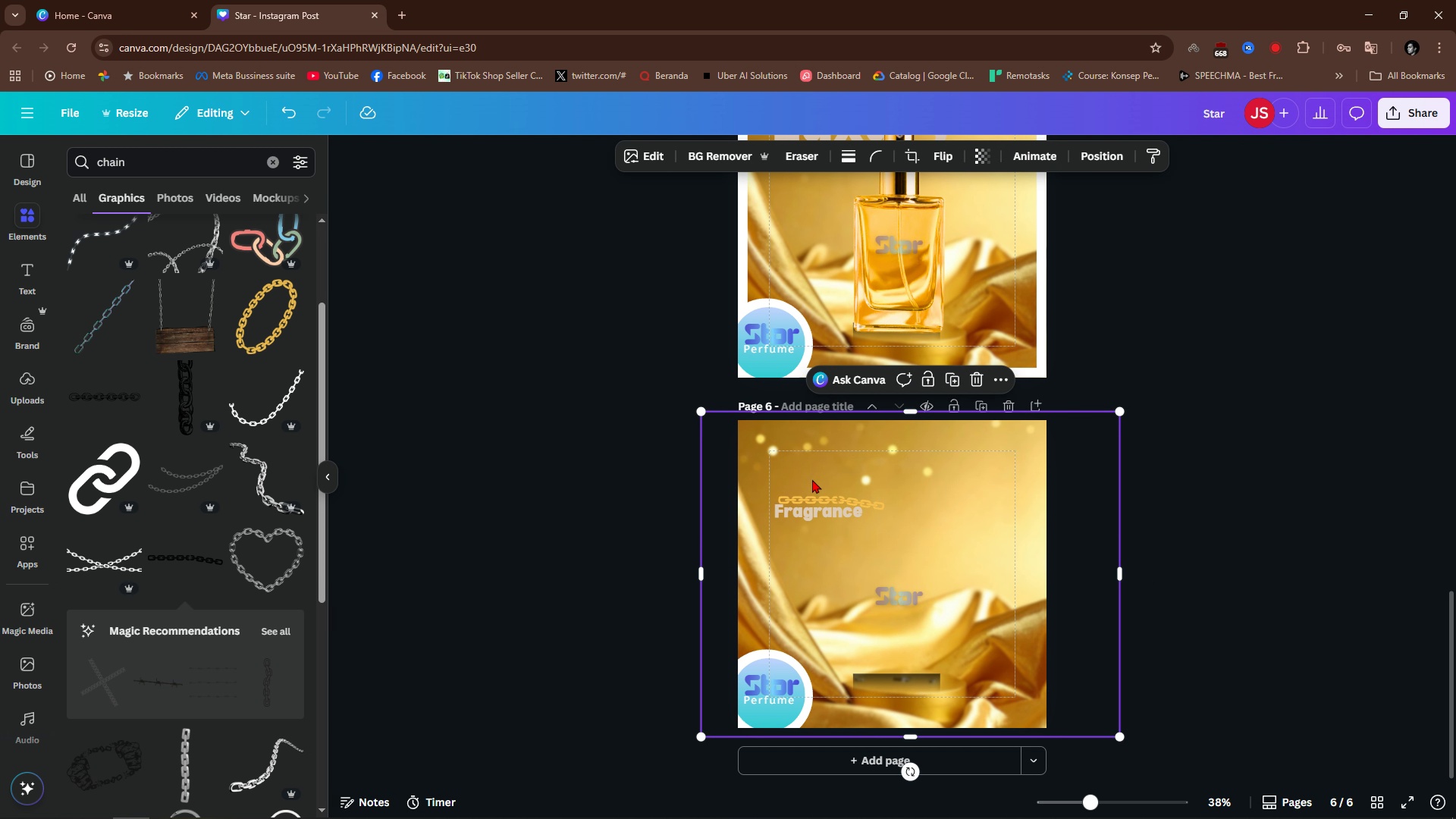 
key(Backspace)
 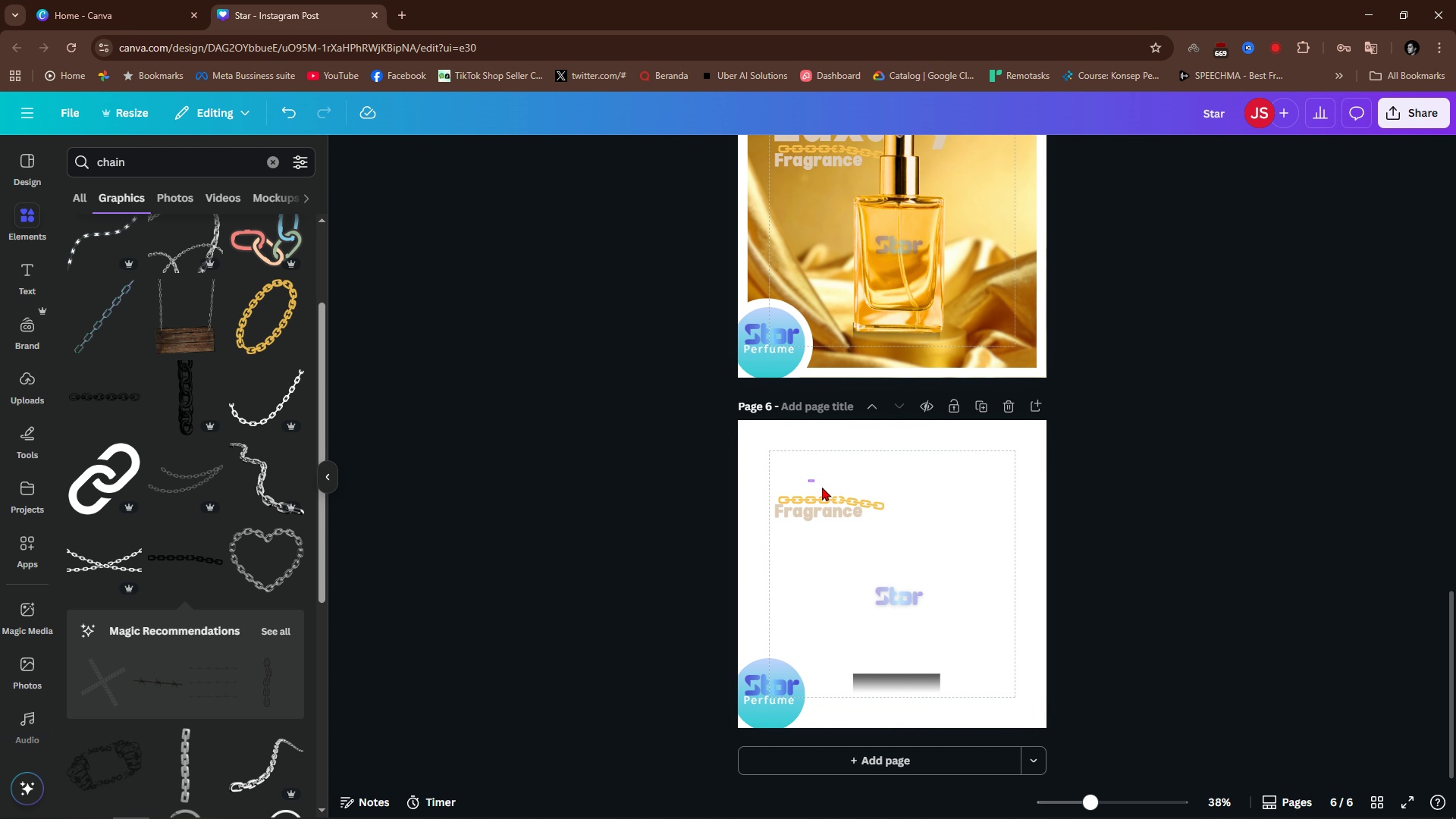 
left_click_drag(start_coordinate=[808, 479], to_coordinate=[834, 541])
 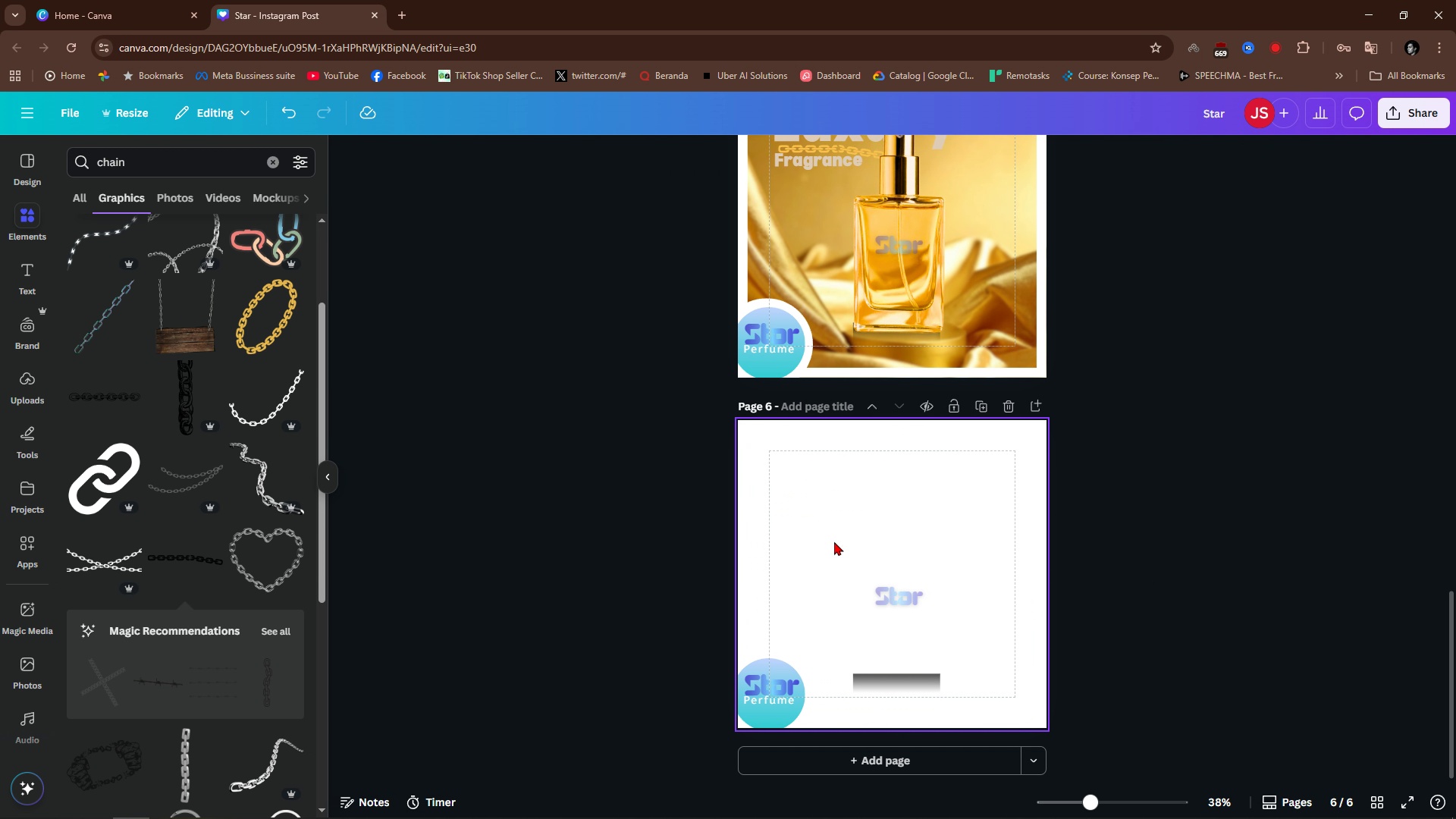 
key(Backspace)
 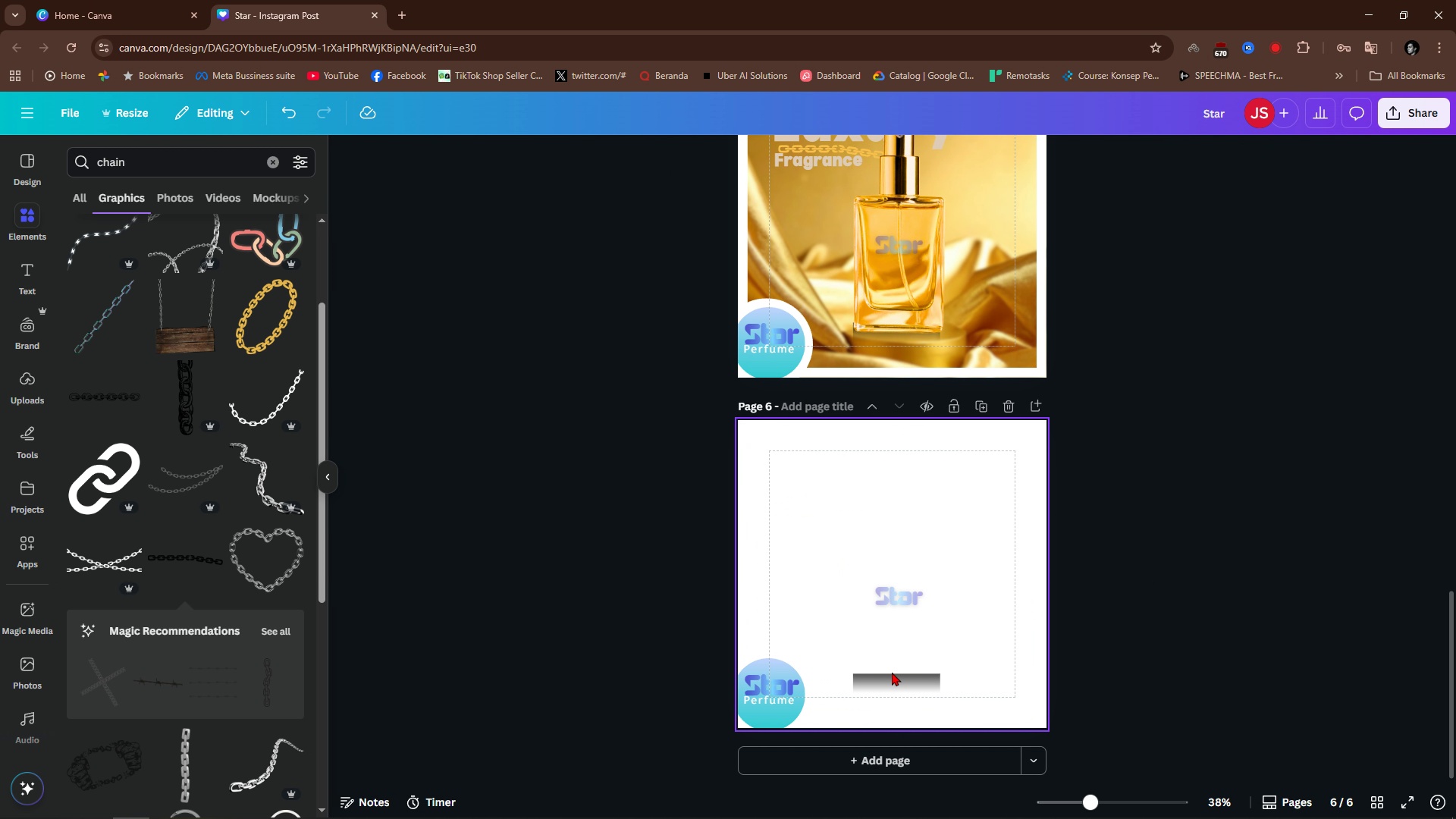 
left_click([892, 672])
 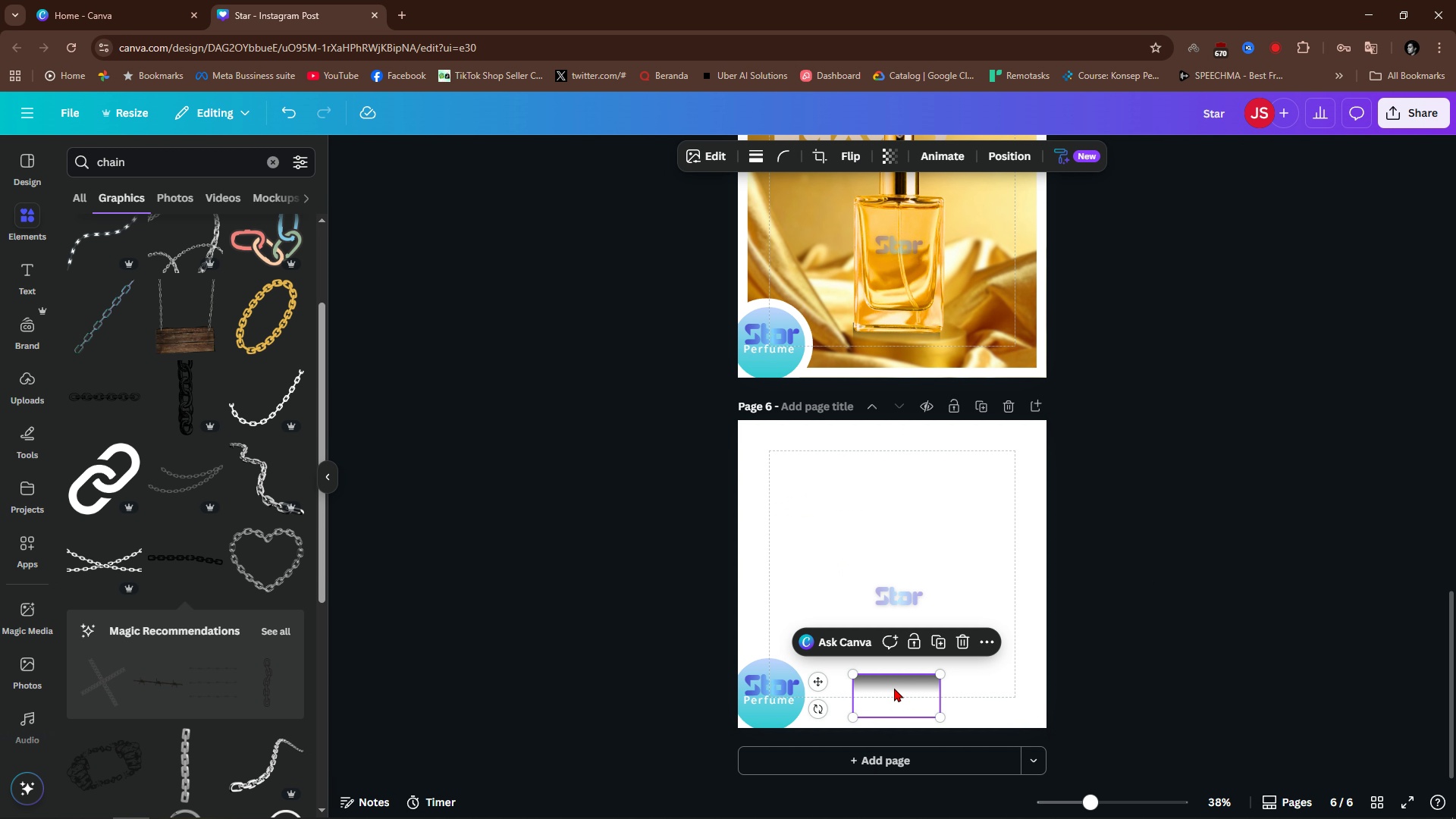 
key(Backspace)
 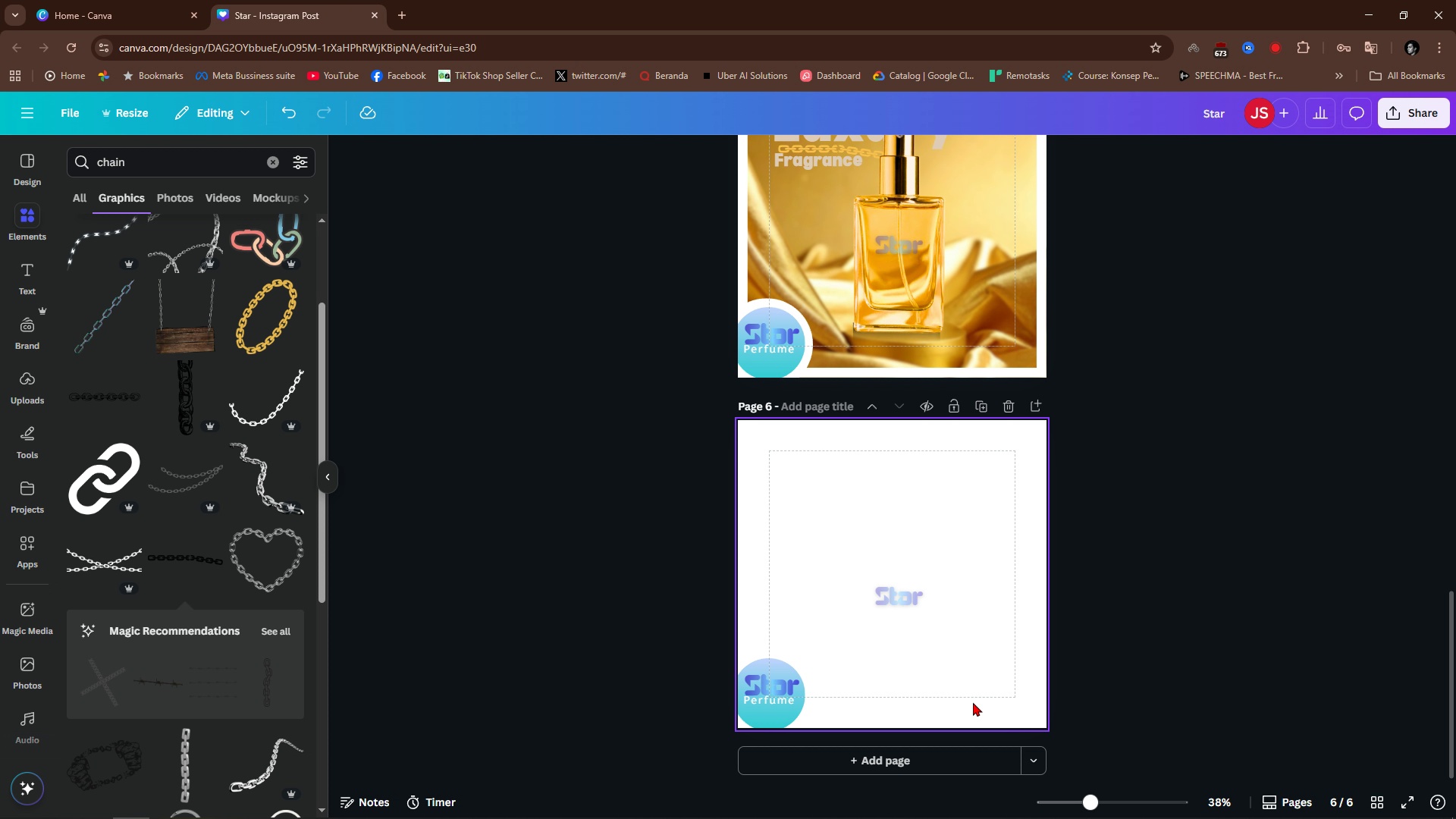 
wait(21.25)
 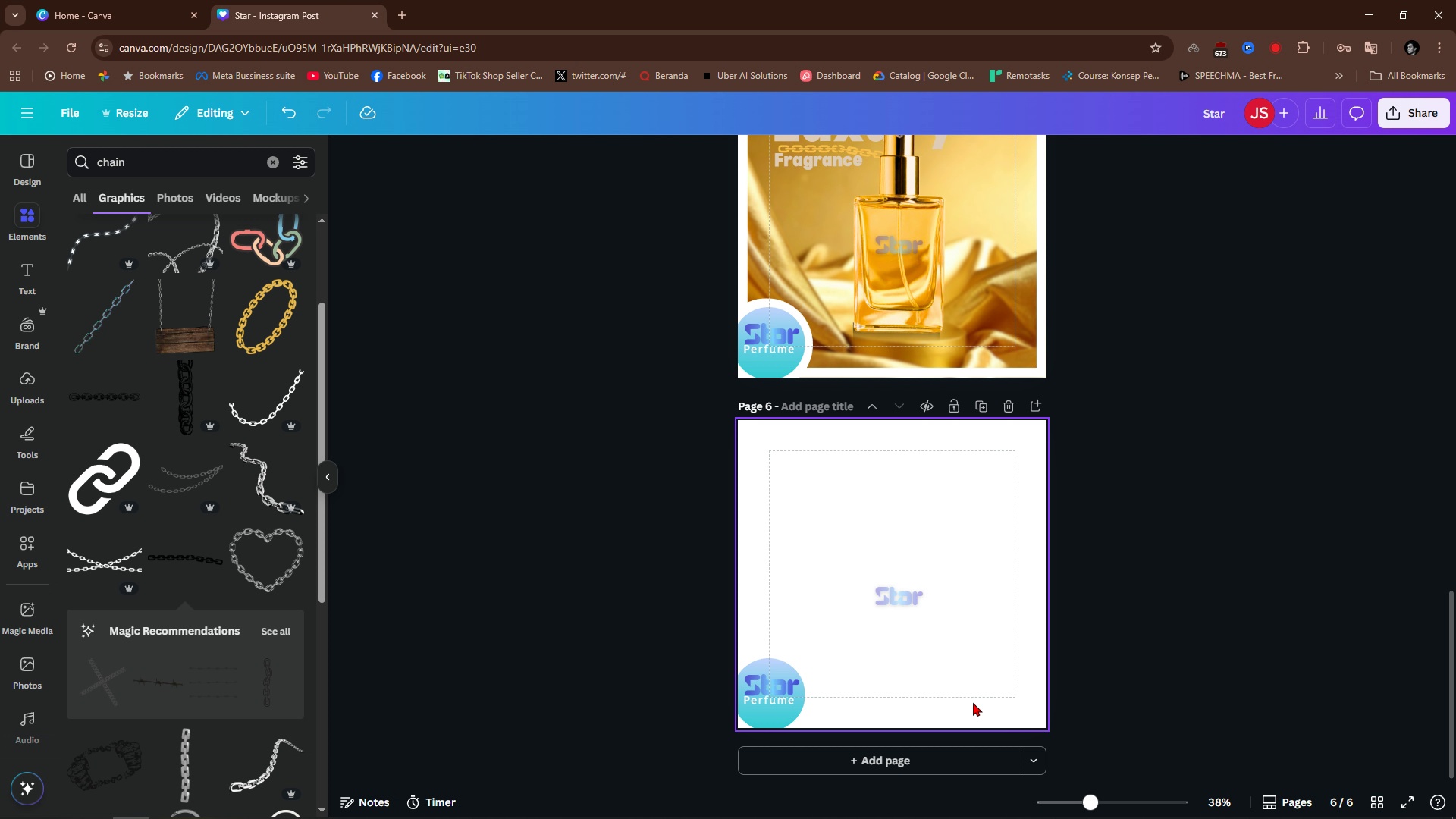 
left_click([35, 378])
 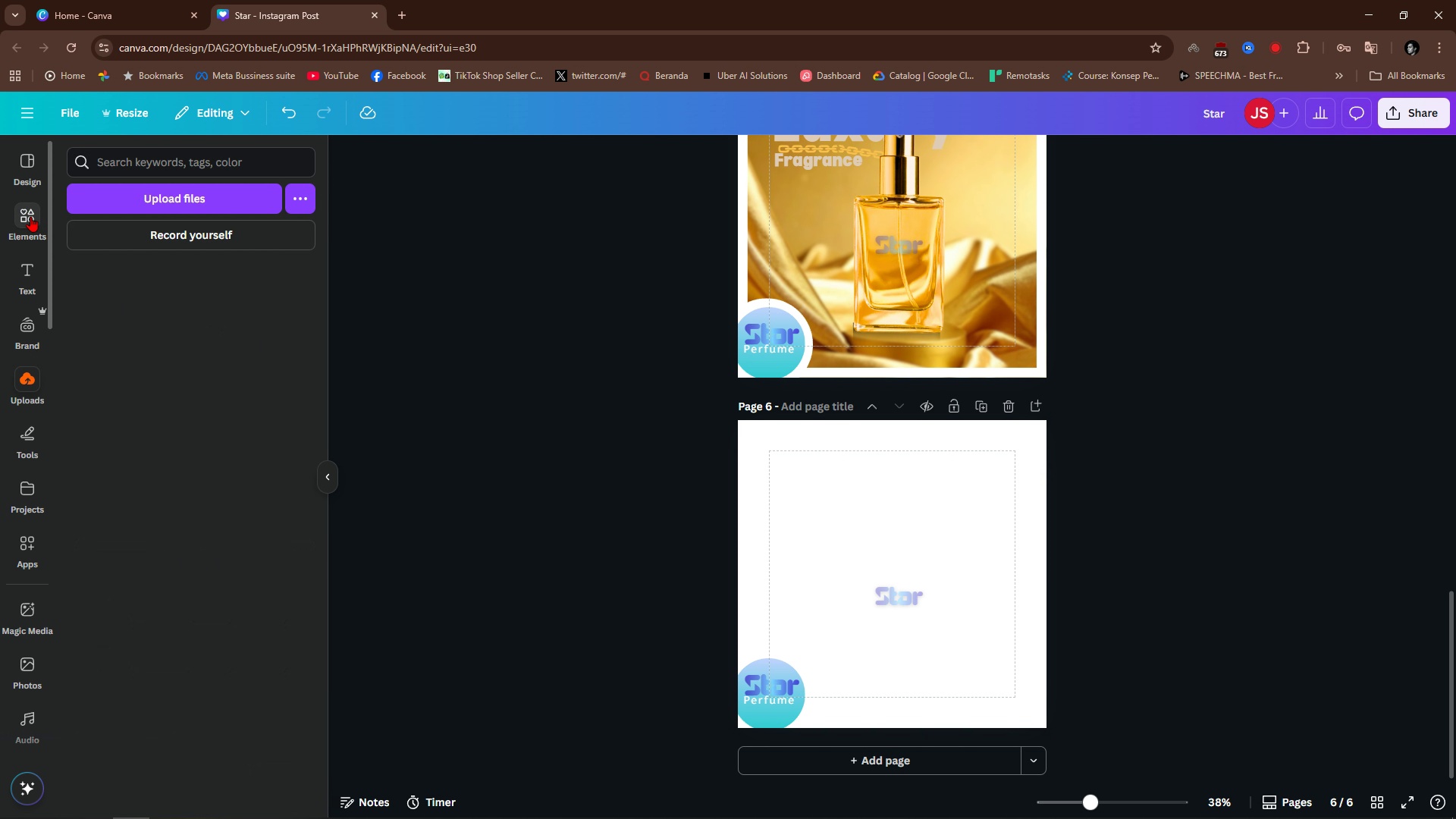 
left_click([30, 216])
 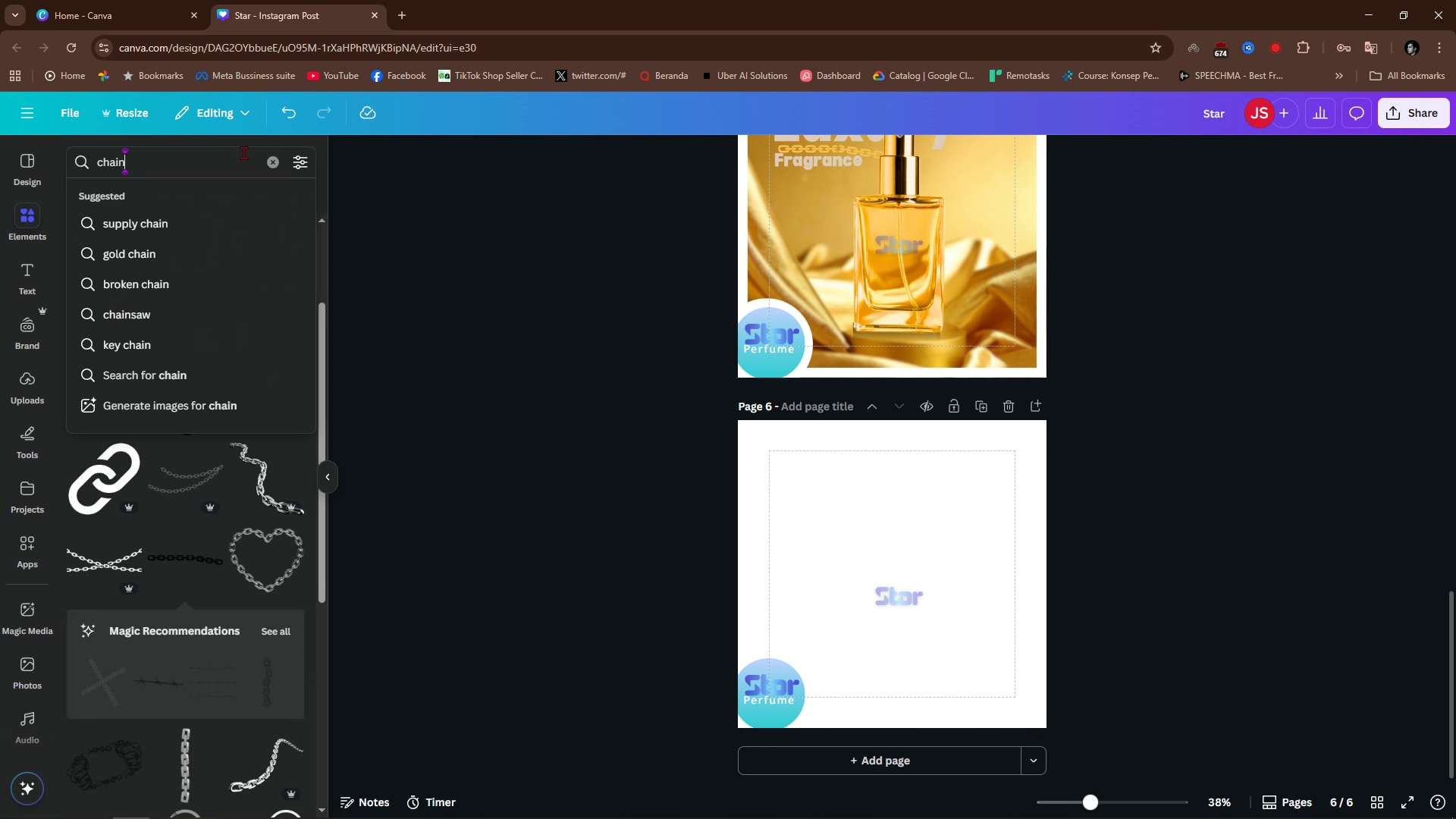 
double_click([243, 152])
 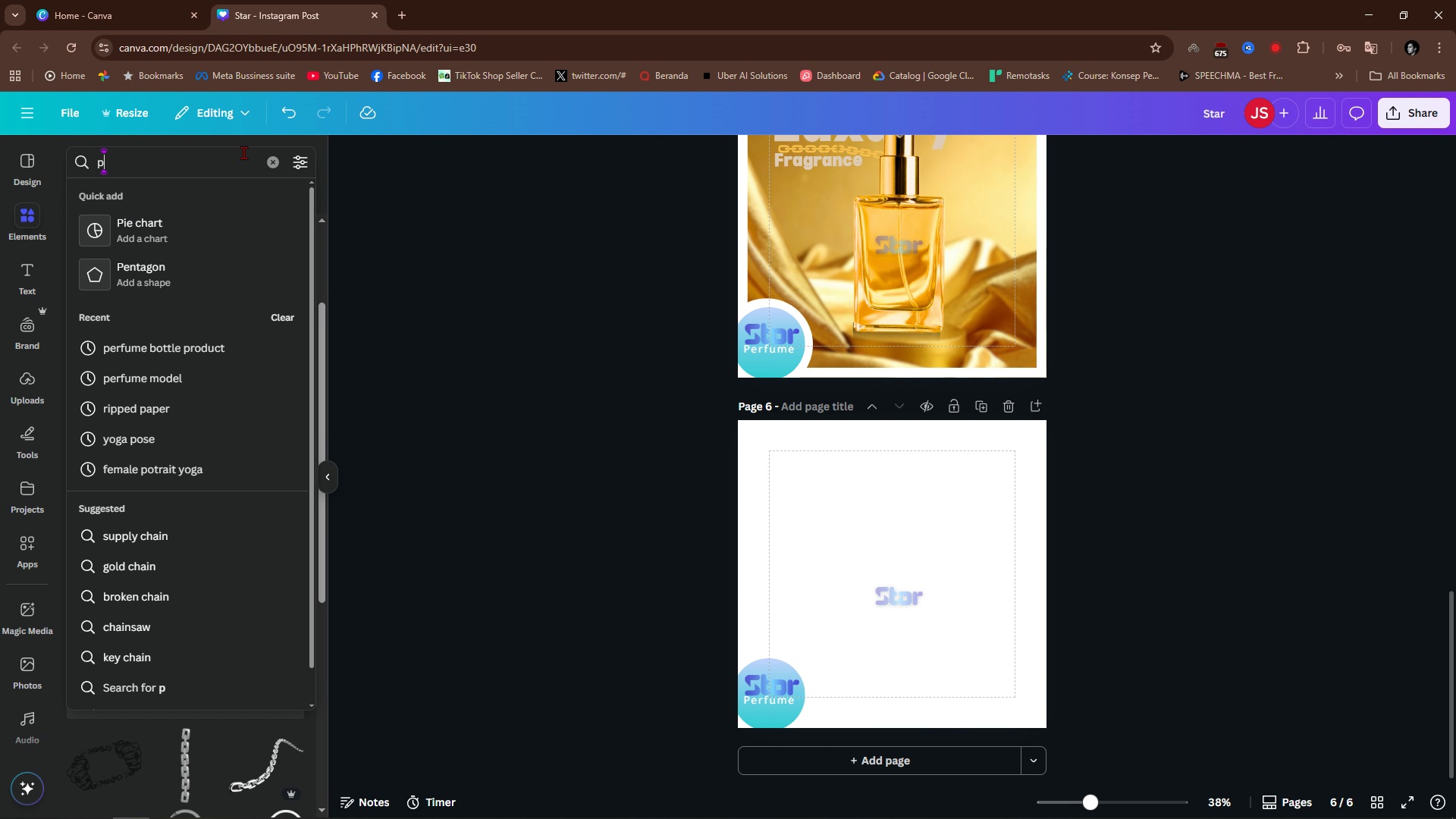 
type(perfume)
 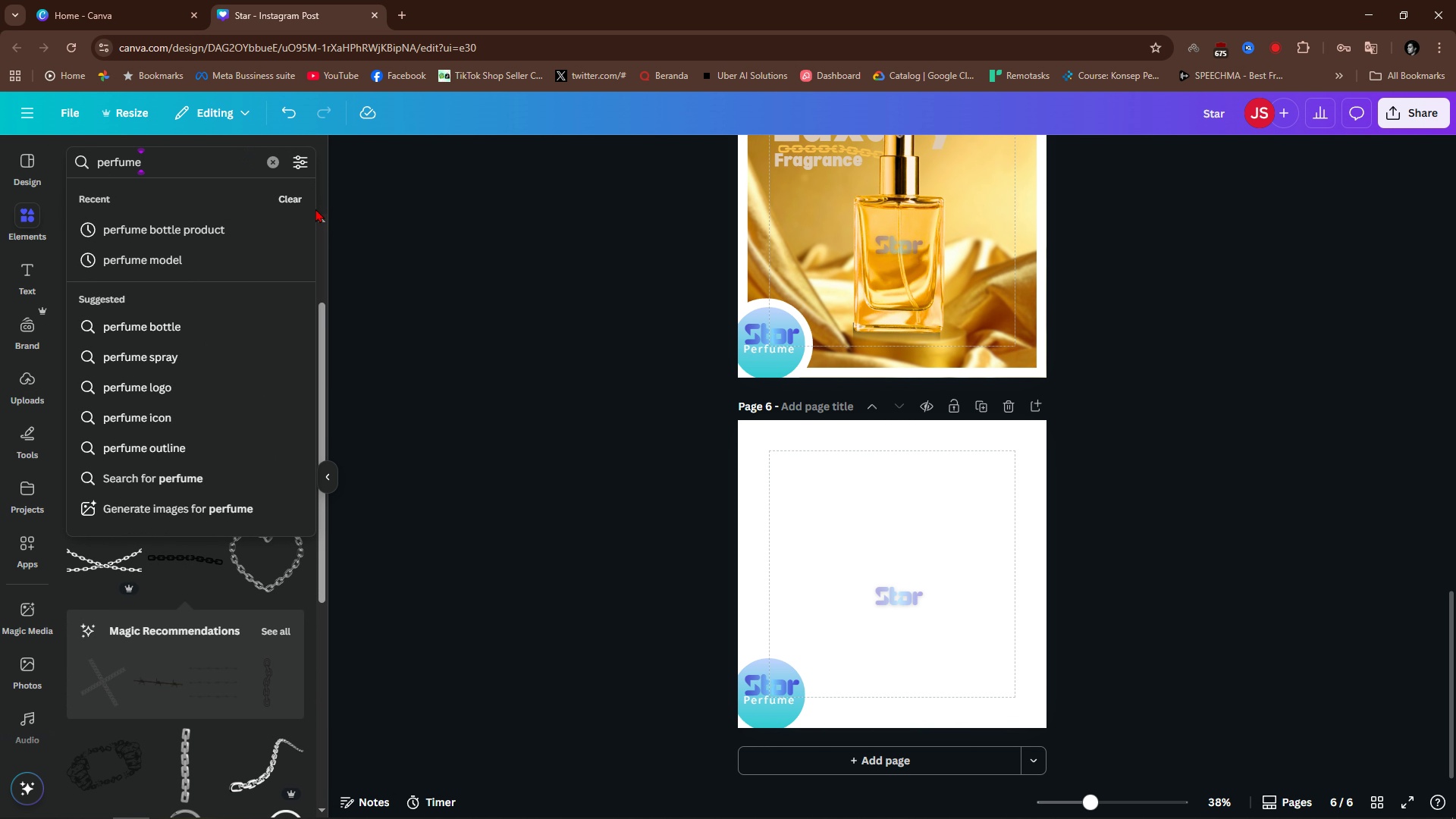 
left_click([196, 227])
 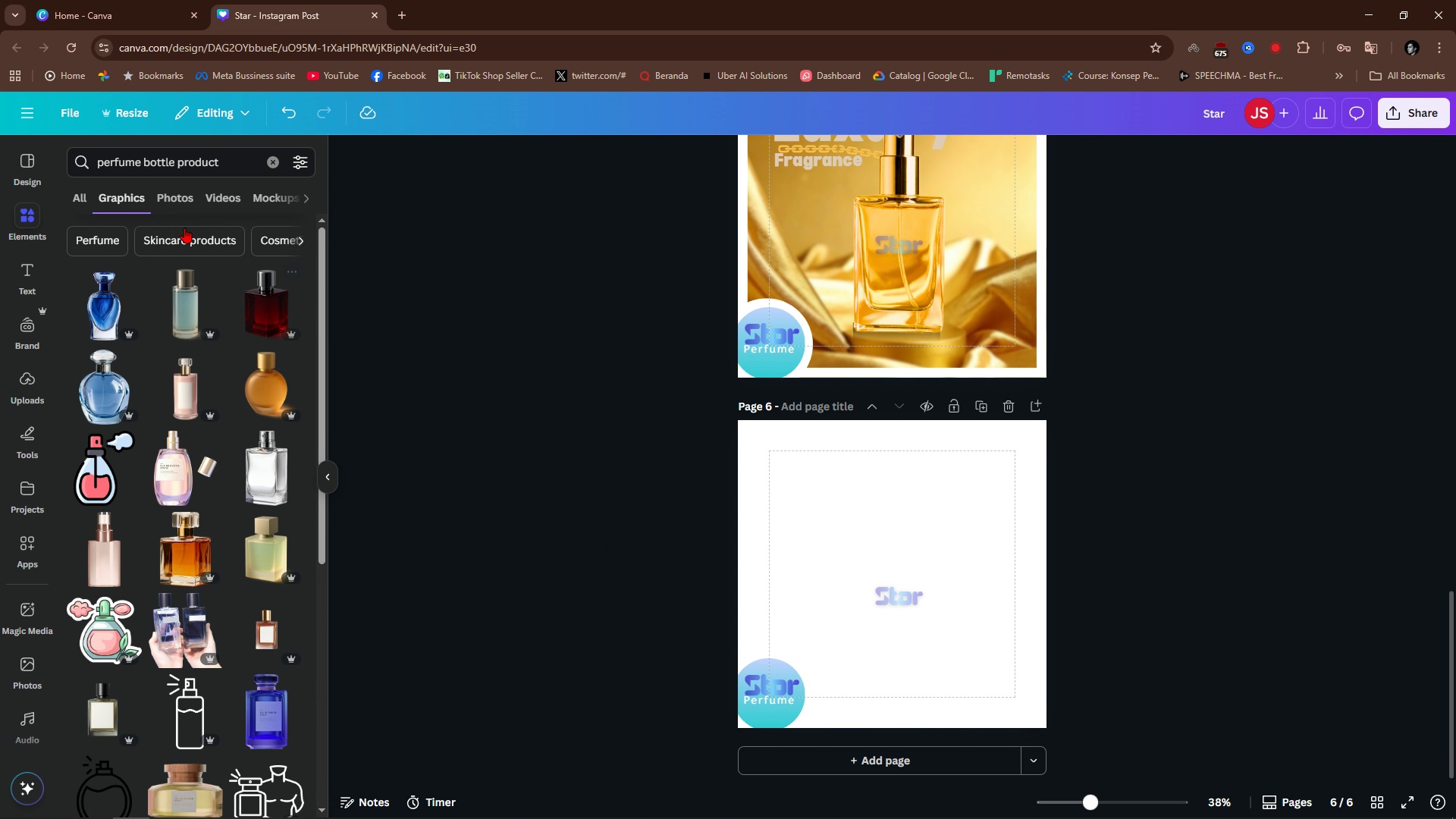 
left_click([175, 196])
 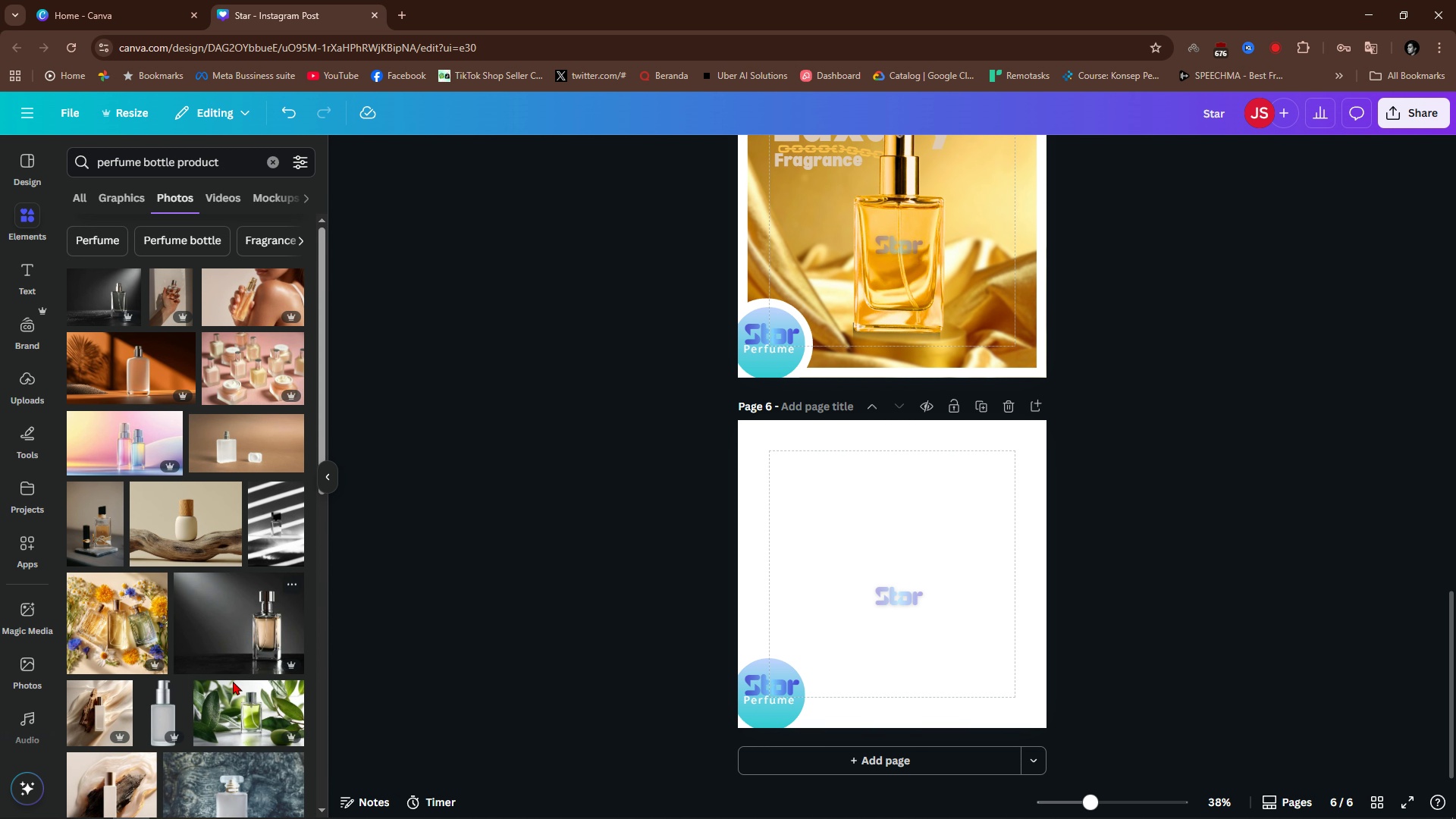 
scroll: coordinate [243, 704], scroll_direction: down, amount: 7.0
 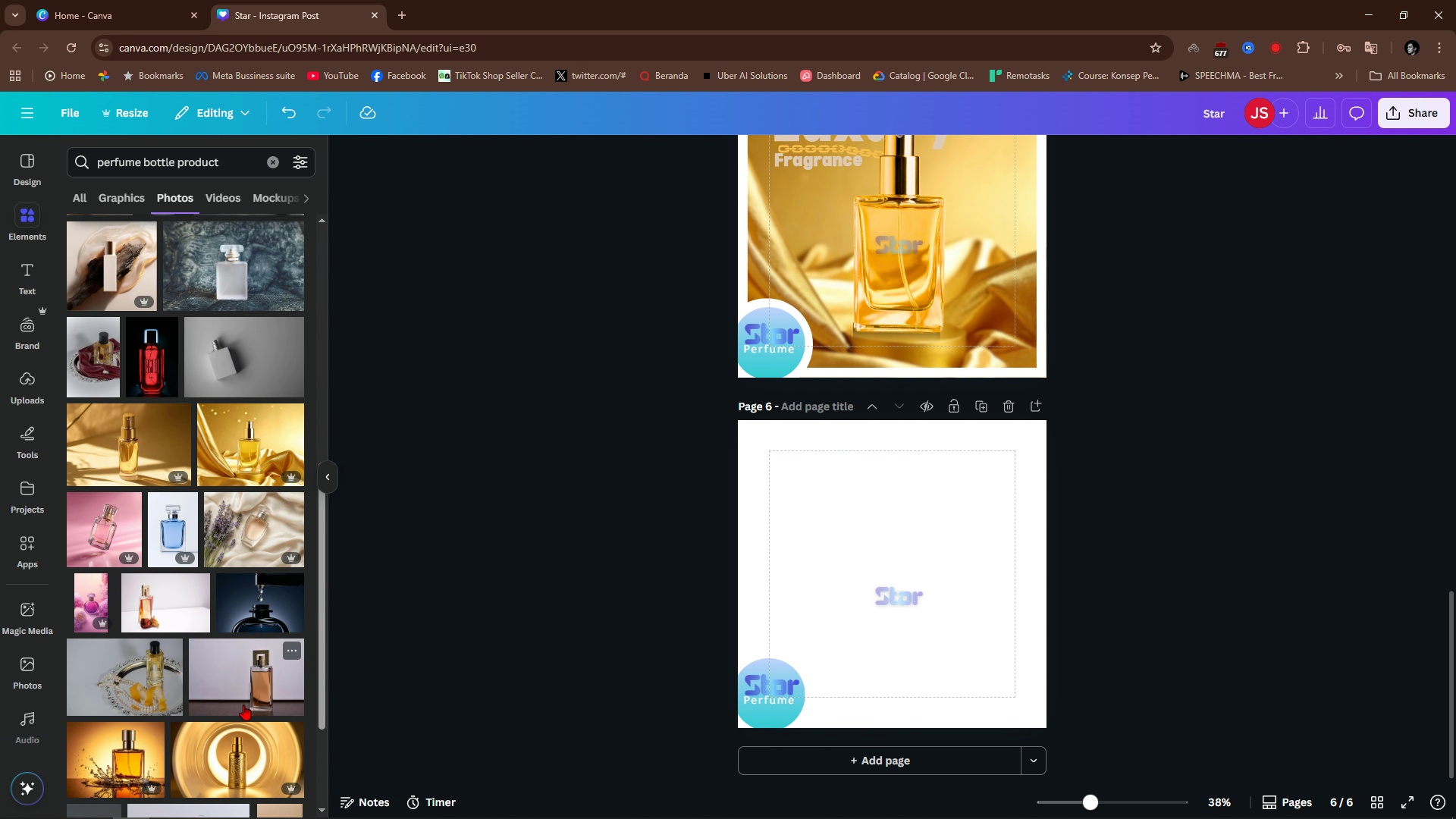 
scroll: coordinate [243, 704], scroll_direction: up, amount: 4.0
 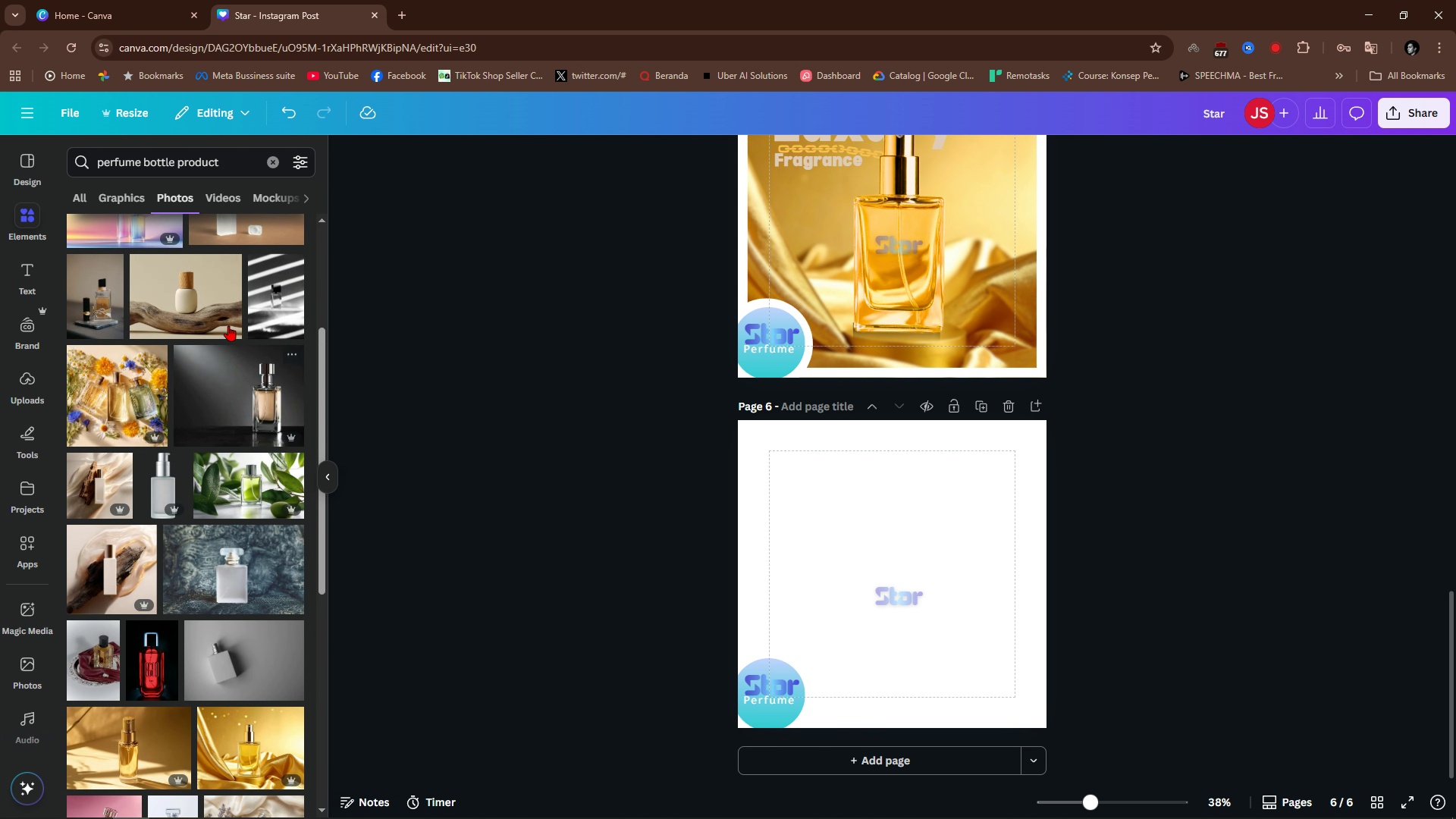 
left_click([221, 294])
 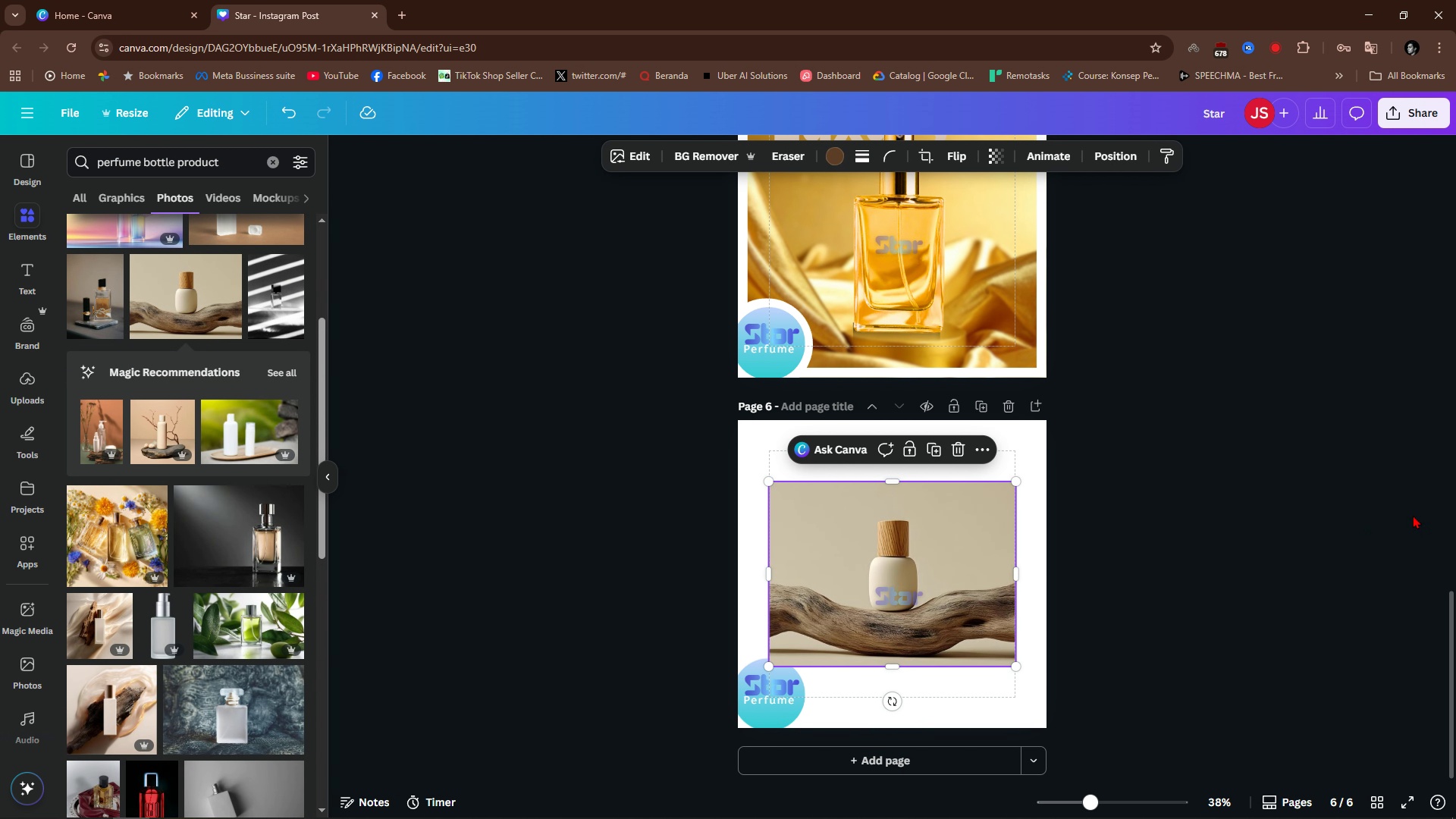 
left_click([1413, 515])
 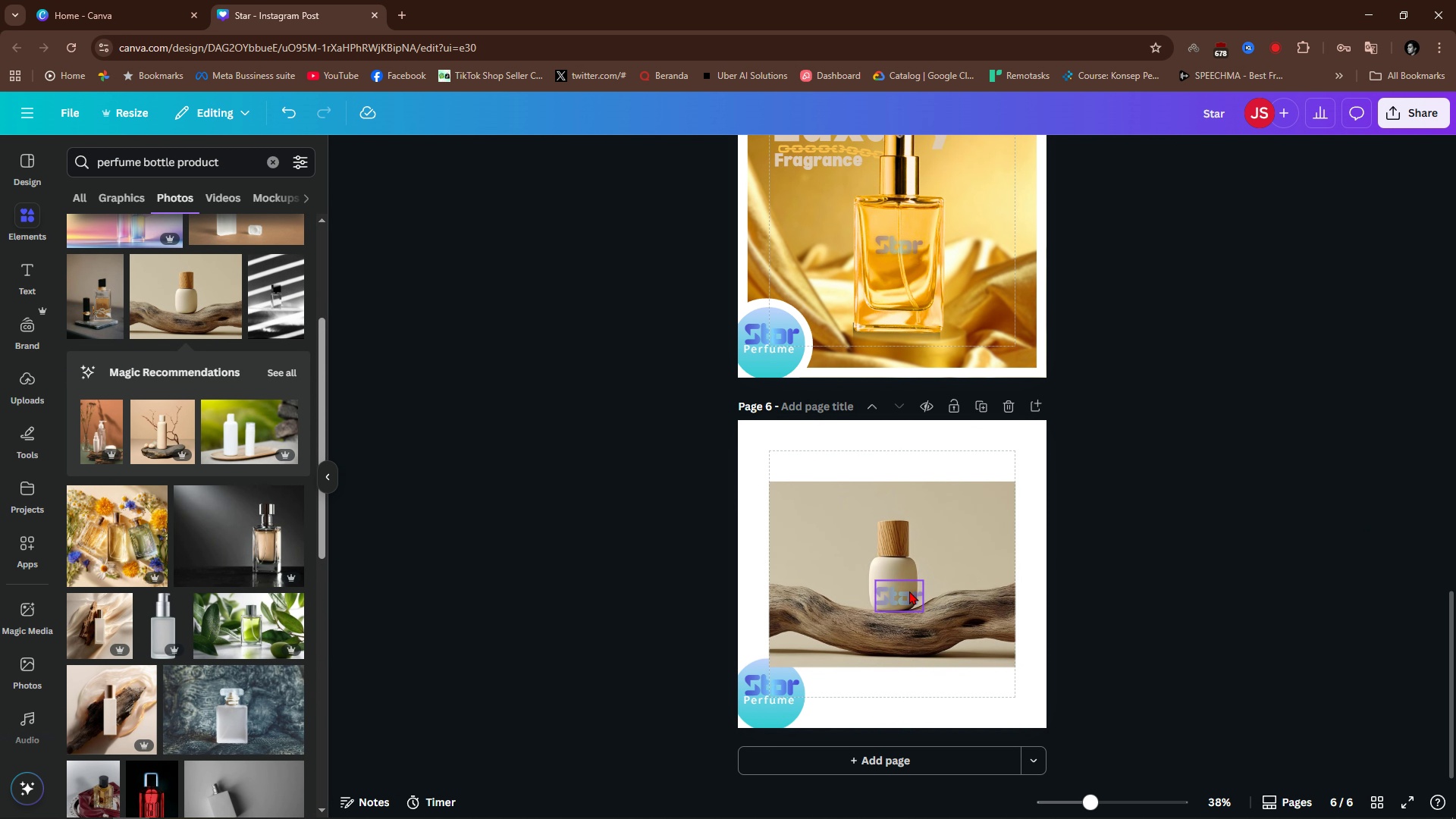 
left_click([909, 591])
 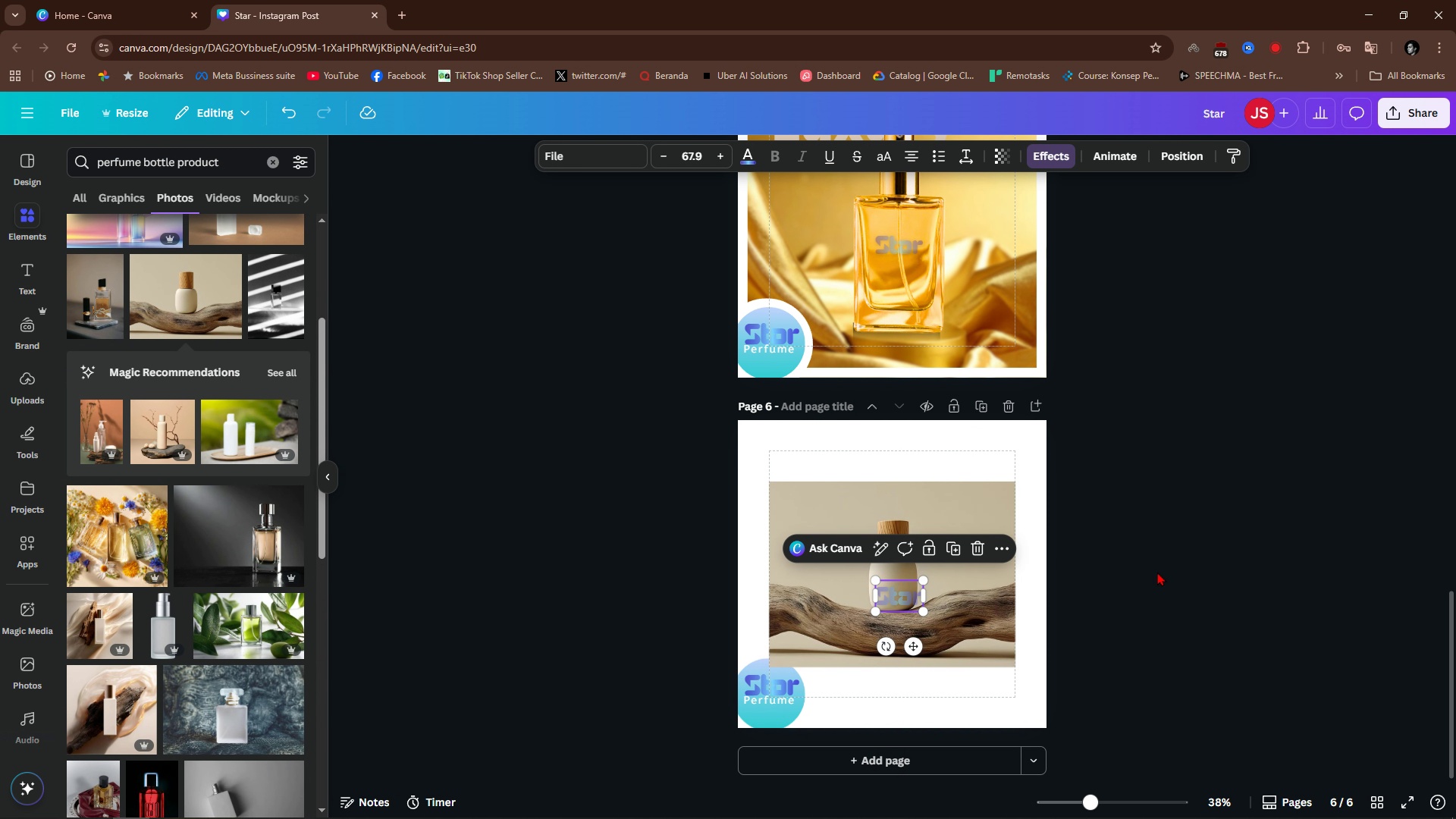 
left_click([1225, 552])
 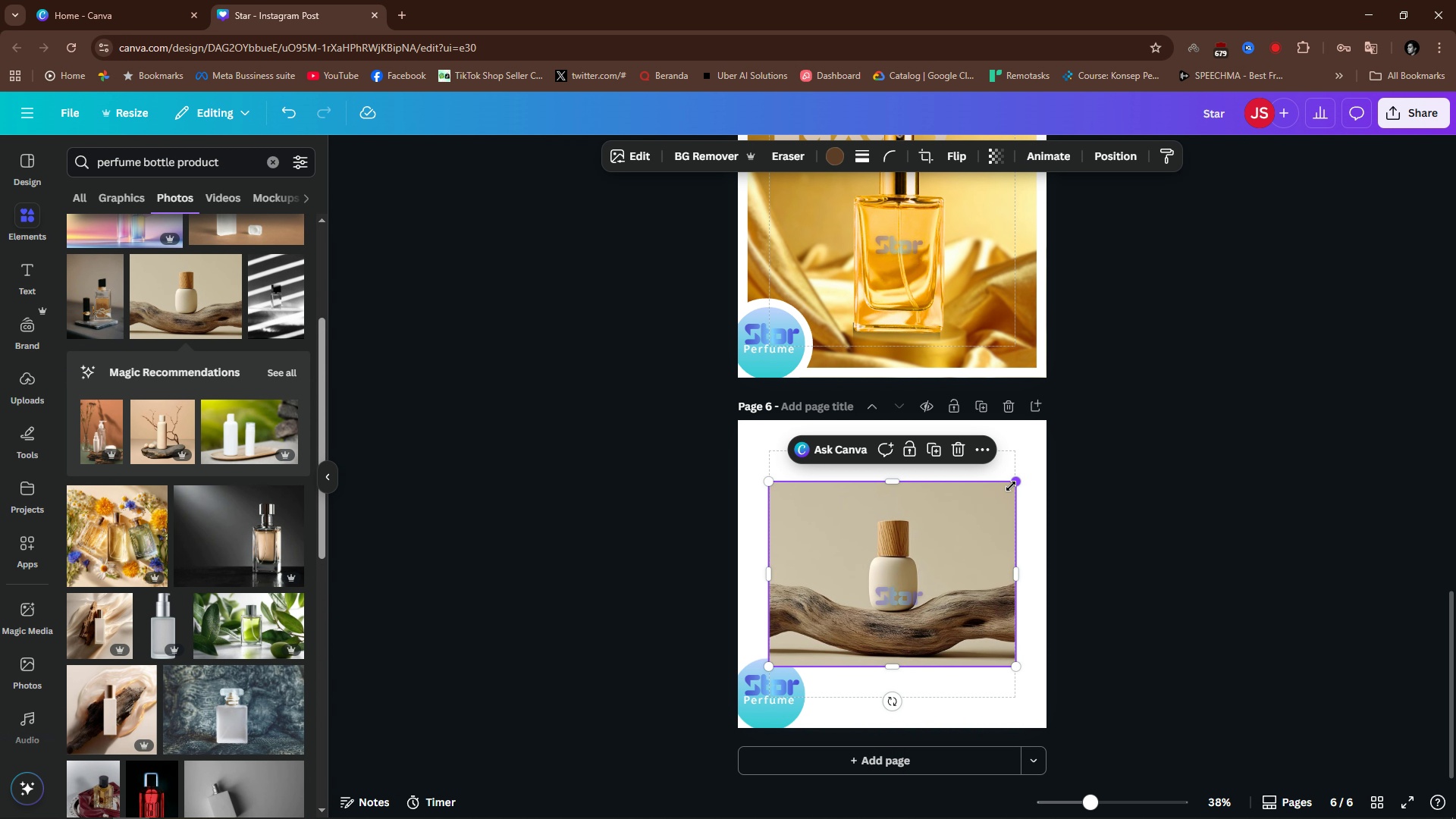 
left_click_drag(start_coordinate=[1011, 486], to_coordinate=[1334, 364])
 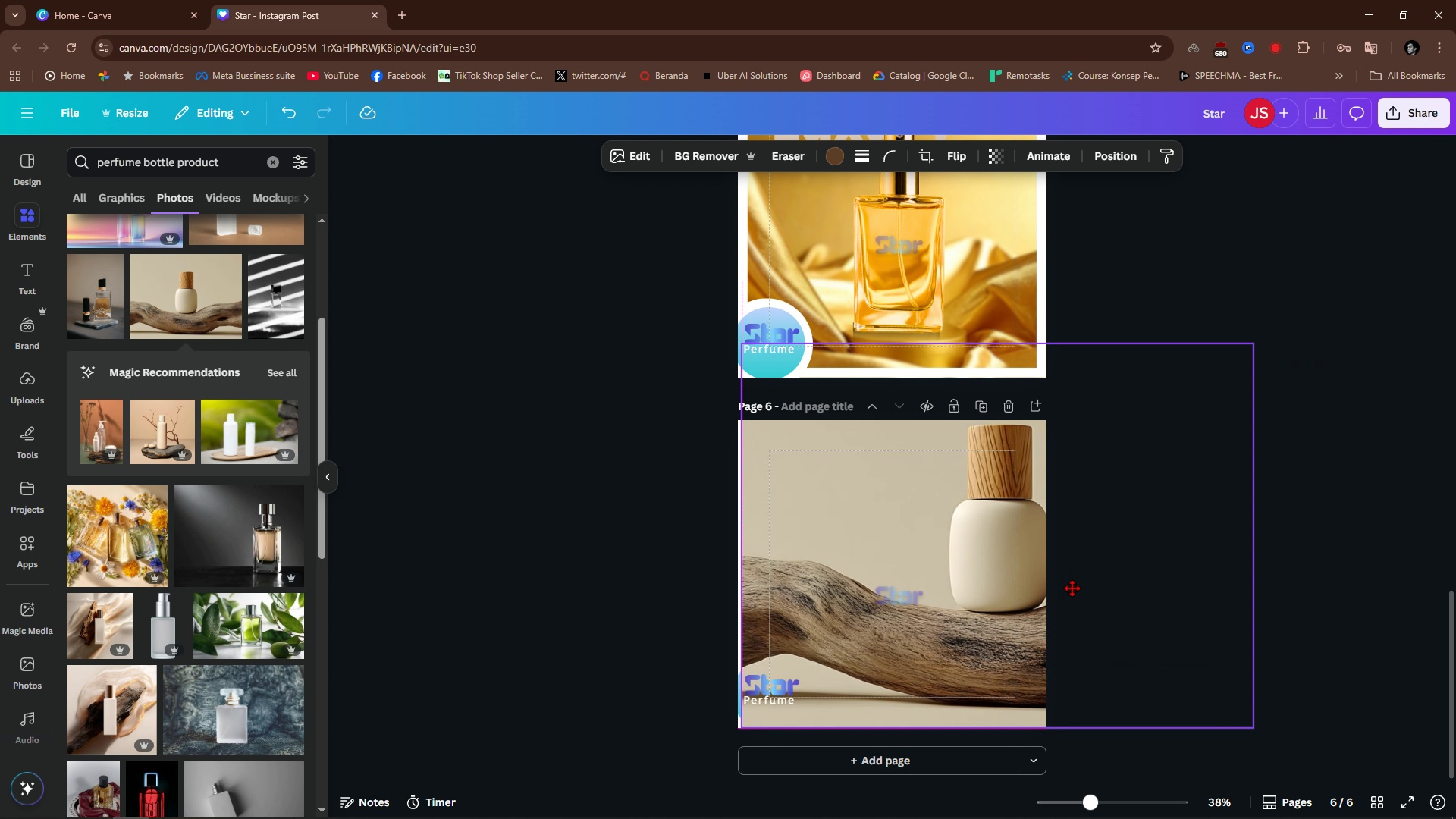 
left_click_drag(start_coordinate=[1129, 488], to_coordinate=[1009, 591])
 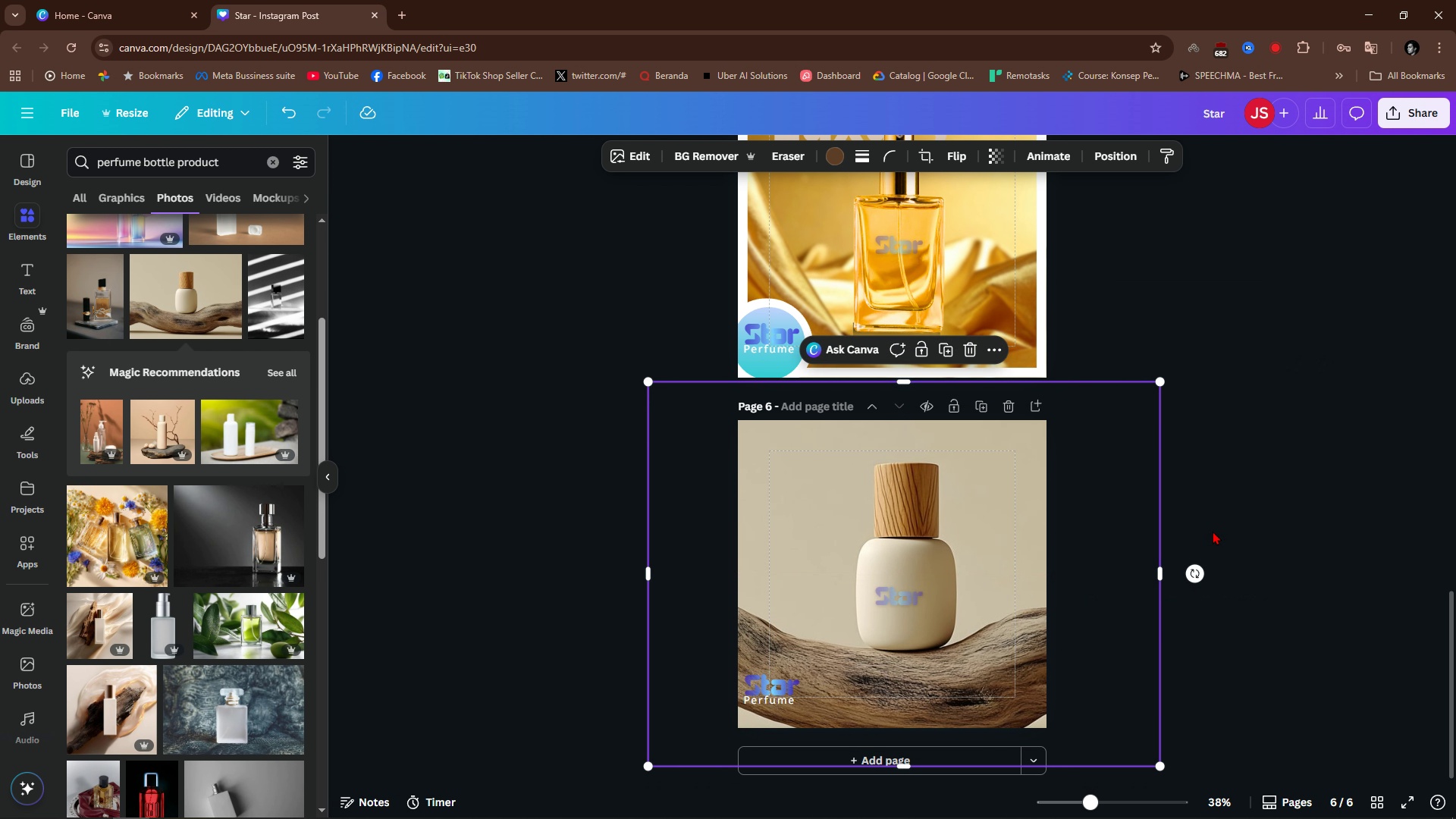 
left_click([1213, 531])
 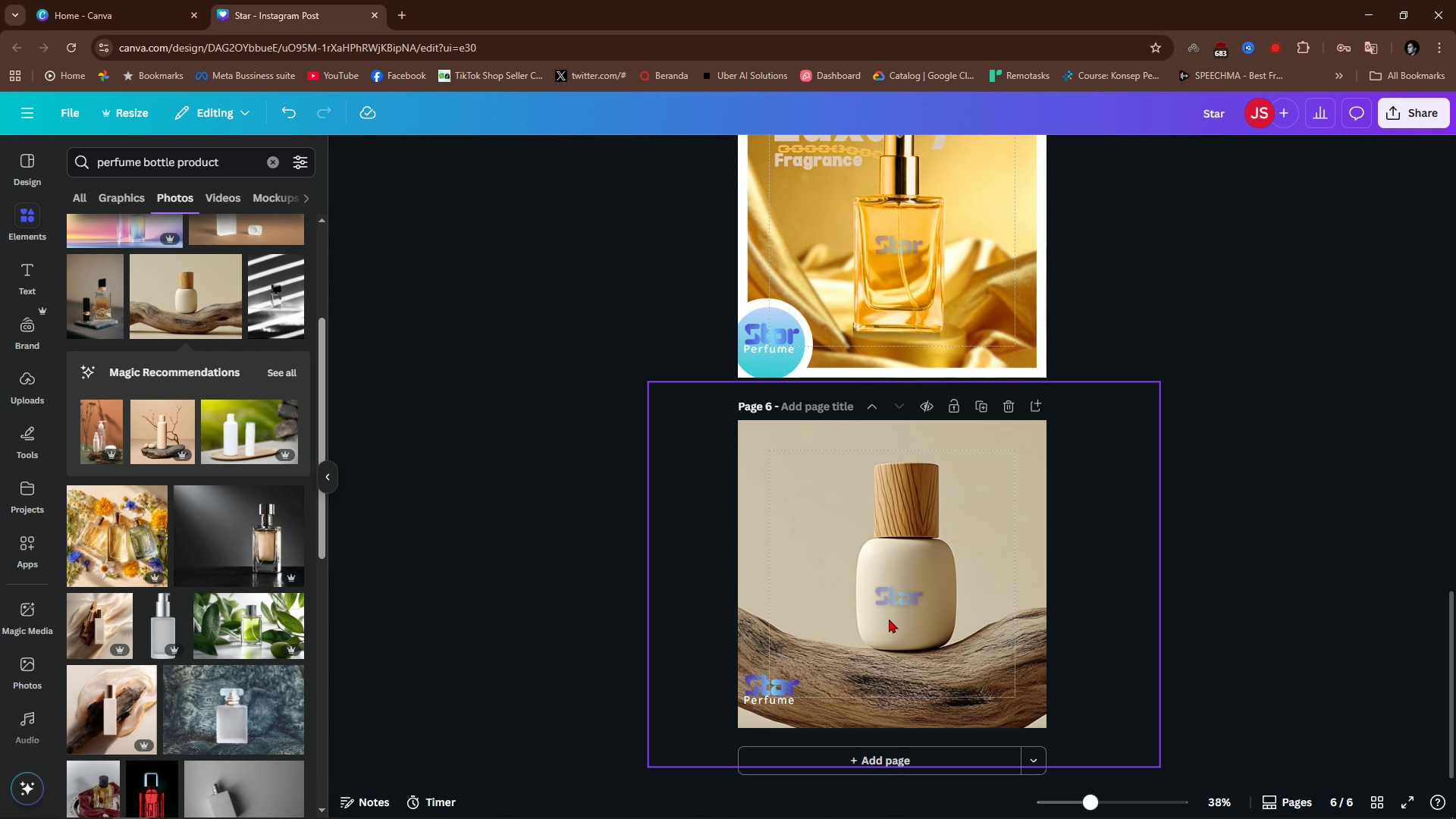 
hold_key(key=ControlLeft, duration=0.7)
scroll: coordinate [874, 603], scroll_direction: up, amount: 5.0
 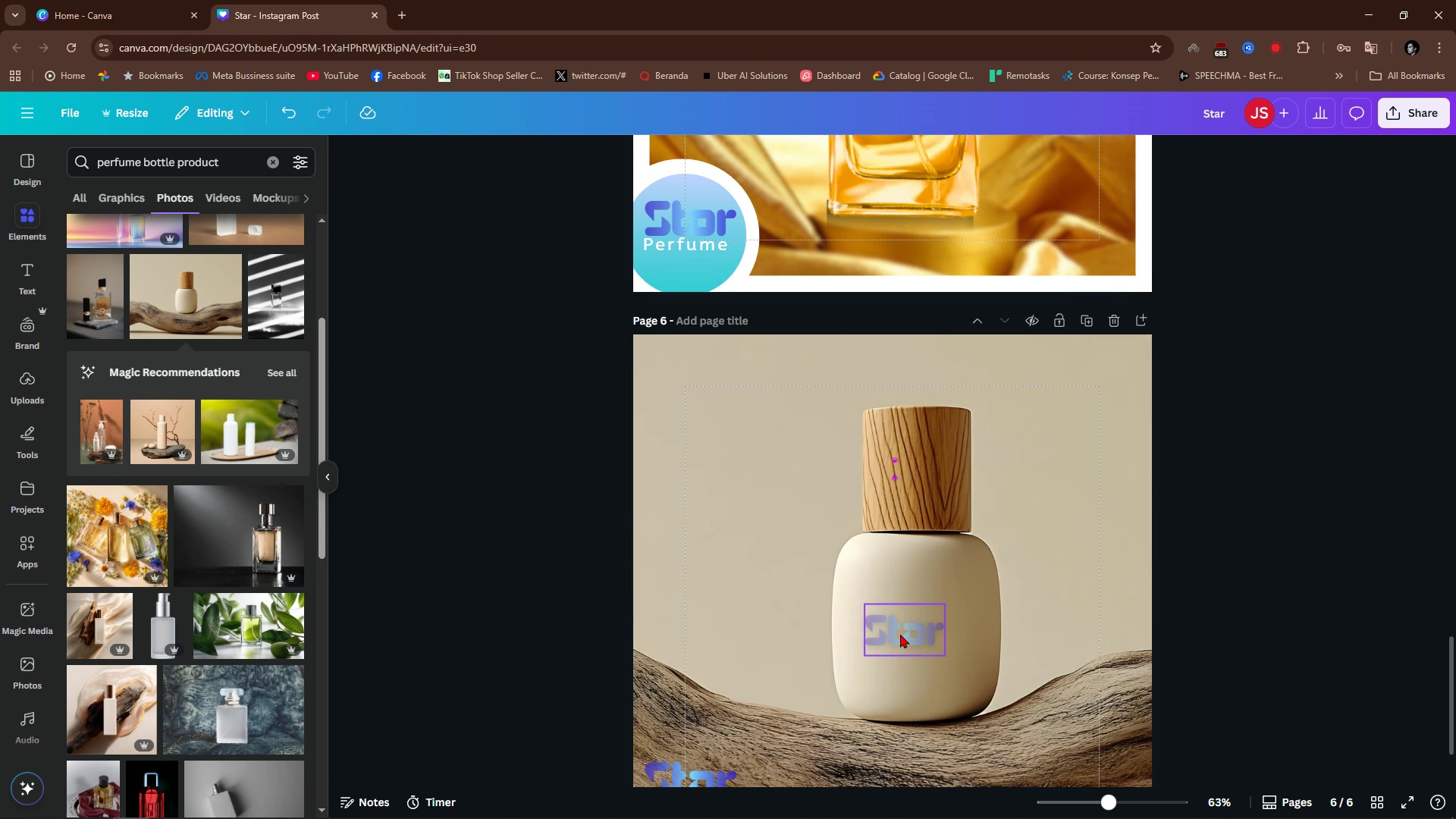 
left_click_drag(start_coordinate=[900, 634], to_coordinate=[908, 613])
 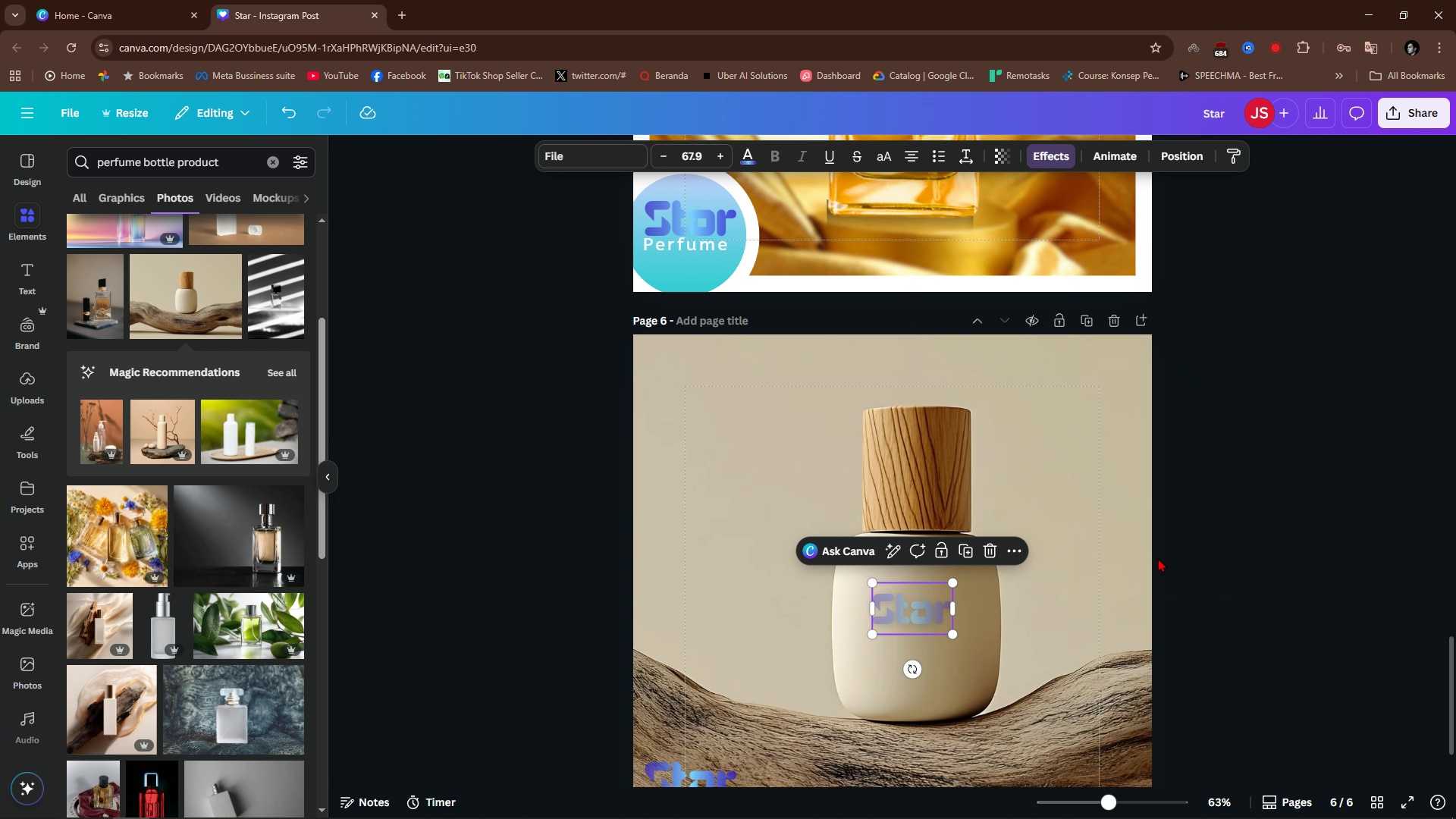 
left_click([1158, 558])
 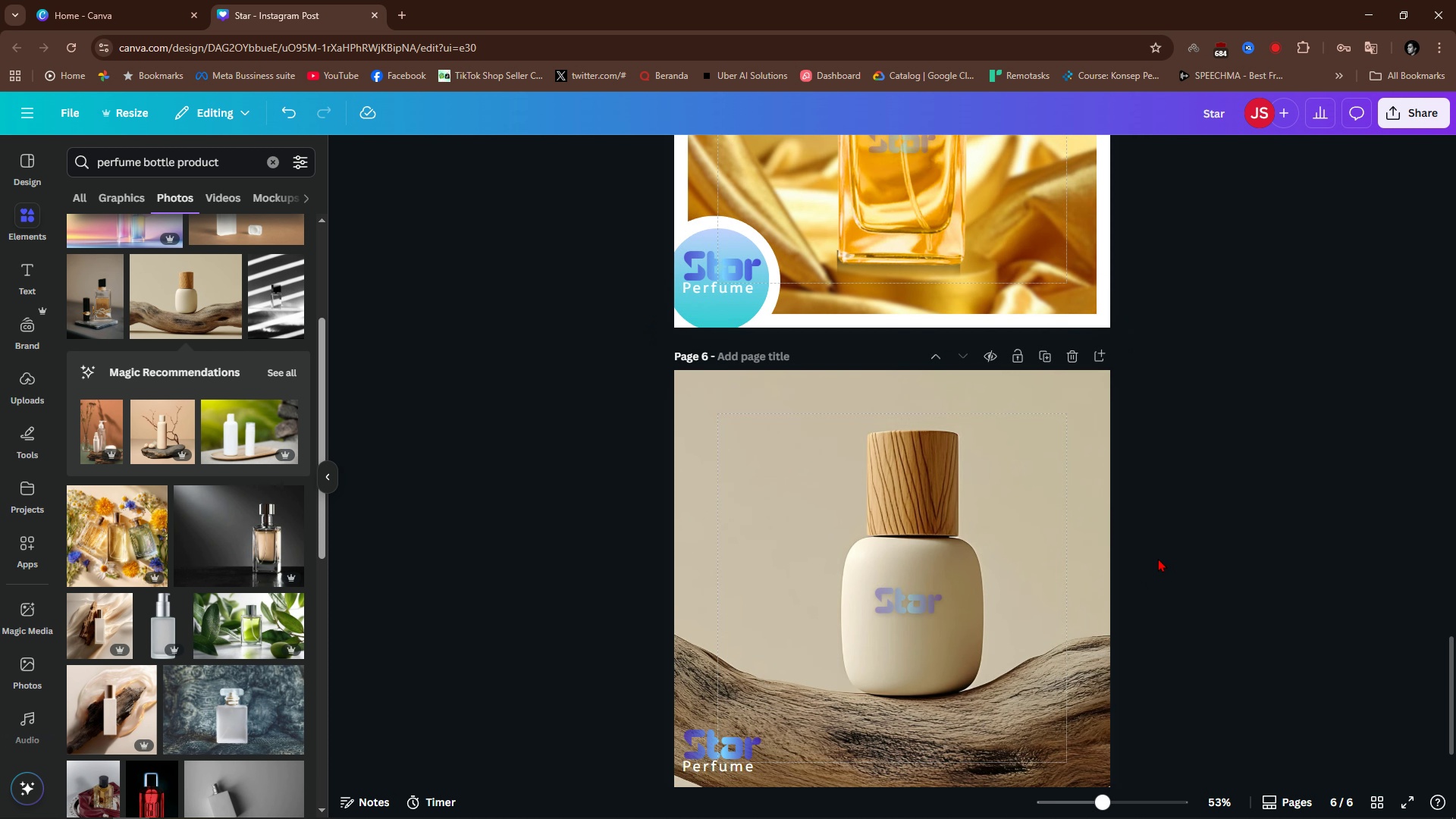 
hold_key(key=ControlLeft, duration=0.65)
scroll: coordinate [1158, 558], scroll_direction: down, amount: 1.0
 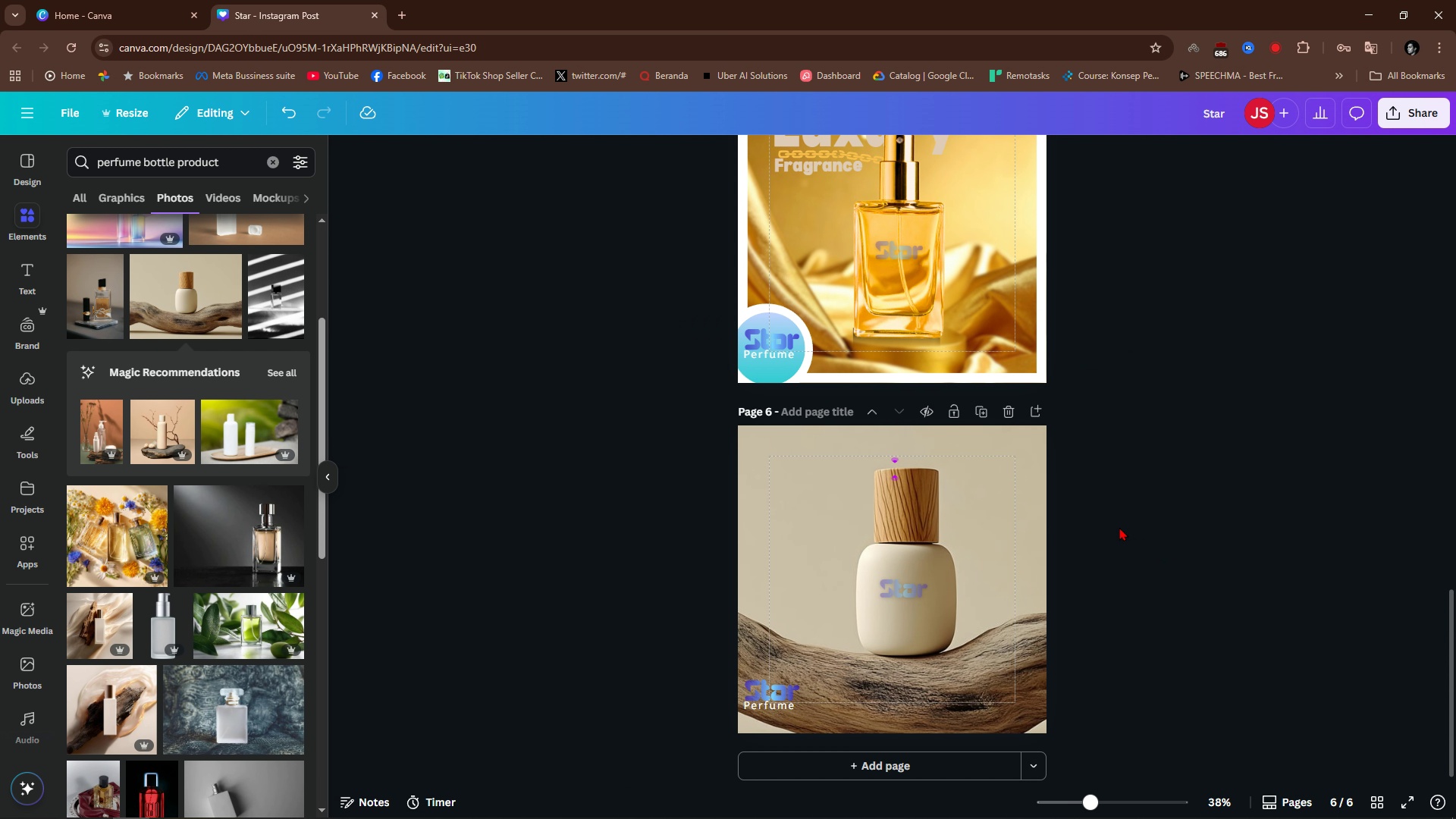 
left_click([1032, 507])
 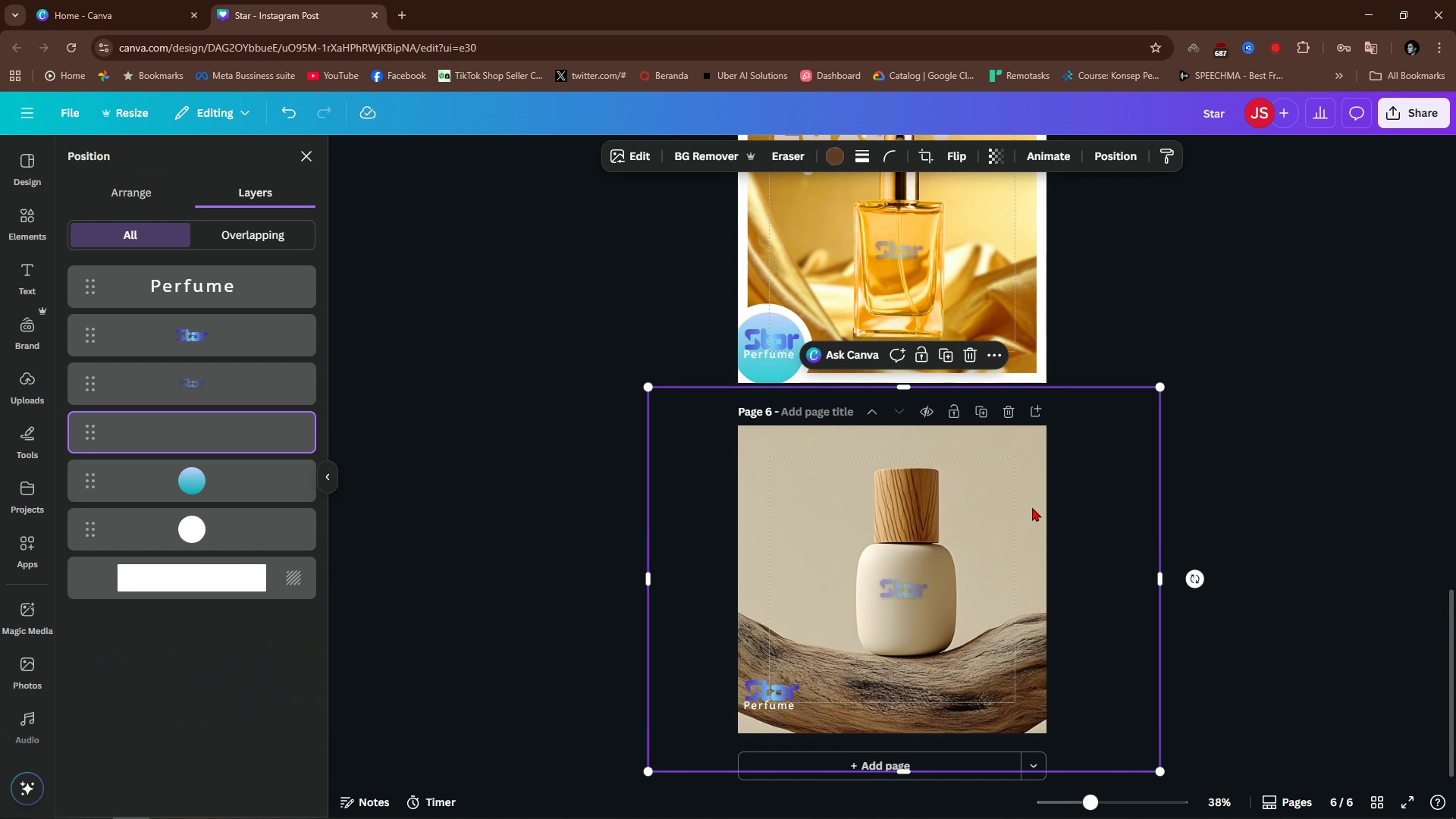 
key(Alt+1)
 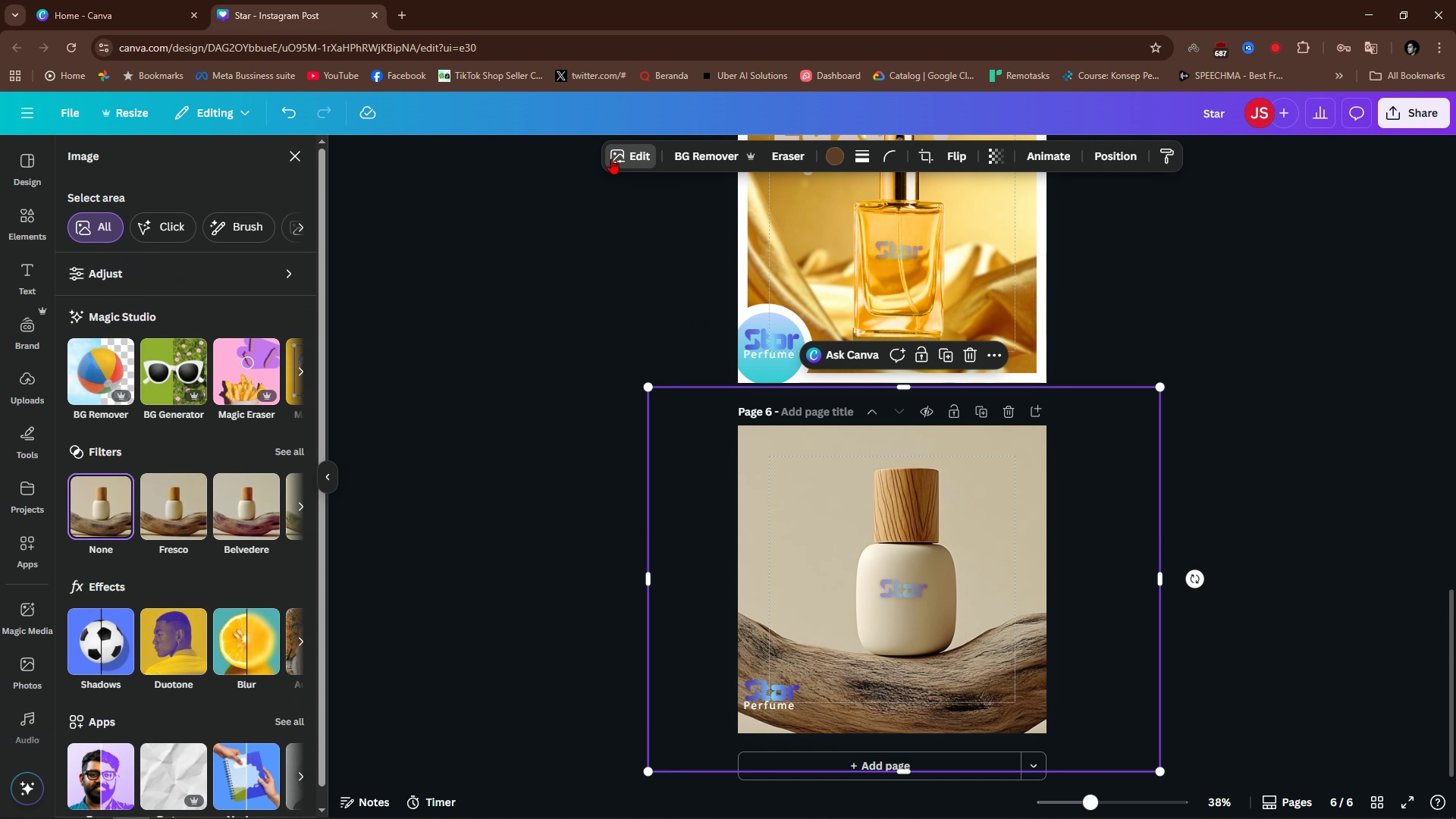 
mouse_move([293, 394])
 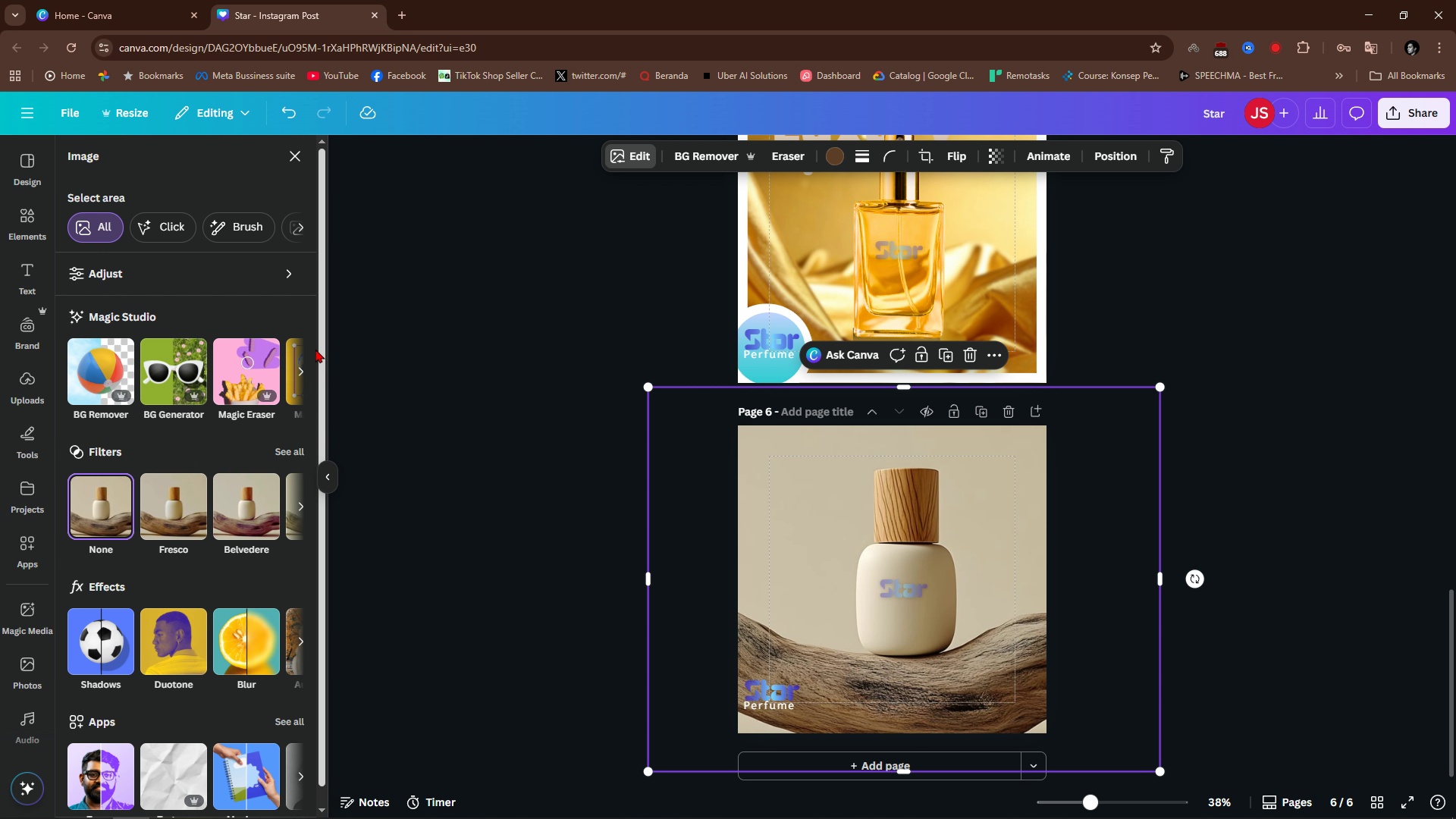 
left_click([298, 362])
 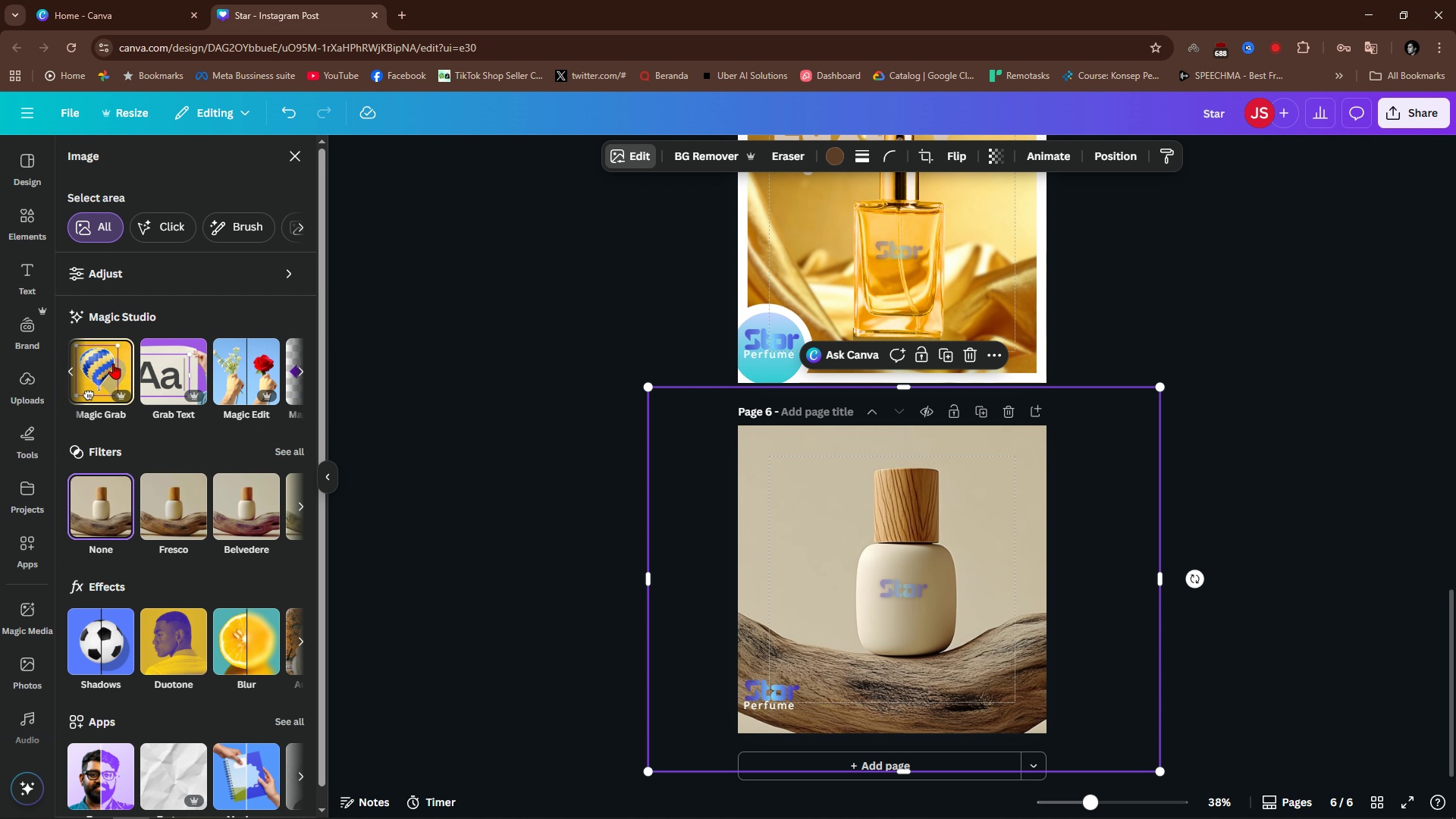 
left_click([113, 362])
 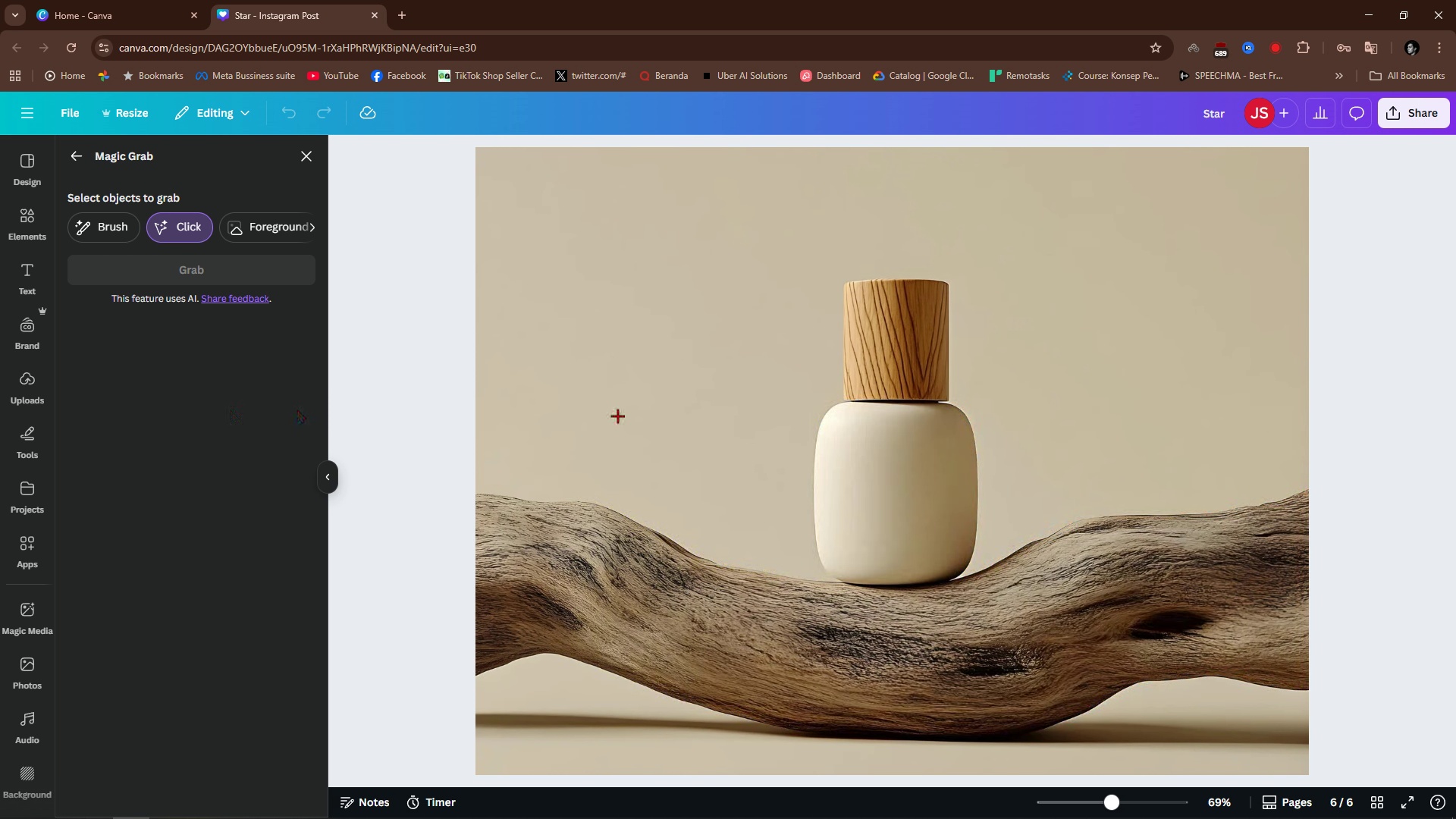 
left_click([873, 491])
 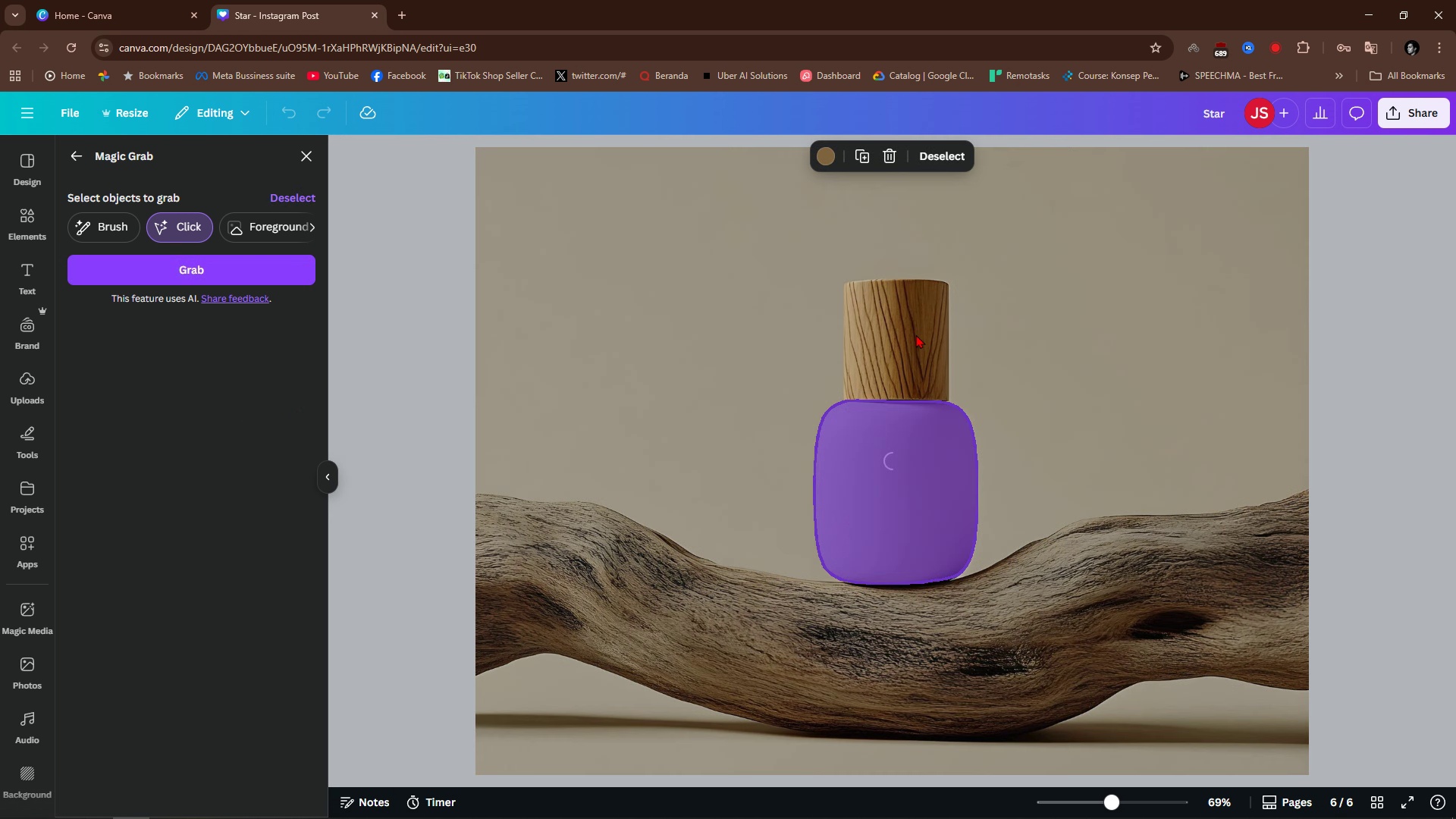 
left_click([916, 334])
 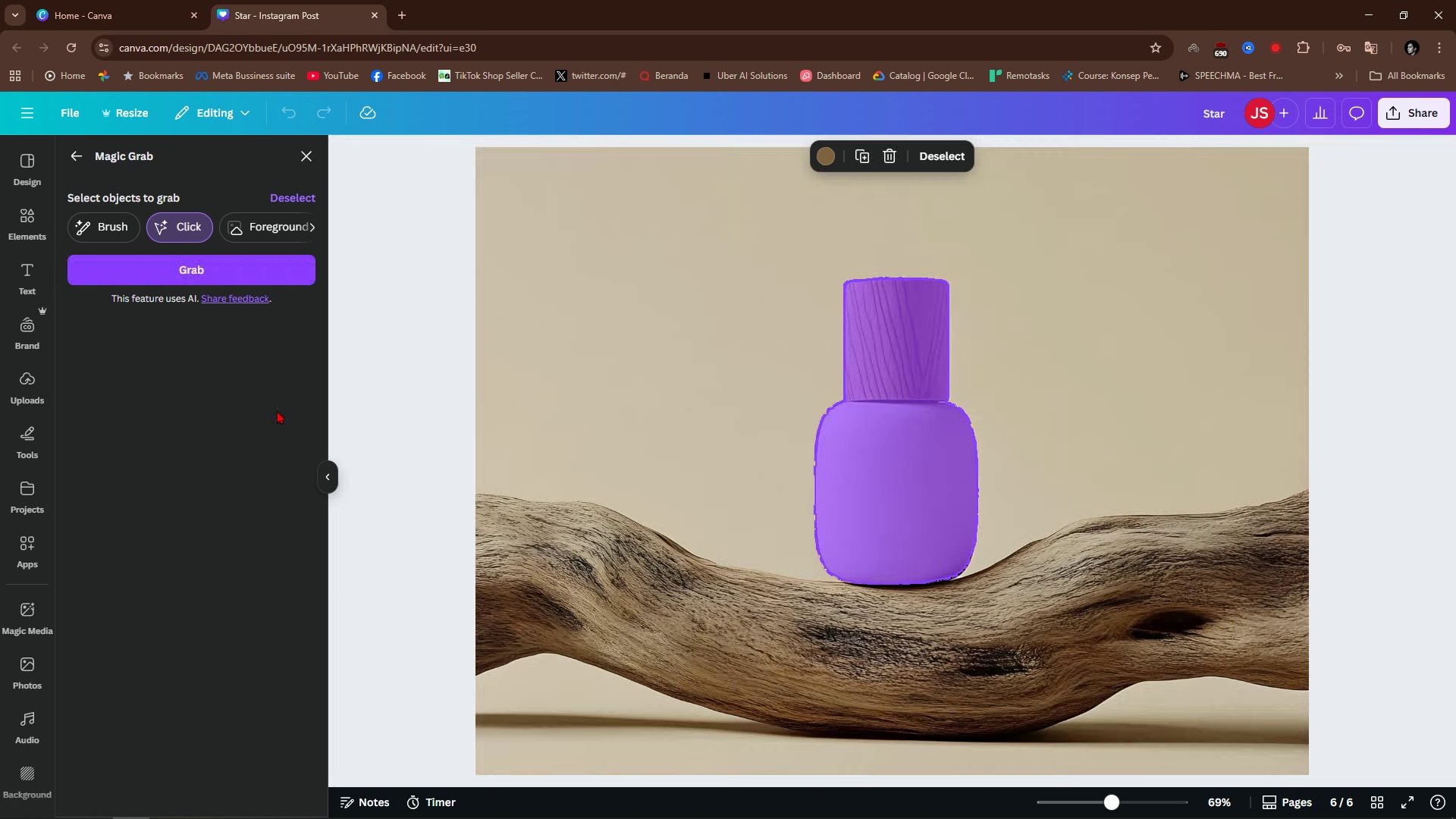 
left_click([175, 267])
 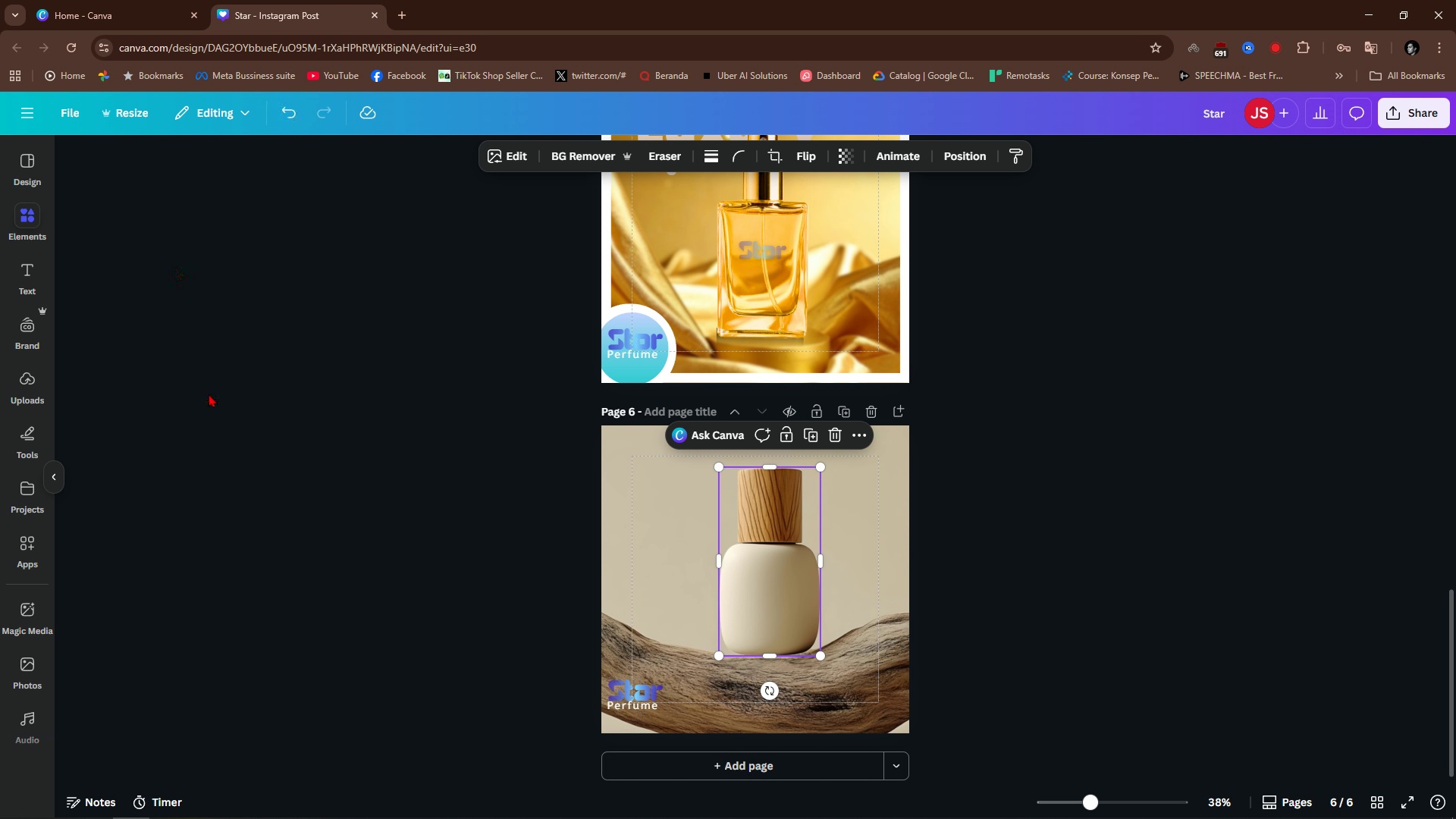 
wait(6.42)
 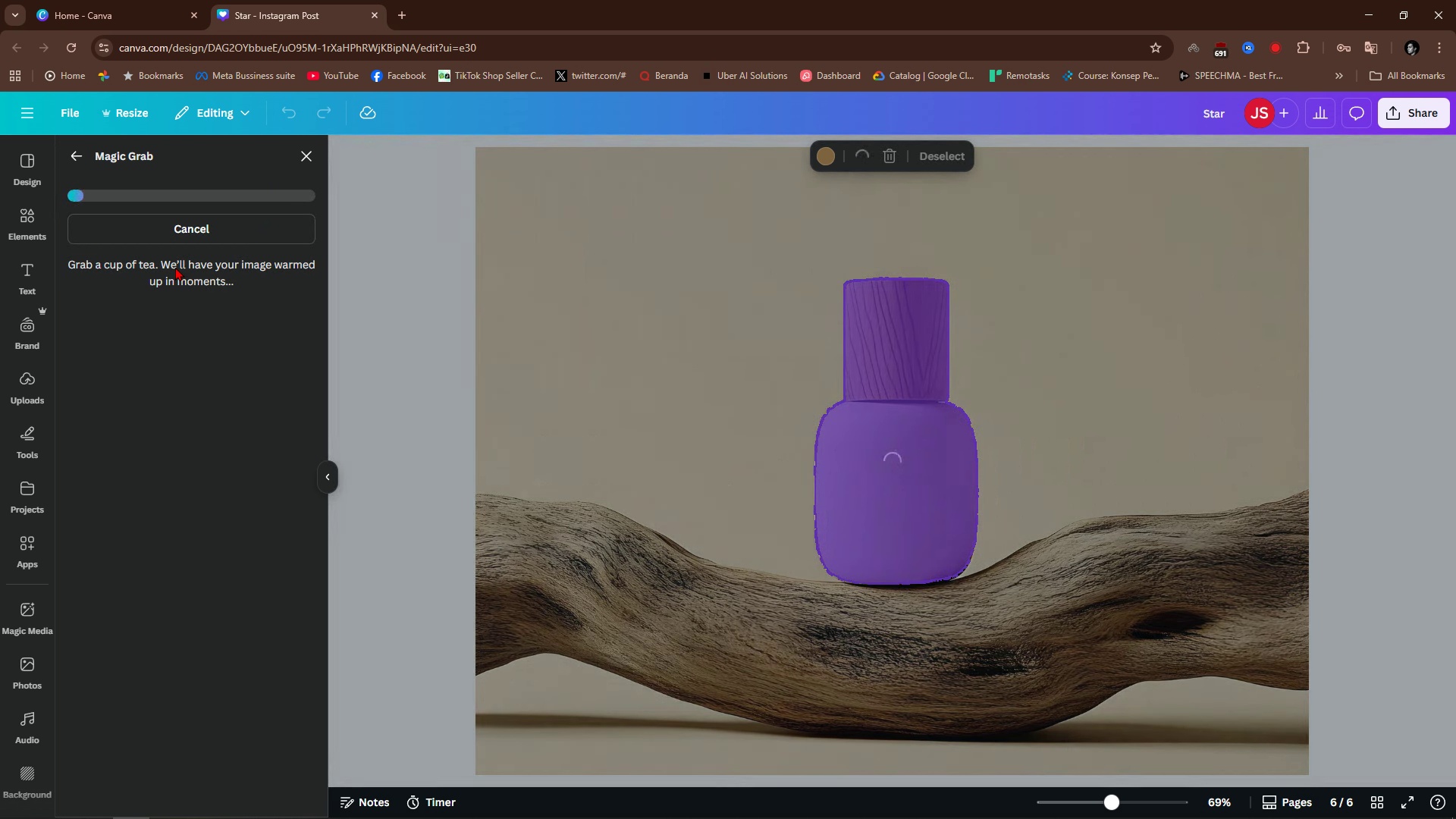 
double_click([1207, 470])
 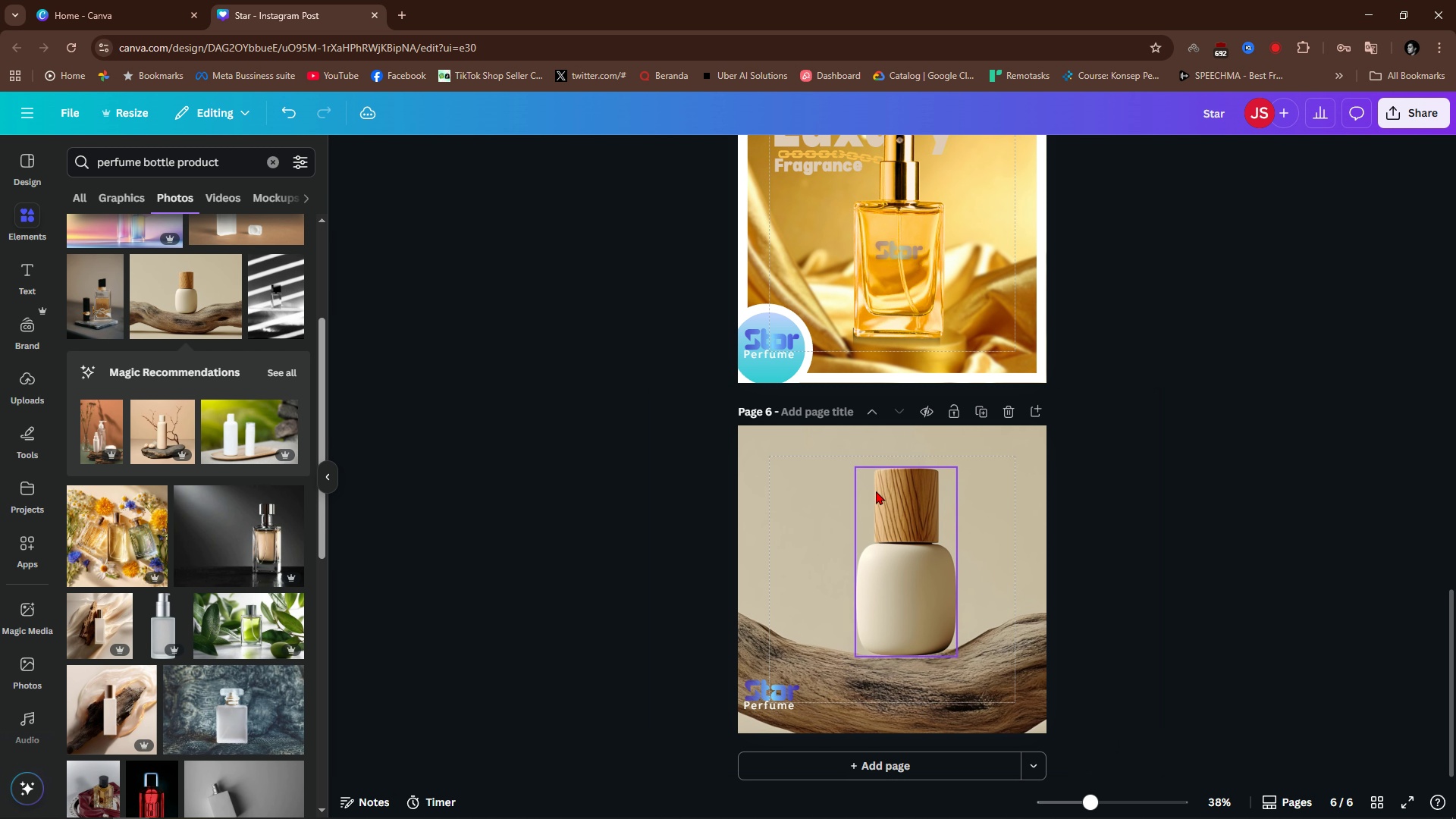 
left_click([1062, 456])
 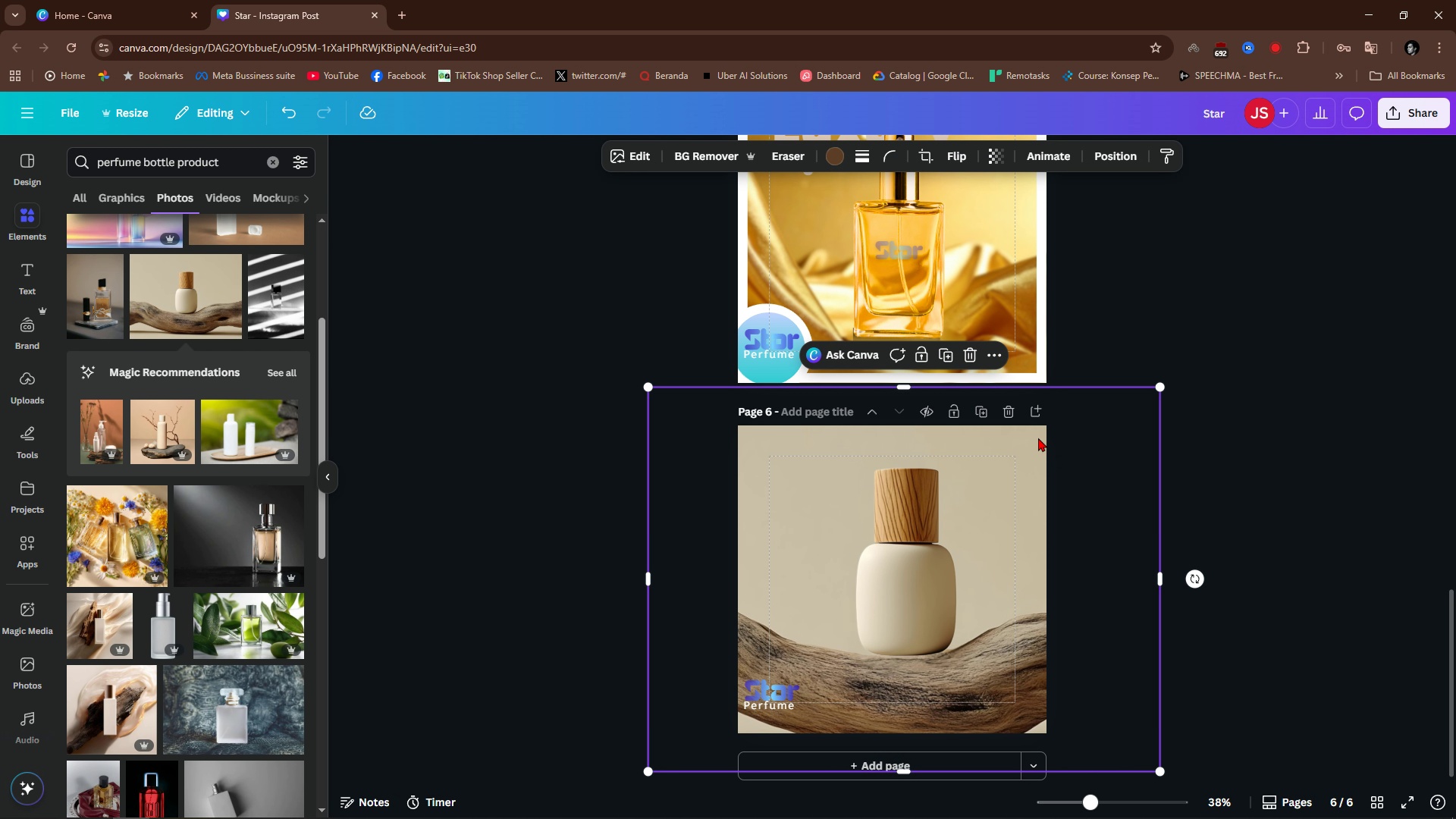 
left_click([1038, 438])
 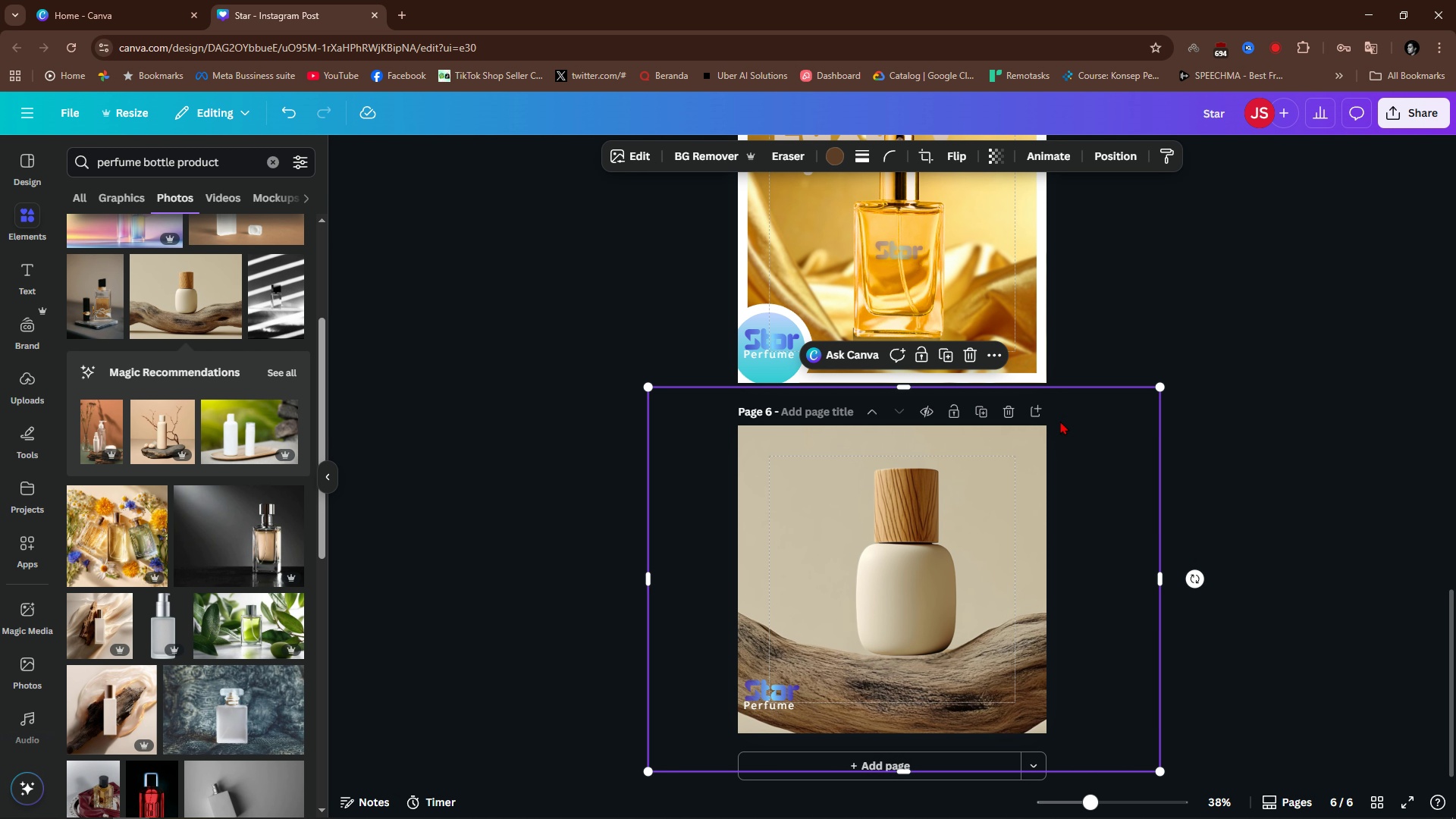 
wait(7.21)
 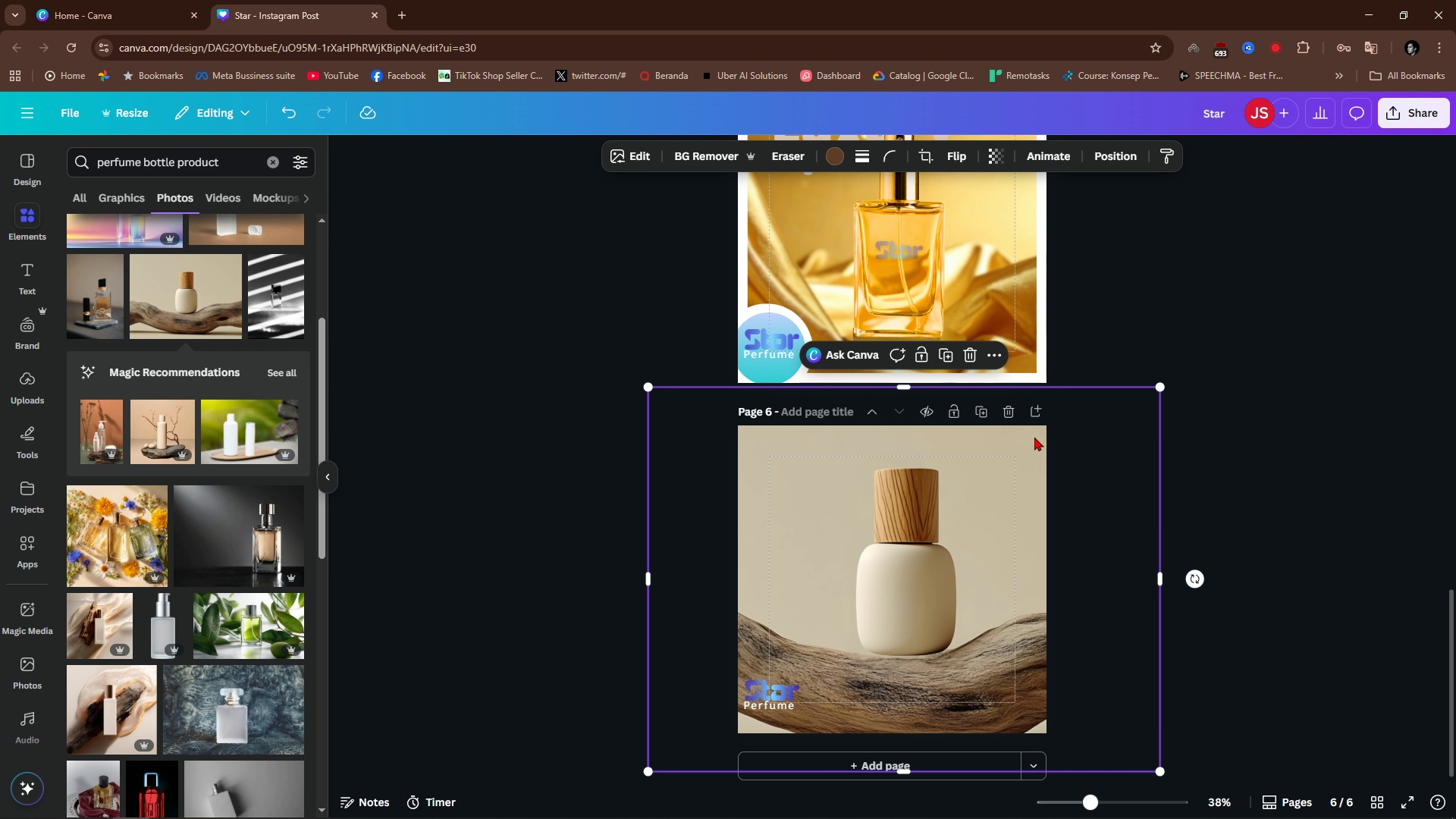 
key(Alt+AltLeft)
 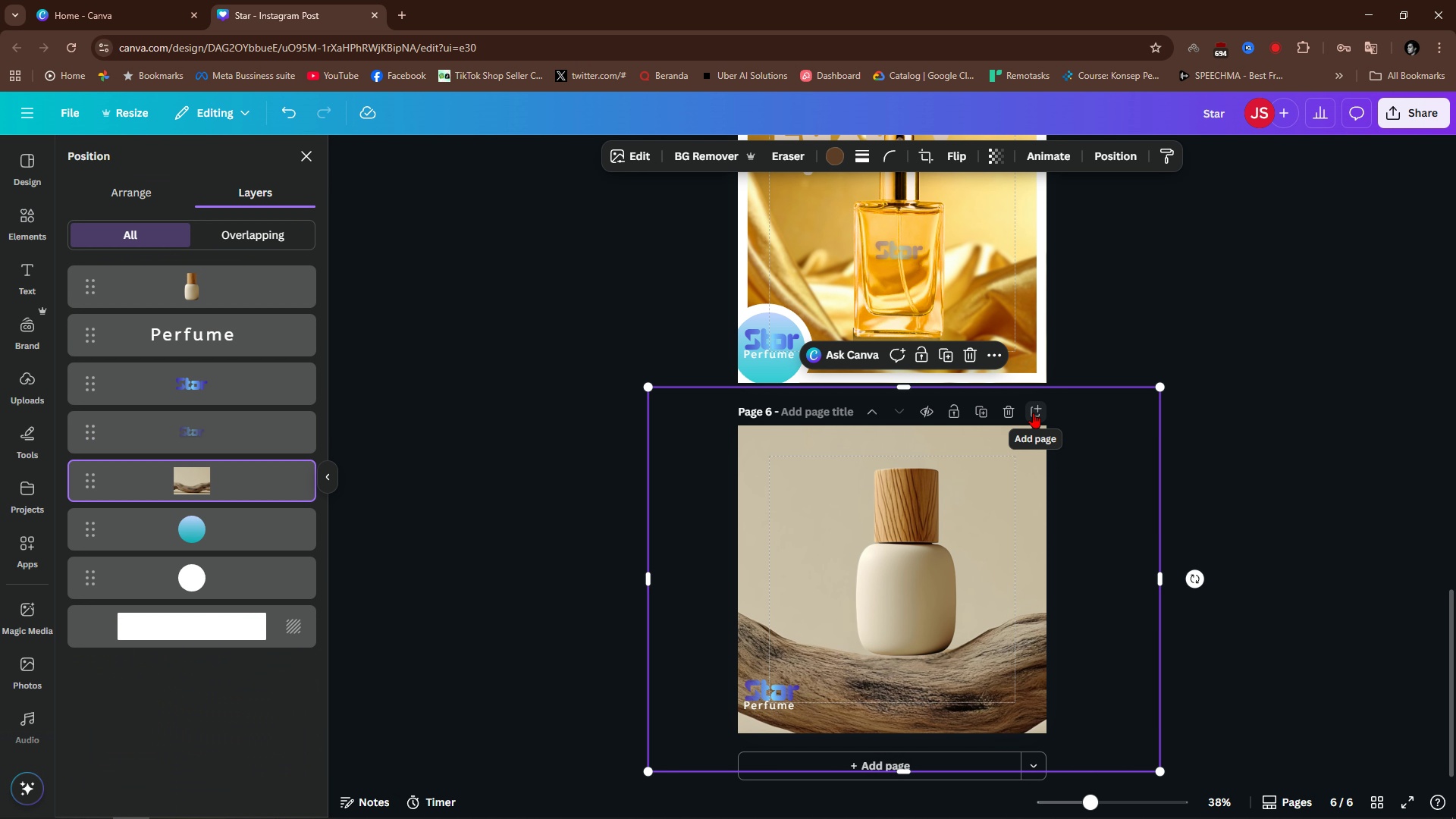 
key(Alt+1)
 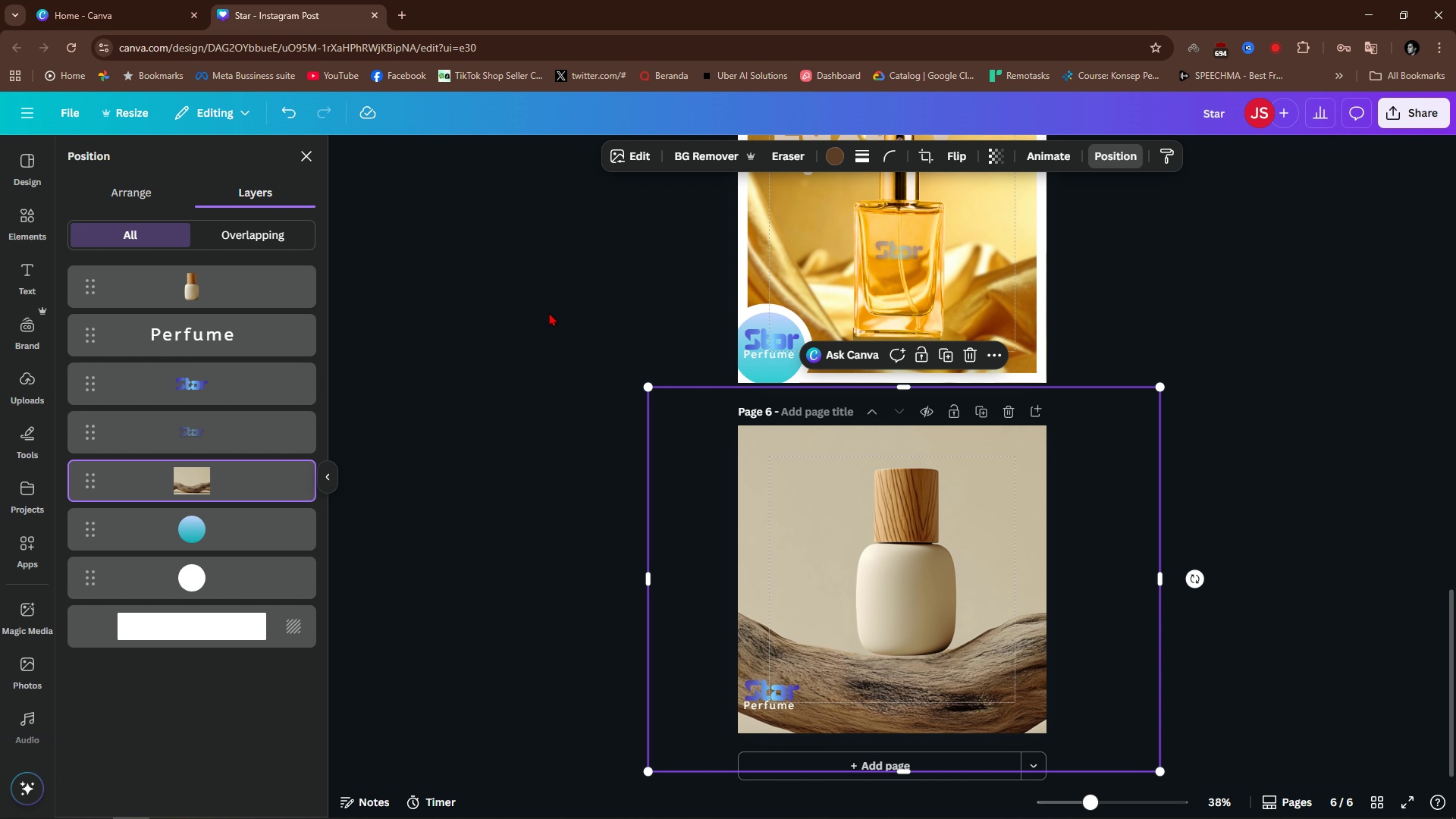 
left_click_drag(start_coordinate=[221, 486], to_coordinate=[240, 602])
 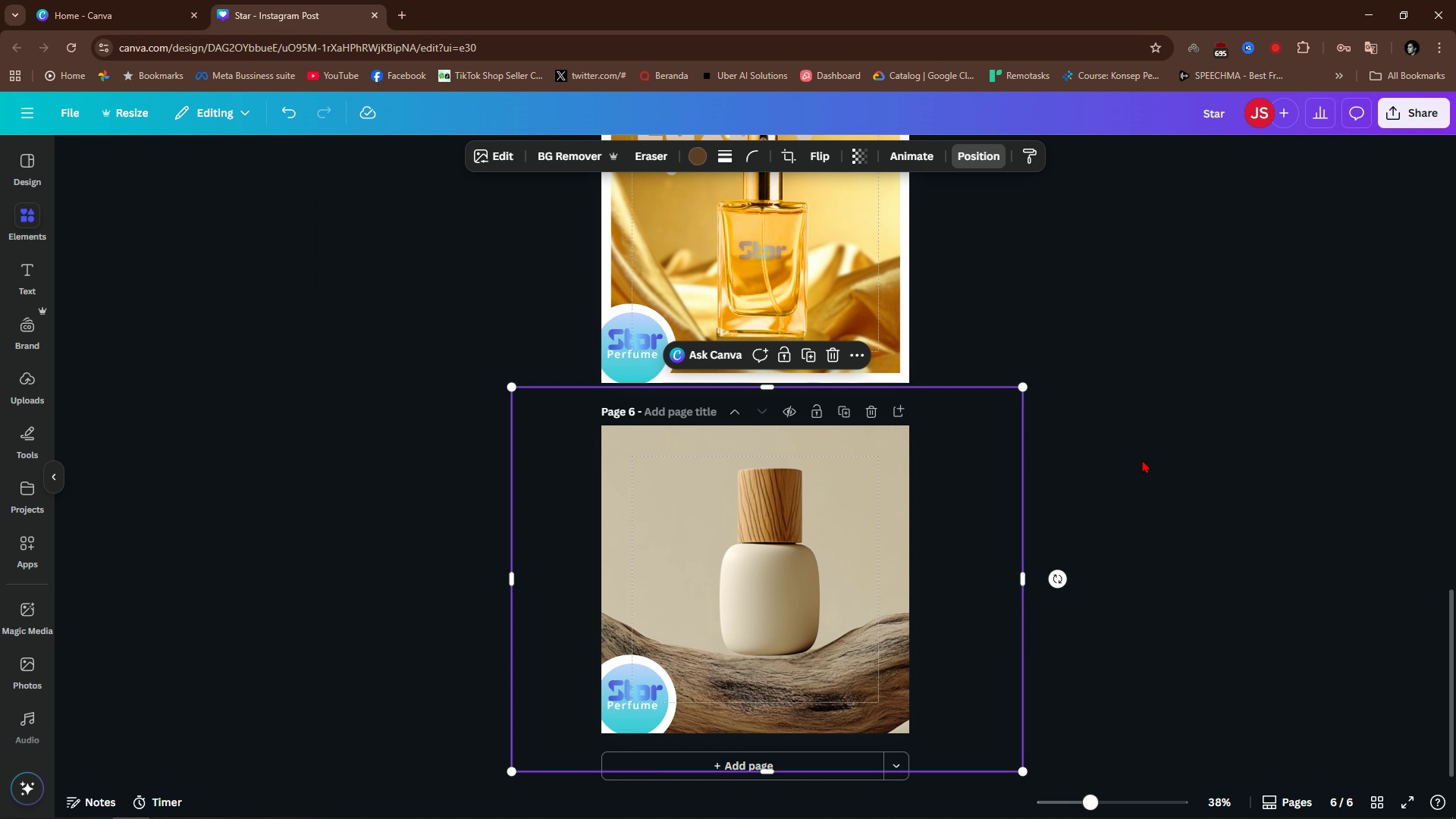 
left_click([1147, 276])
 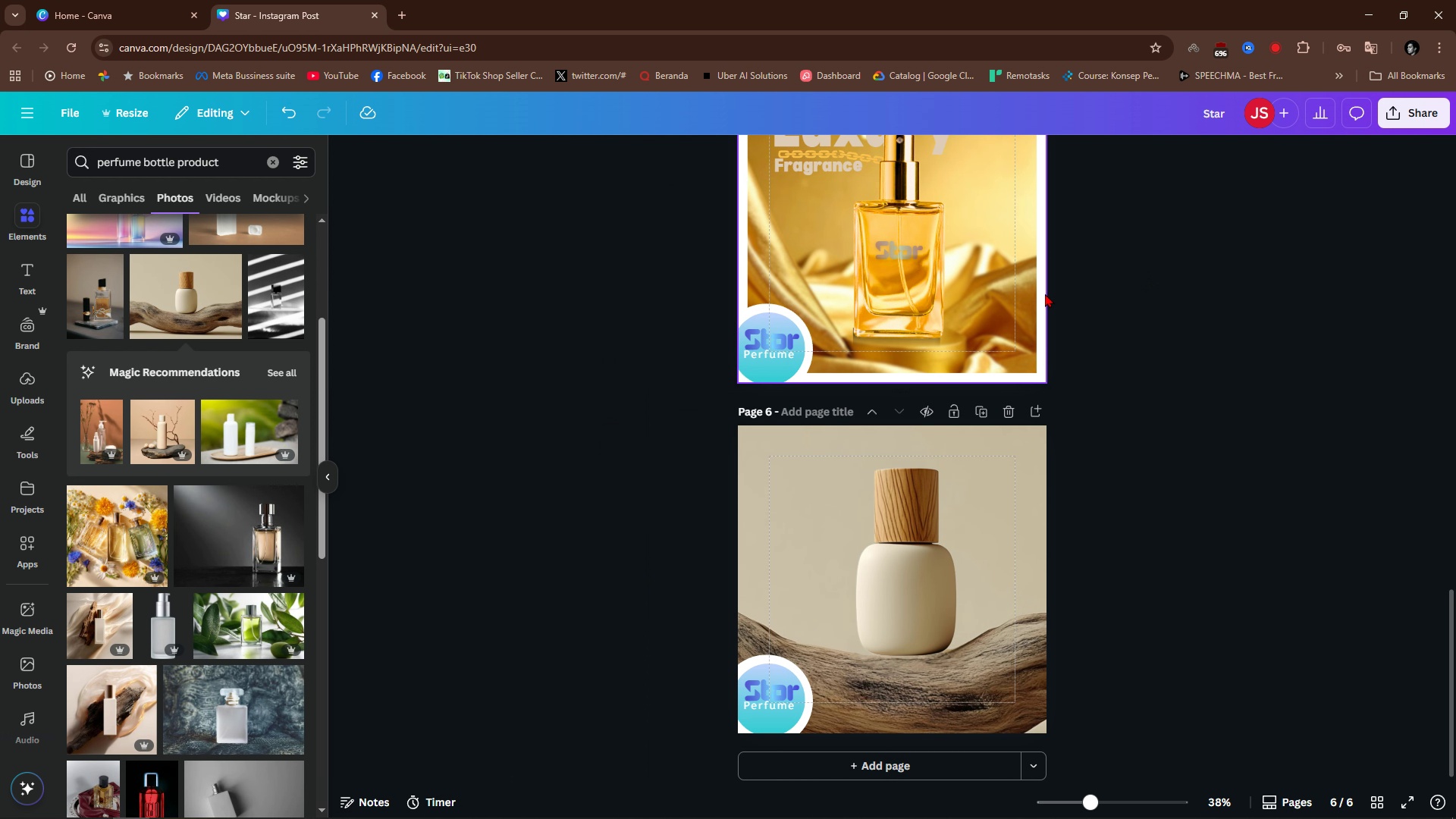 
left_click([1039, 293])
 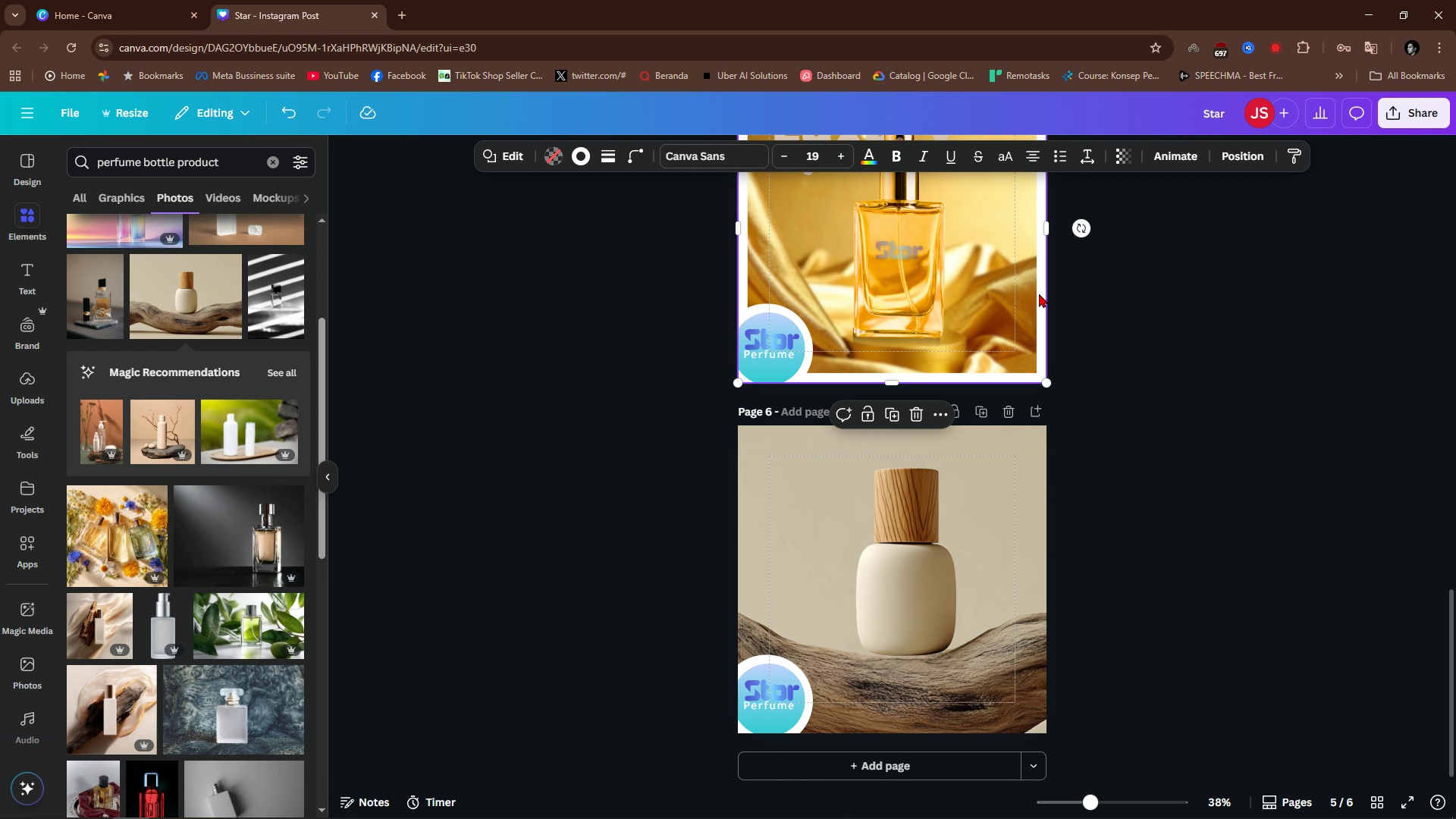 
key(Control+ControlLeft)
 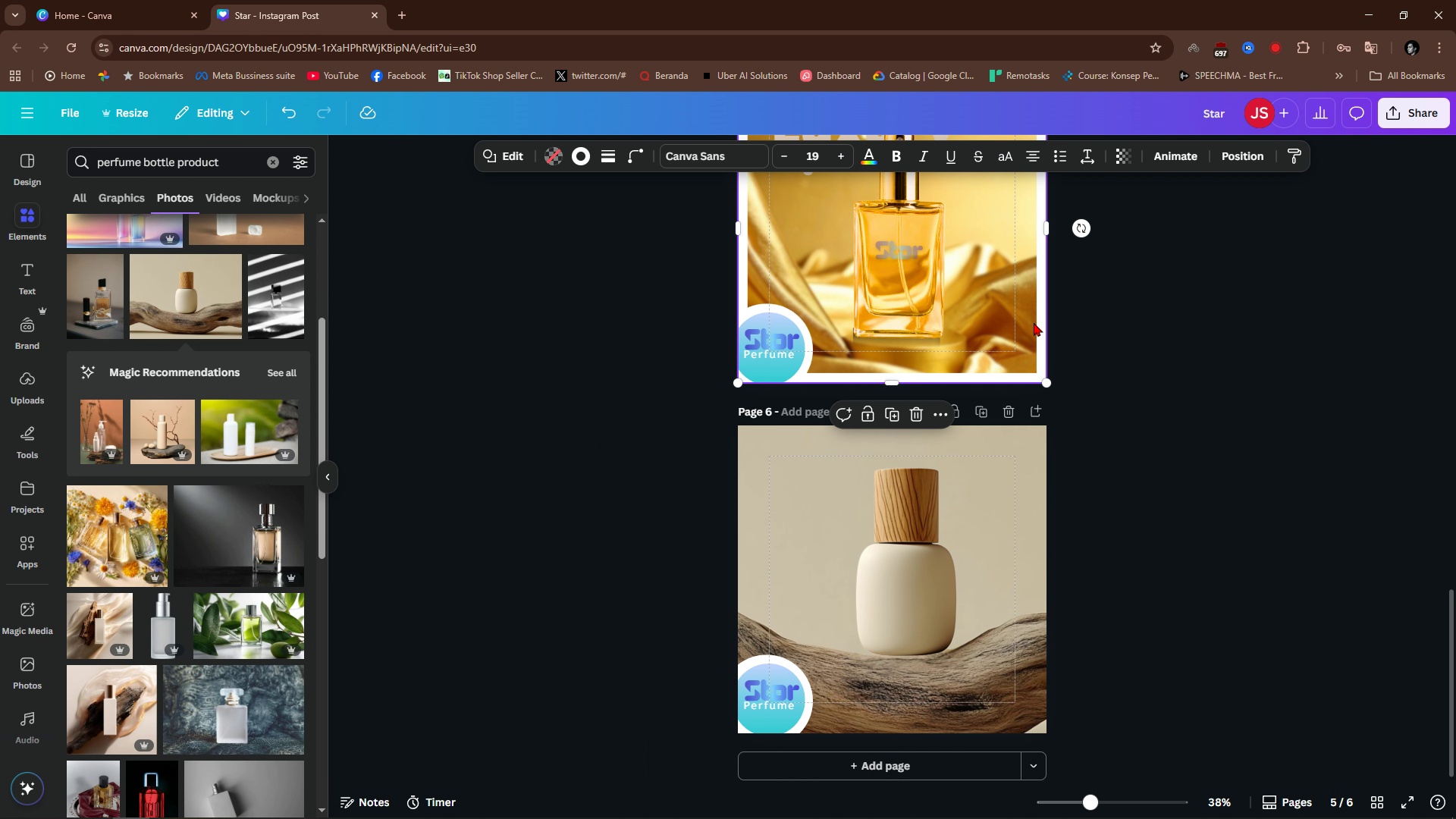 
key(Control+C)
 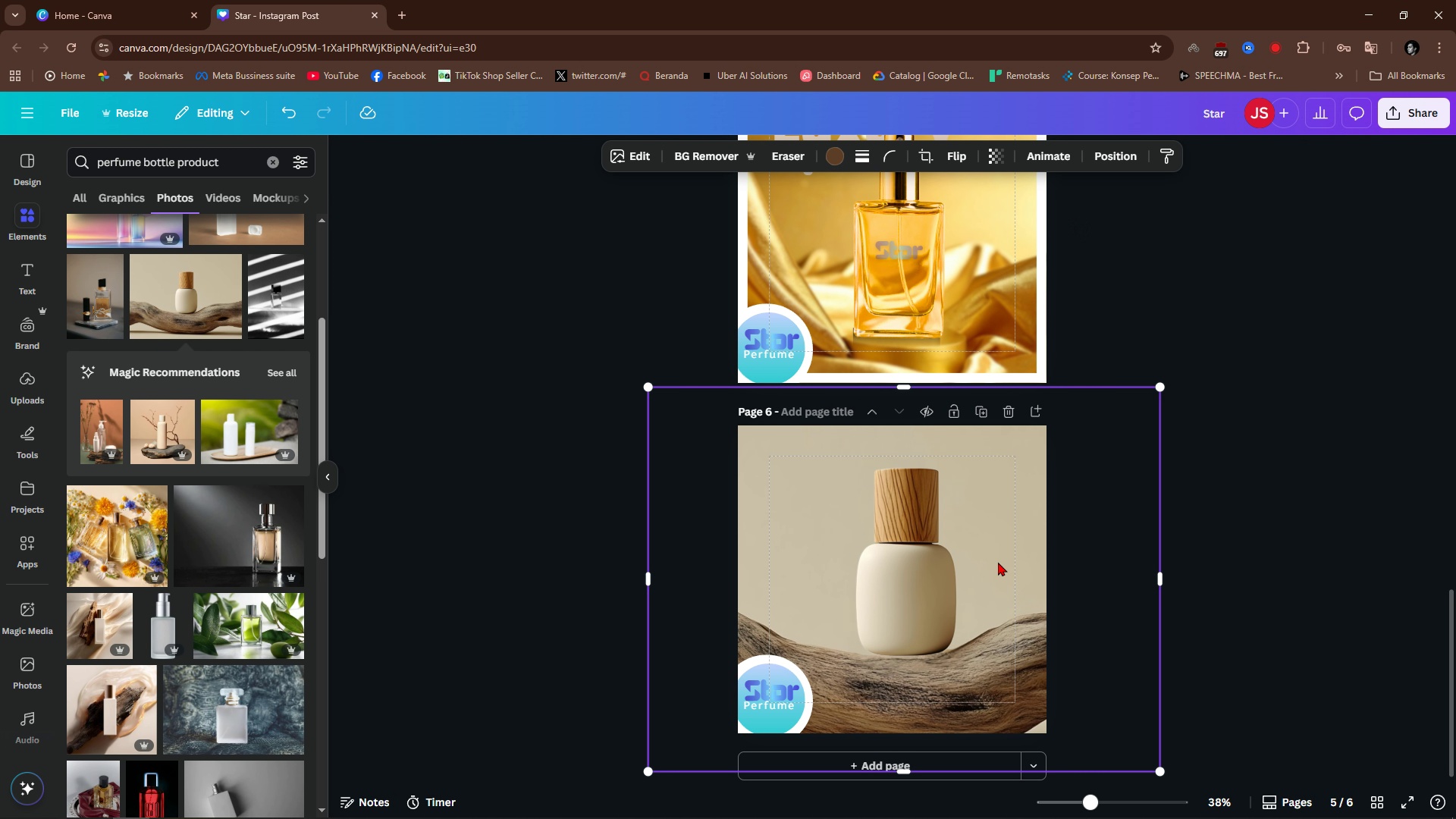 
left_click([998, 562])
 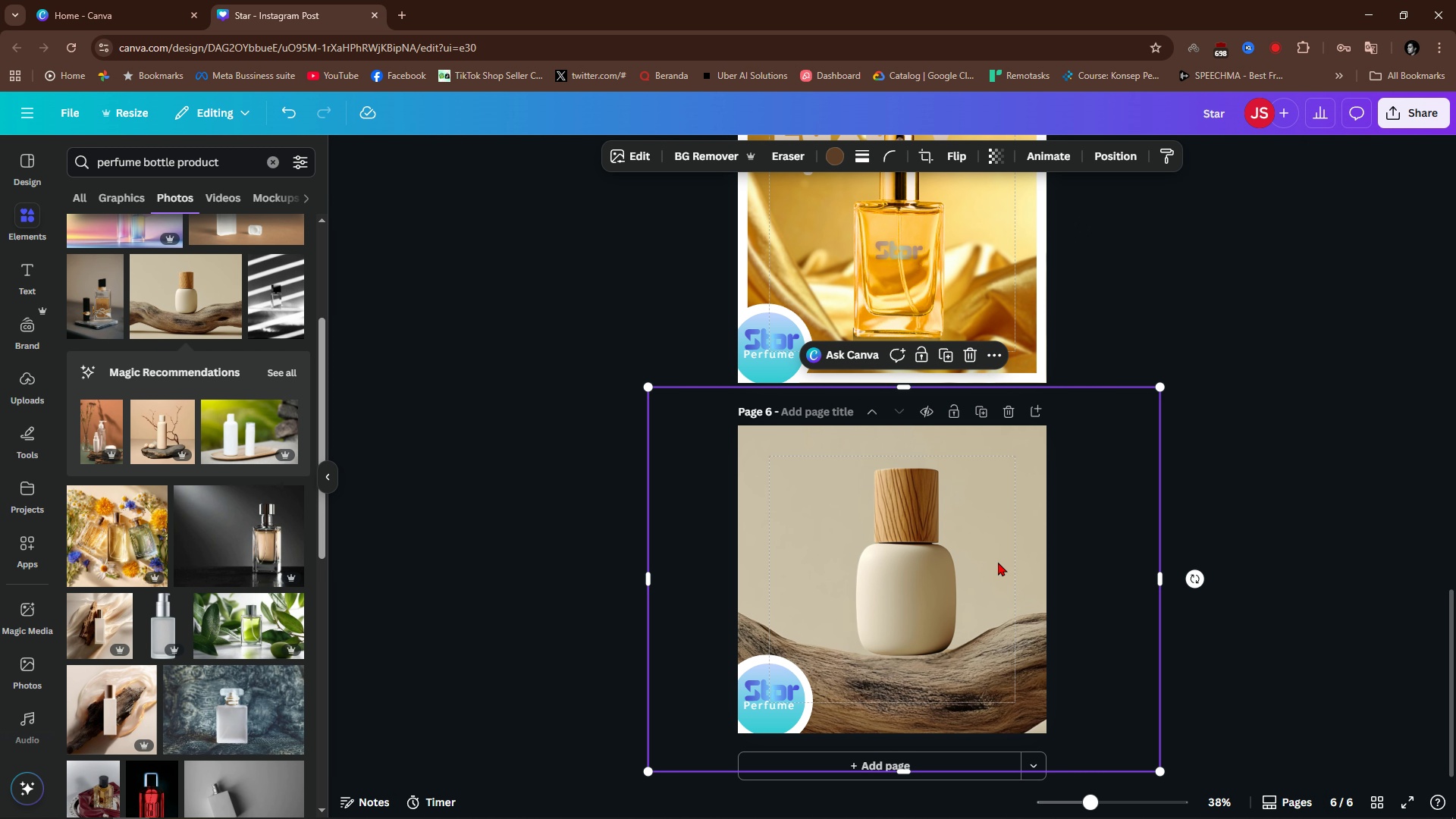 
key(Control+ControlLeft)
 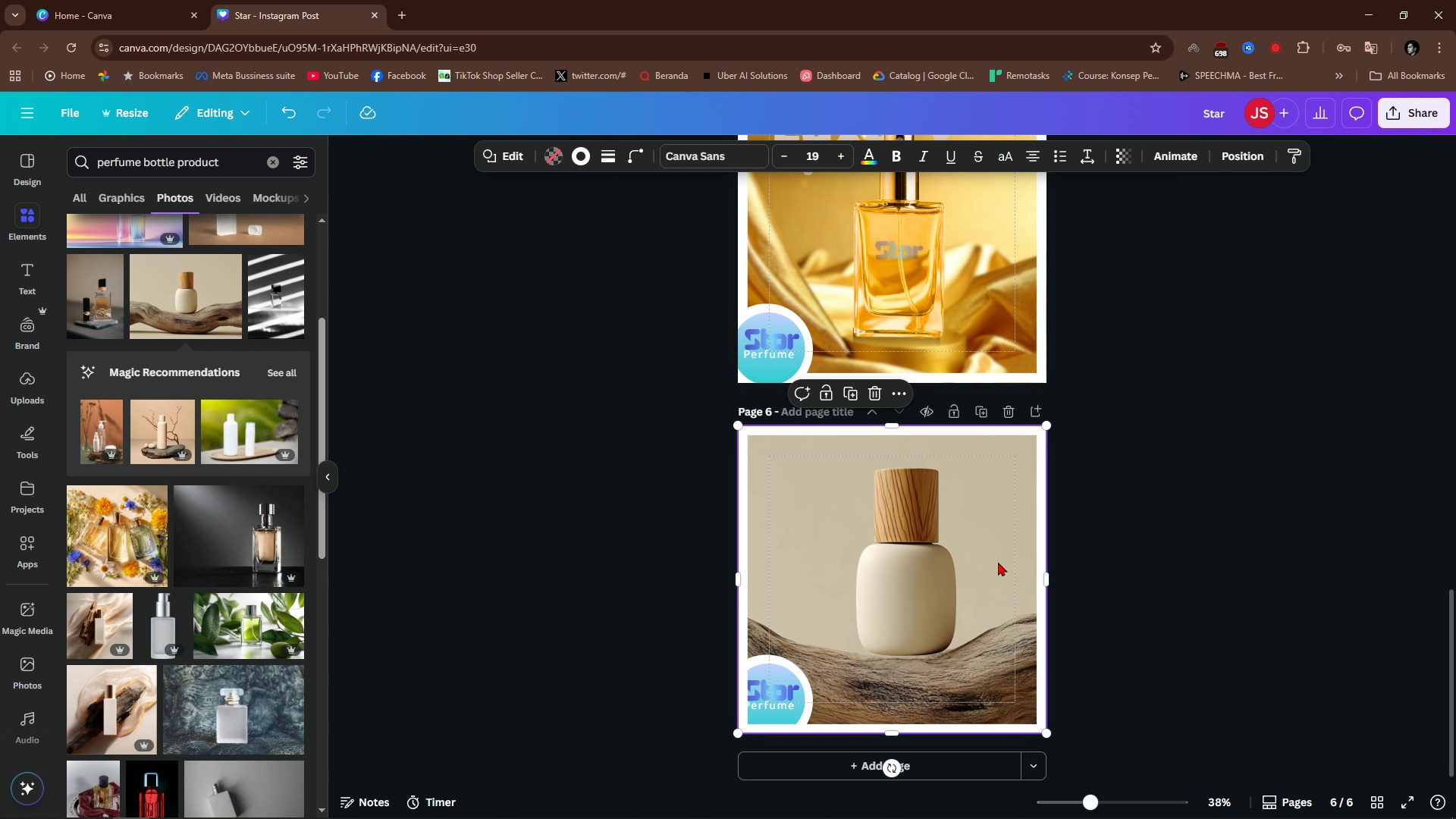 
key(Control+V)
 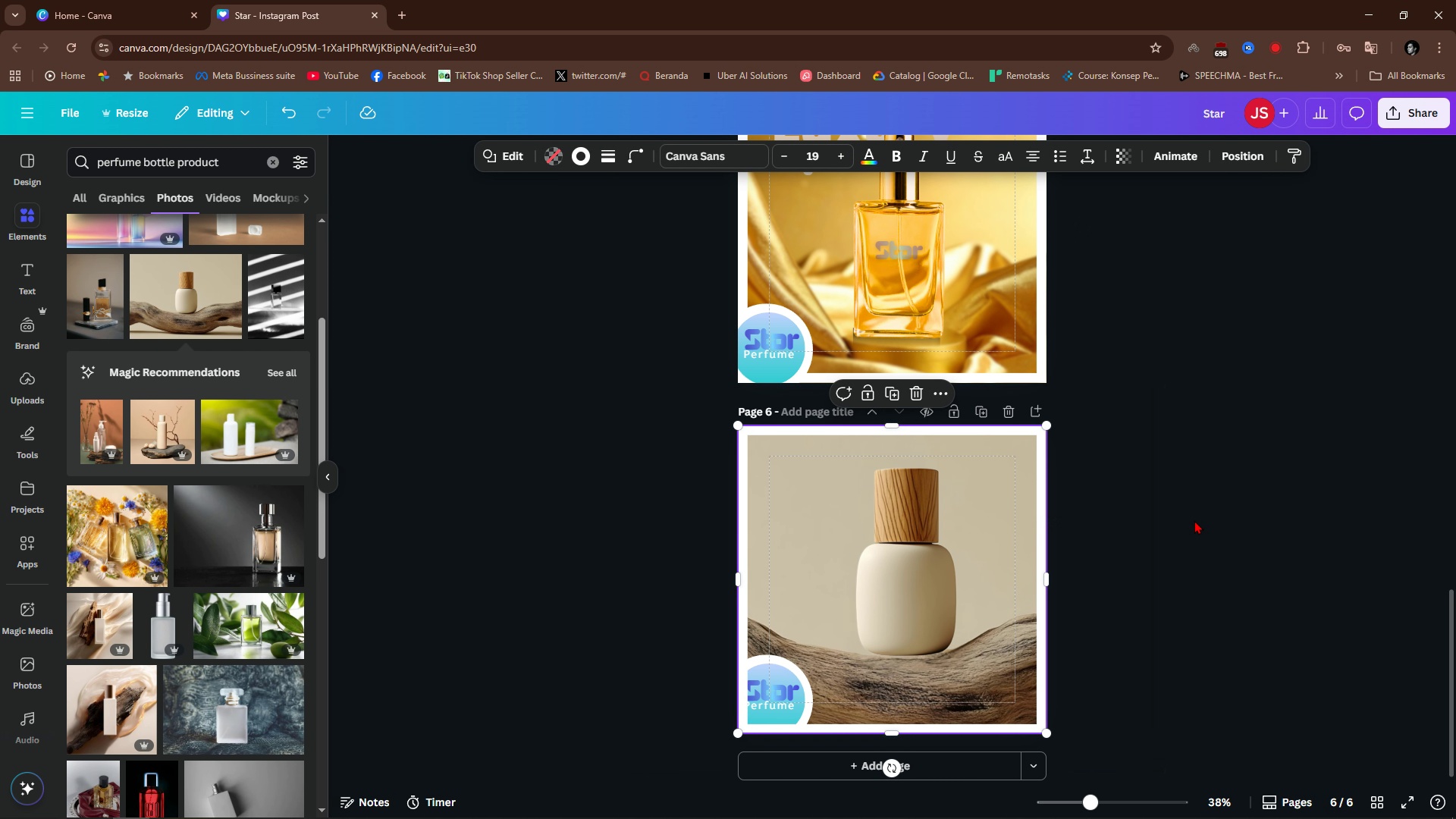 
left_click([1194, 520])
 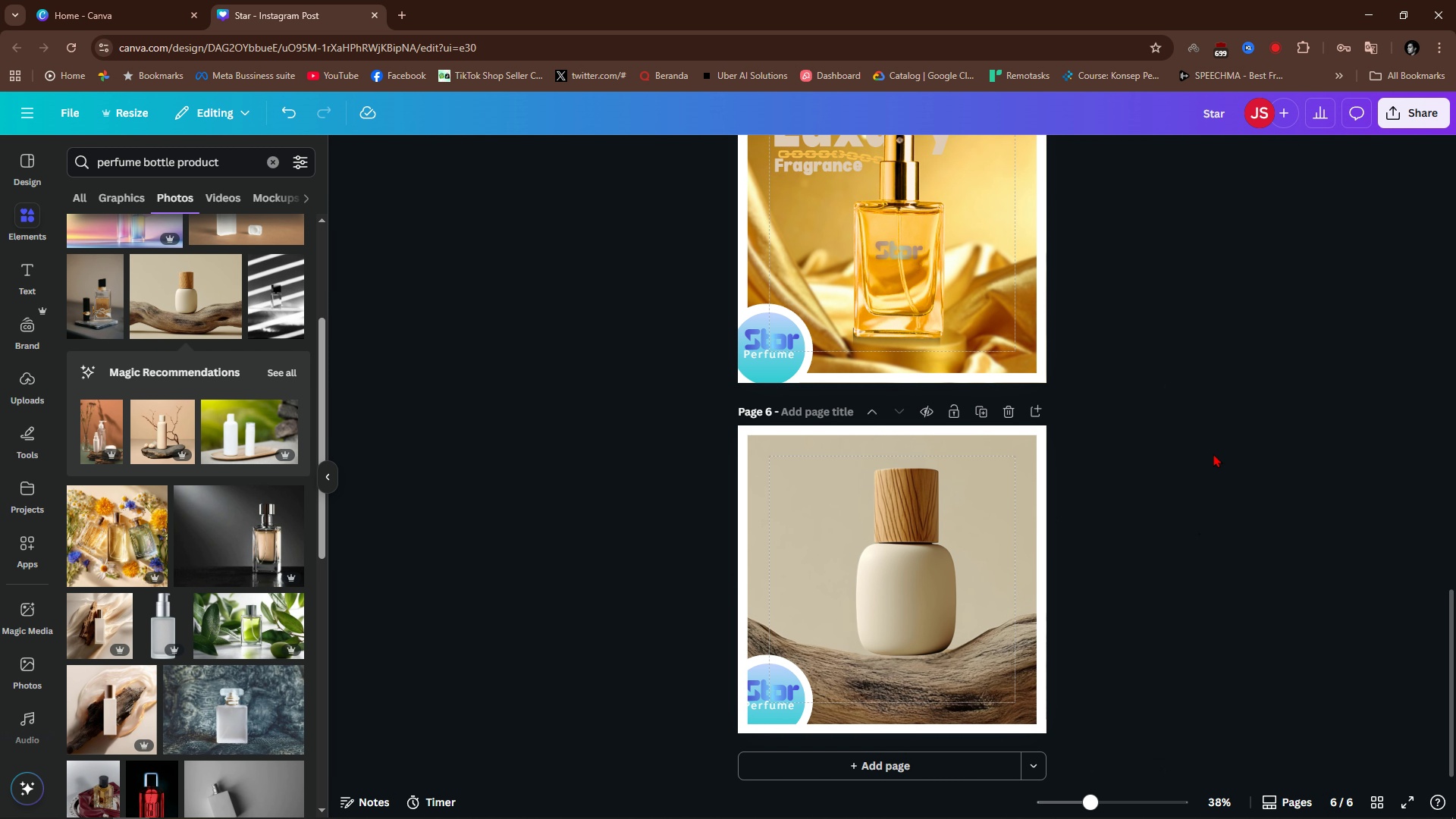 
double_click([1251, 447])
 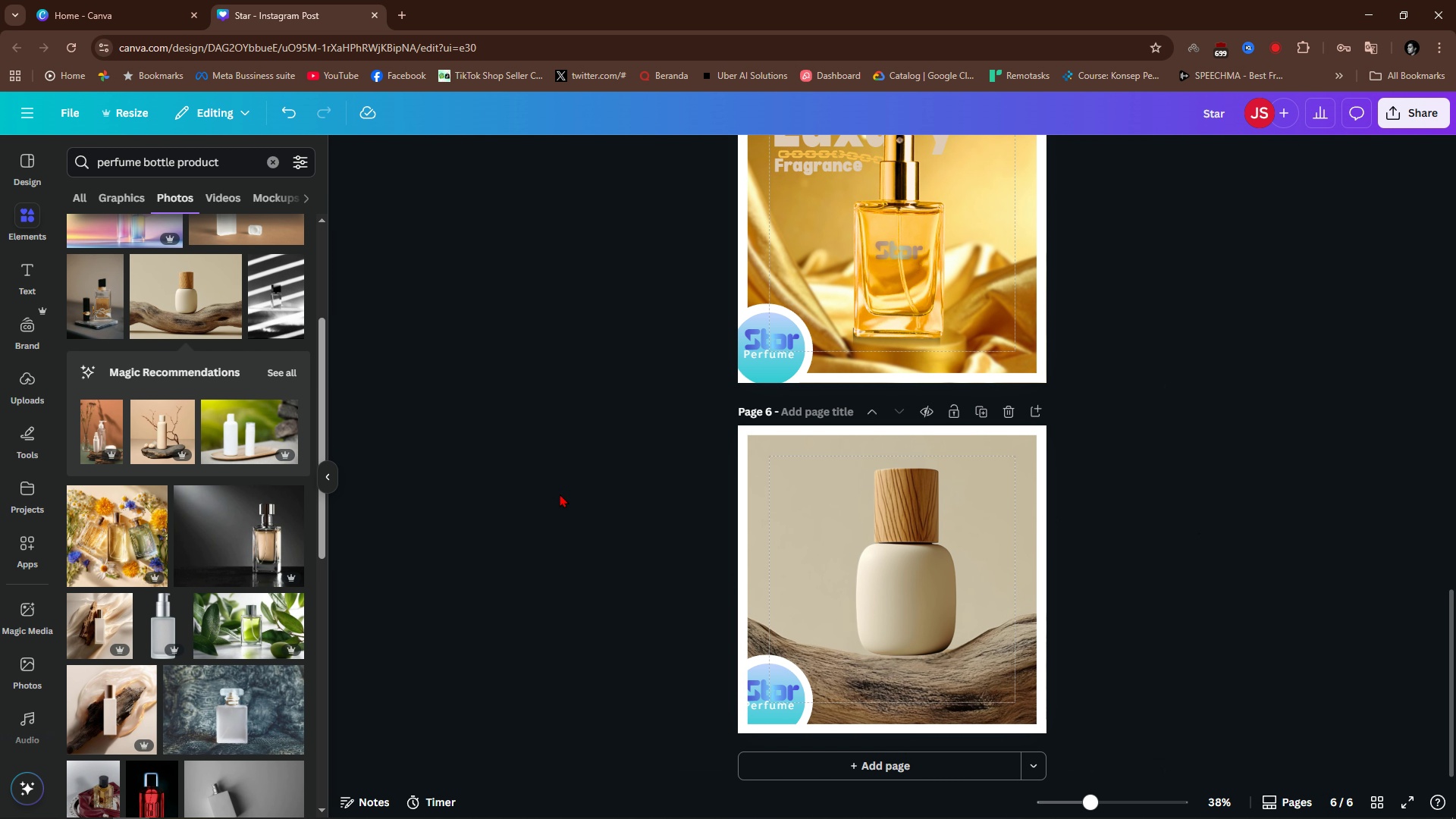 
left_click([866, 541])
 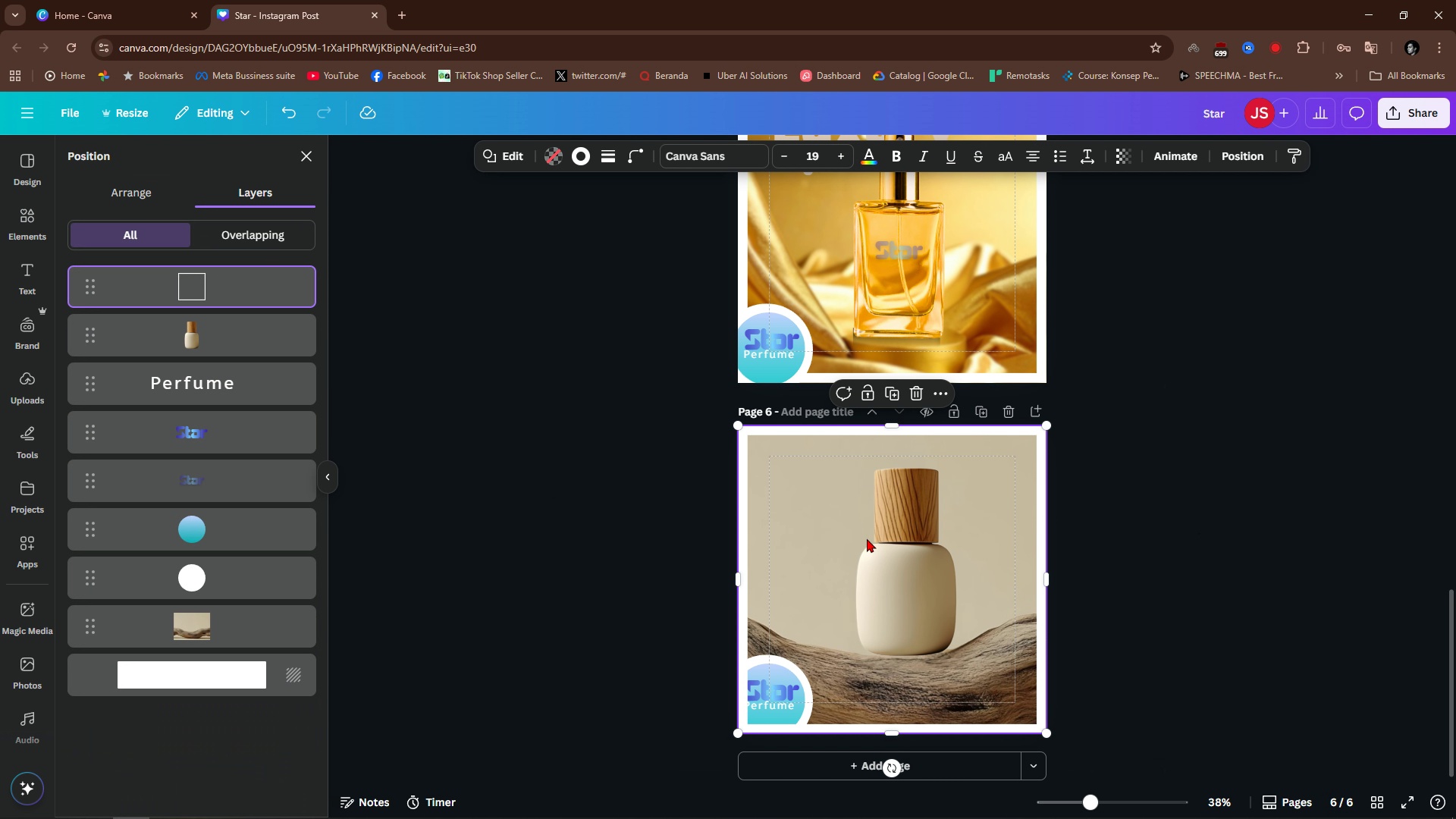 
key(Alt+AltLeft)
 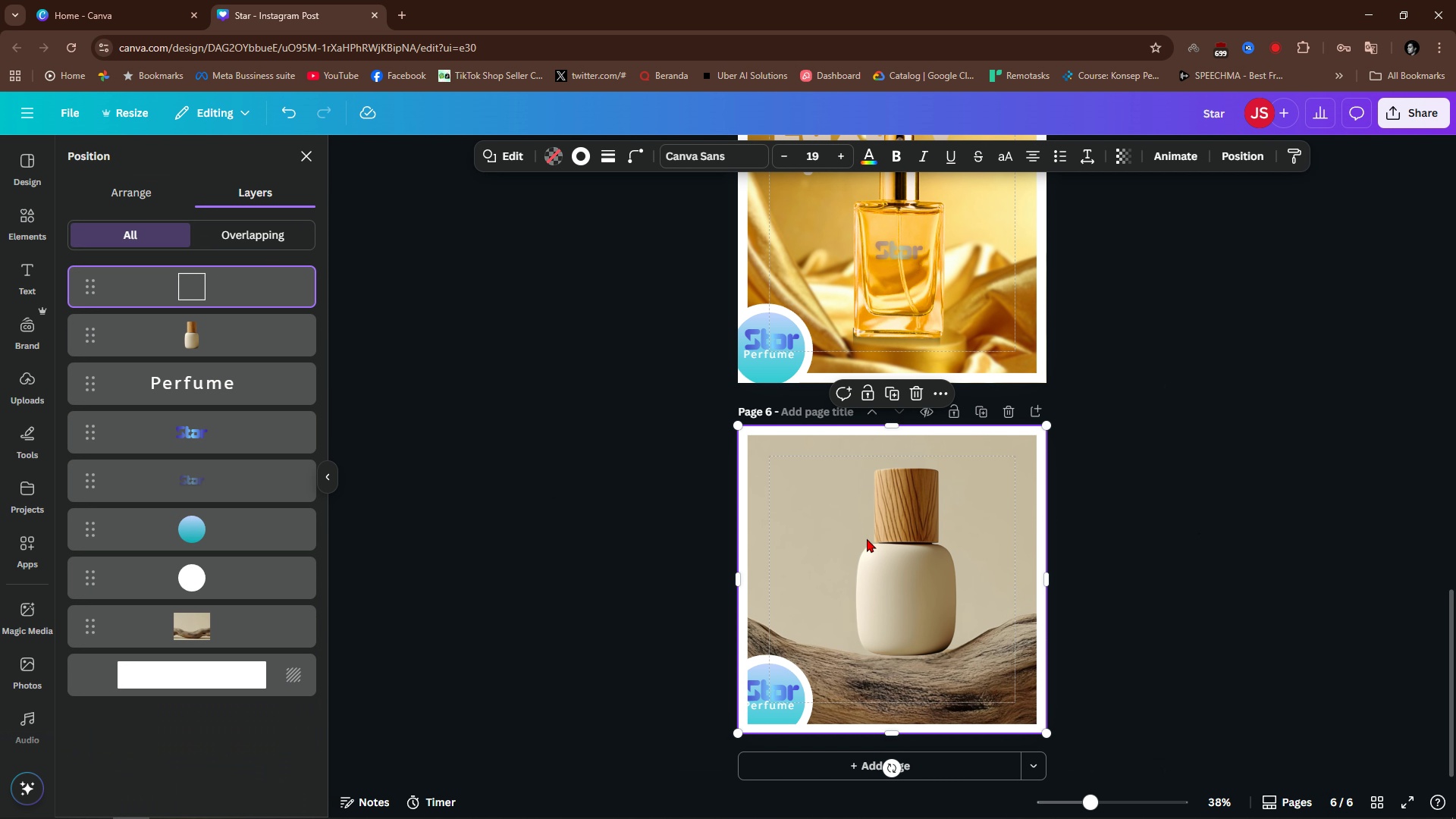 
key(Alt+1)
 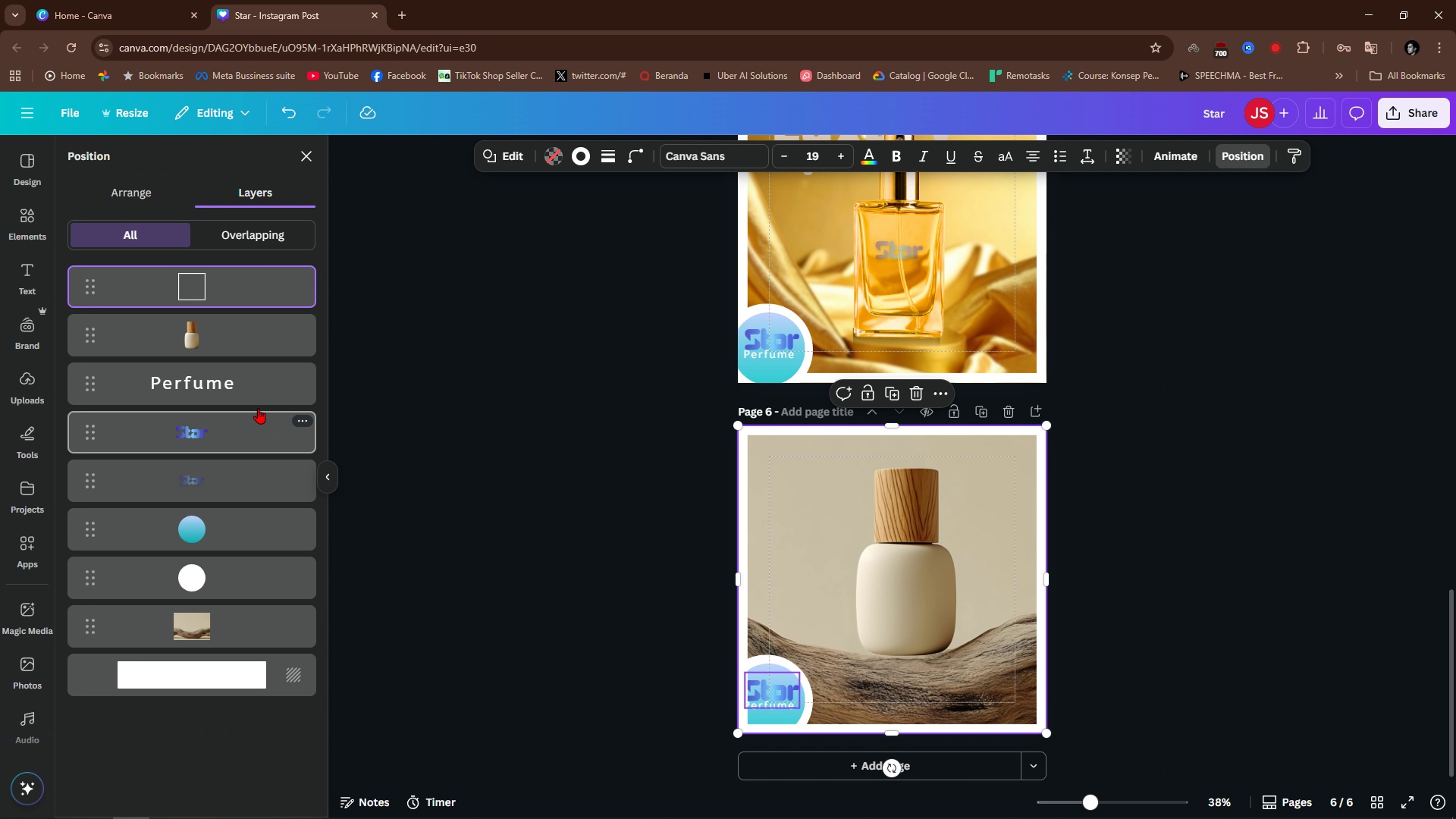 
left_click_drag(start_coordinate=[259, 428], to_coordinate=[258, 290])
 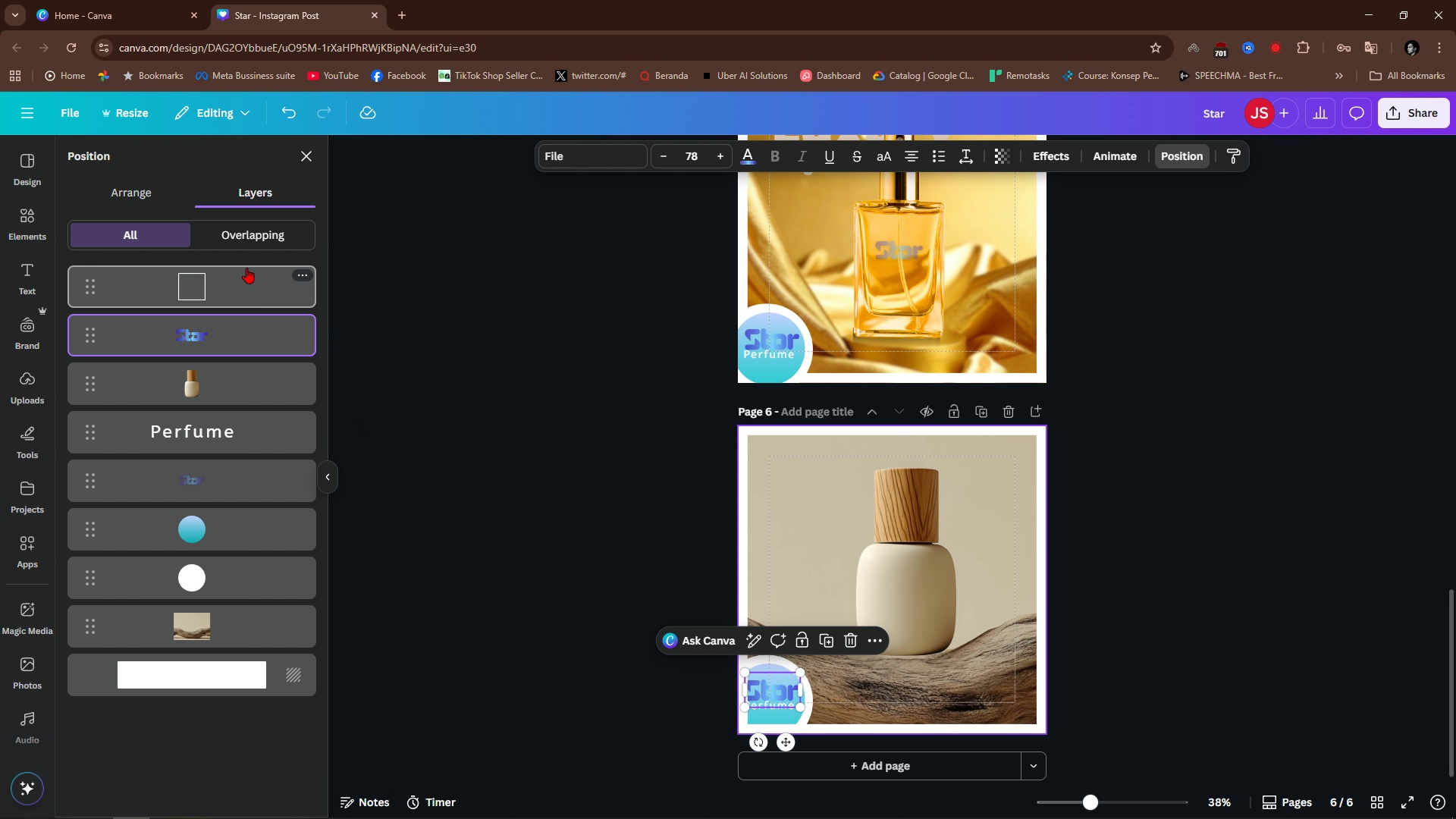 
left_click_drag(start_coordinate=[236, 284], to_coordinate=[224, 632])
 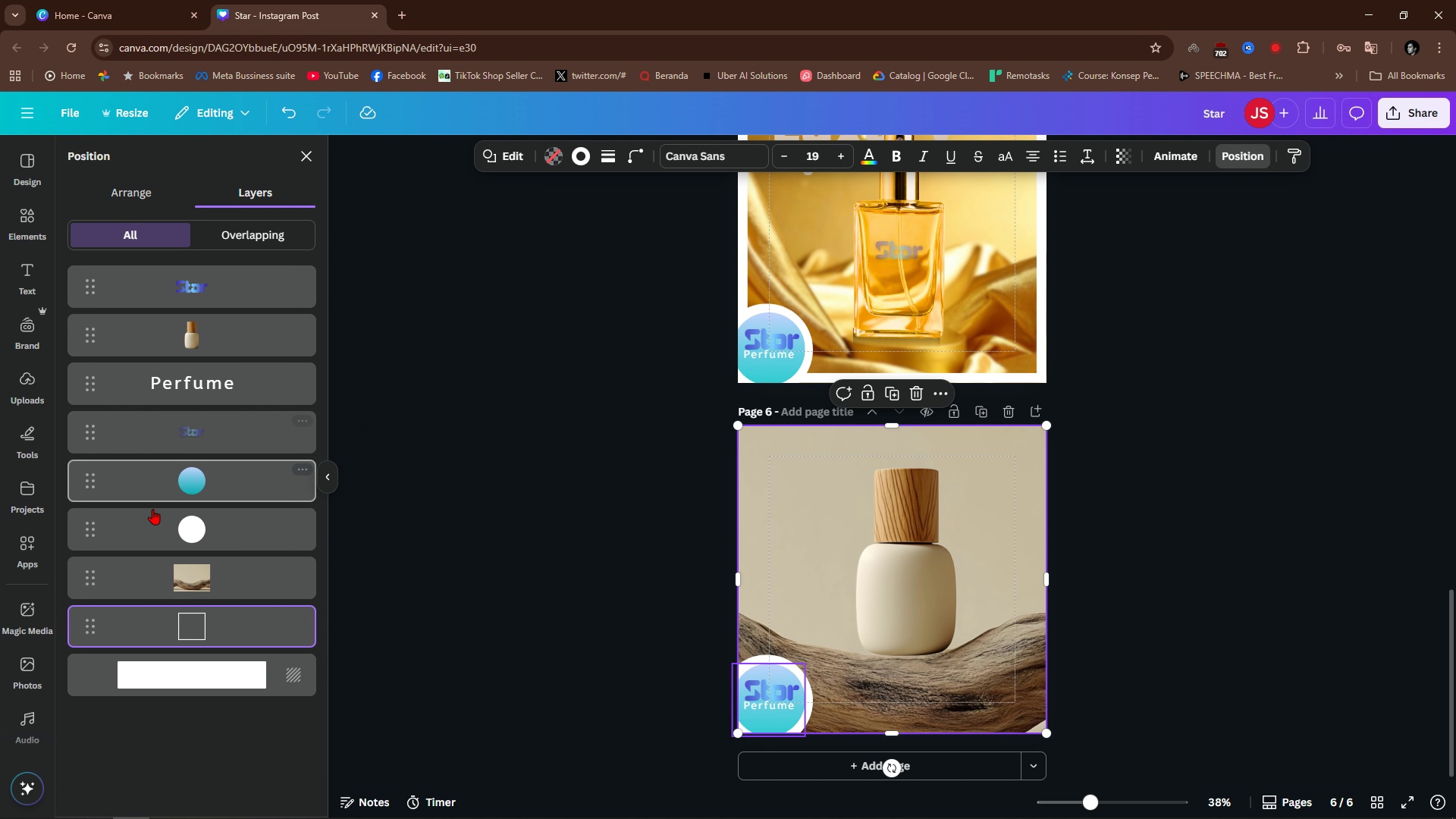 
left_click([209, 414])
 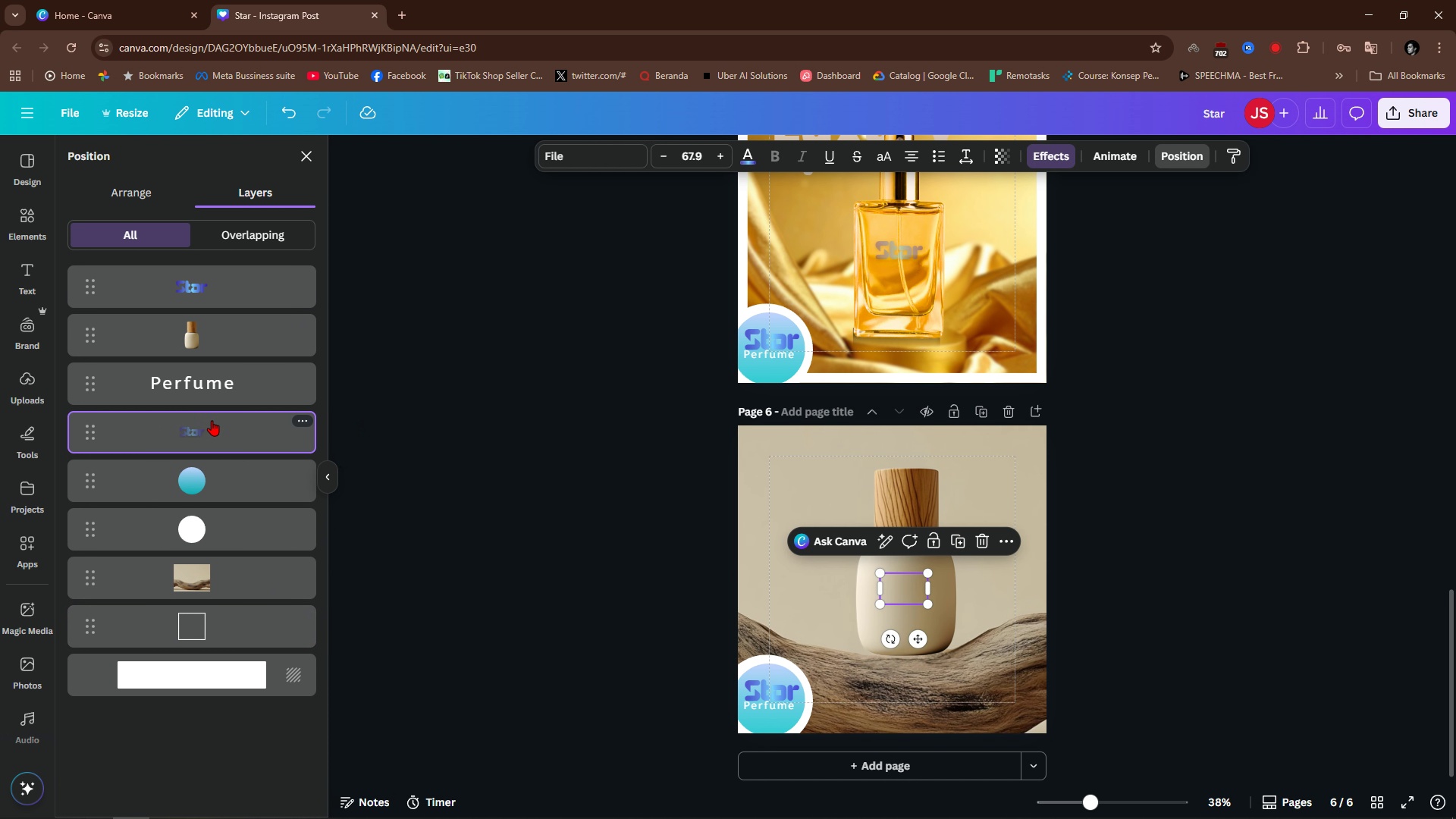 
left_click_drag(start_coordinate=[212, 425], to_coordinate=[227, 293])
 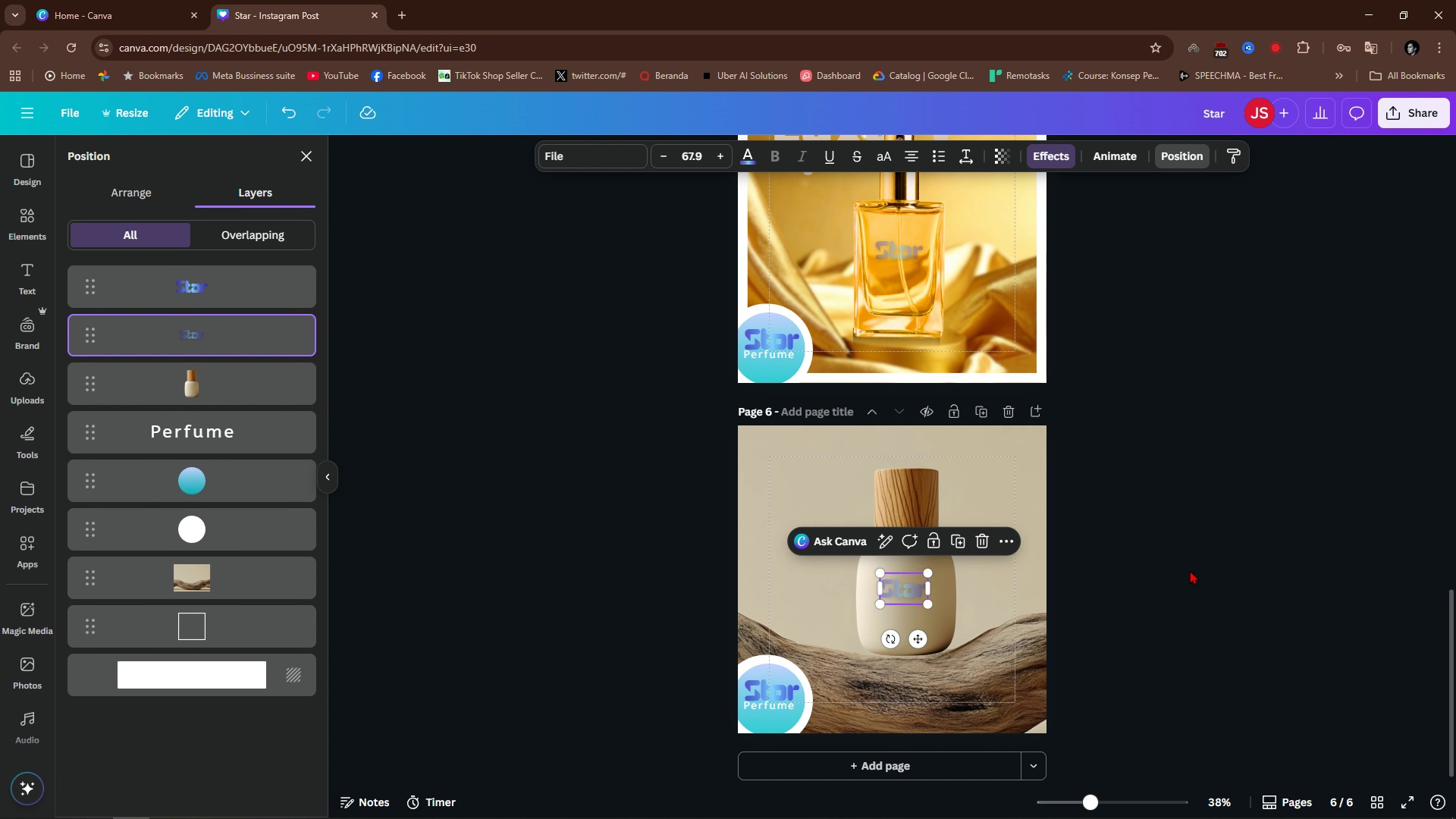 
left_click([1191, 570])
 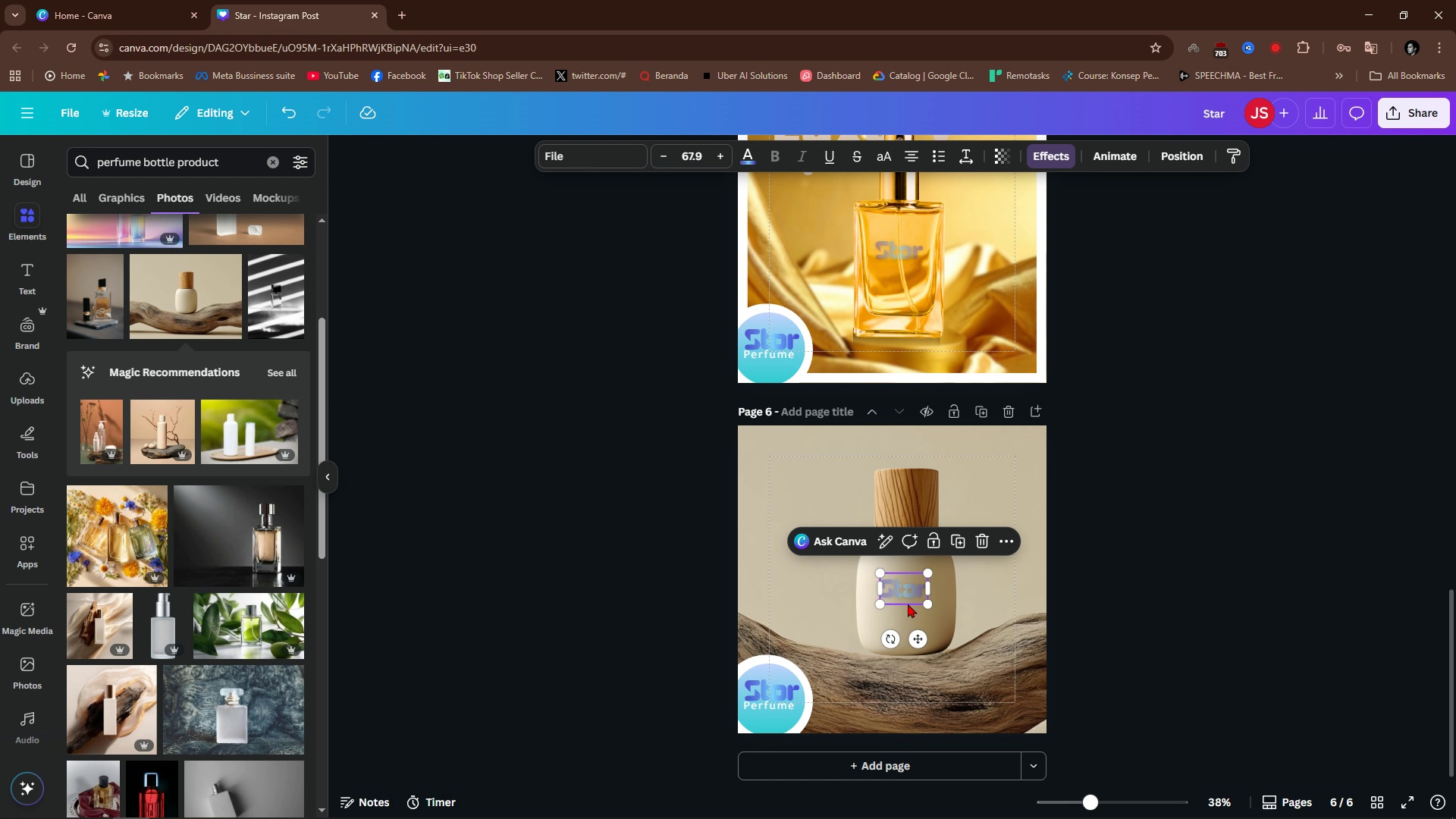 
hold_key(key=ControlLeft, duration=1.35)
scroll: coordinate [931, 526], scroll_direction: up, amount: 7.0
 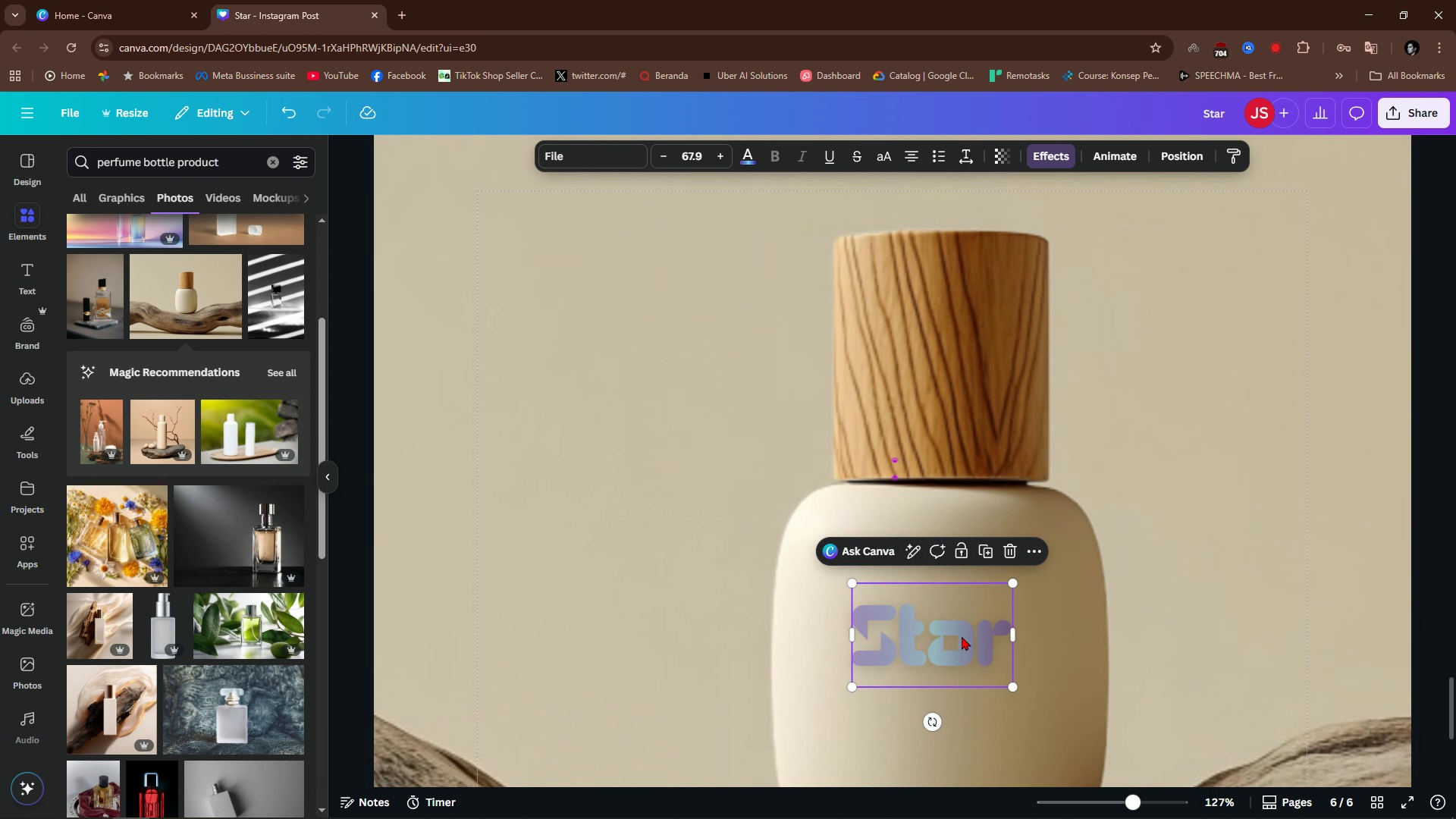 
left_click_drag(start_coordinate=[962, 636], to_coordinate=[970, 664])
 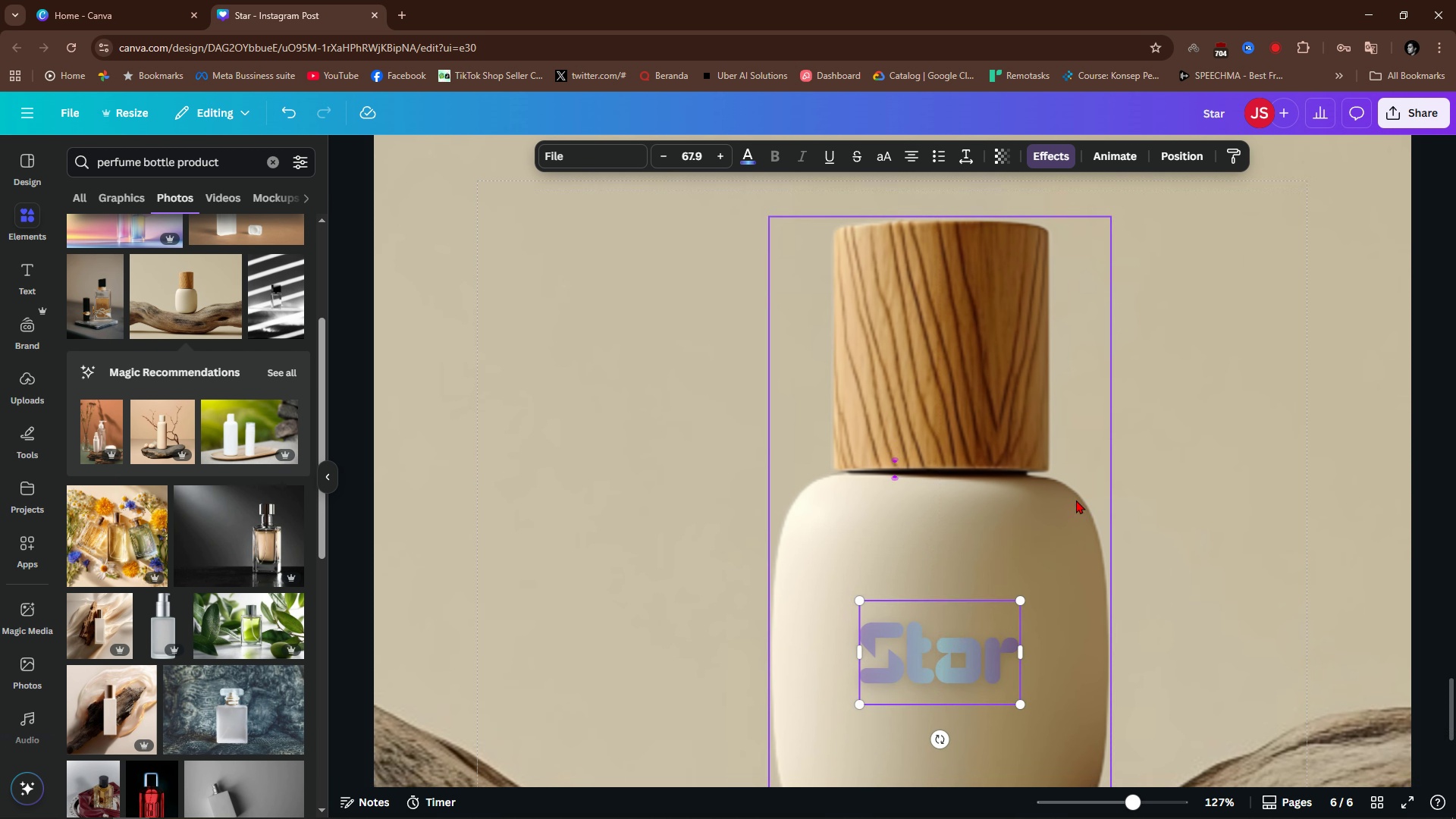 
scroll: coordinate [1077, 500], scroll_direction: down, amount: 3.0
 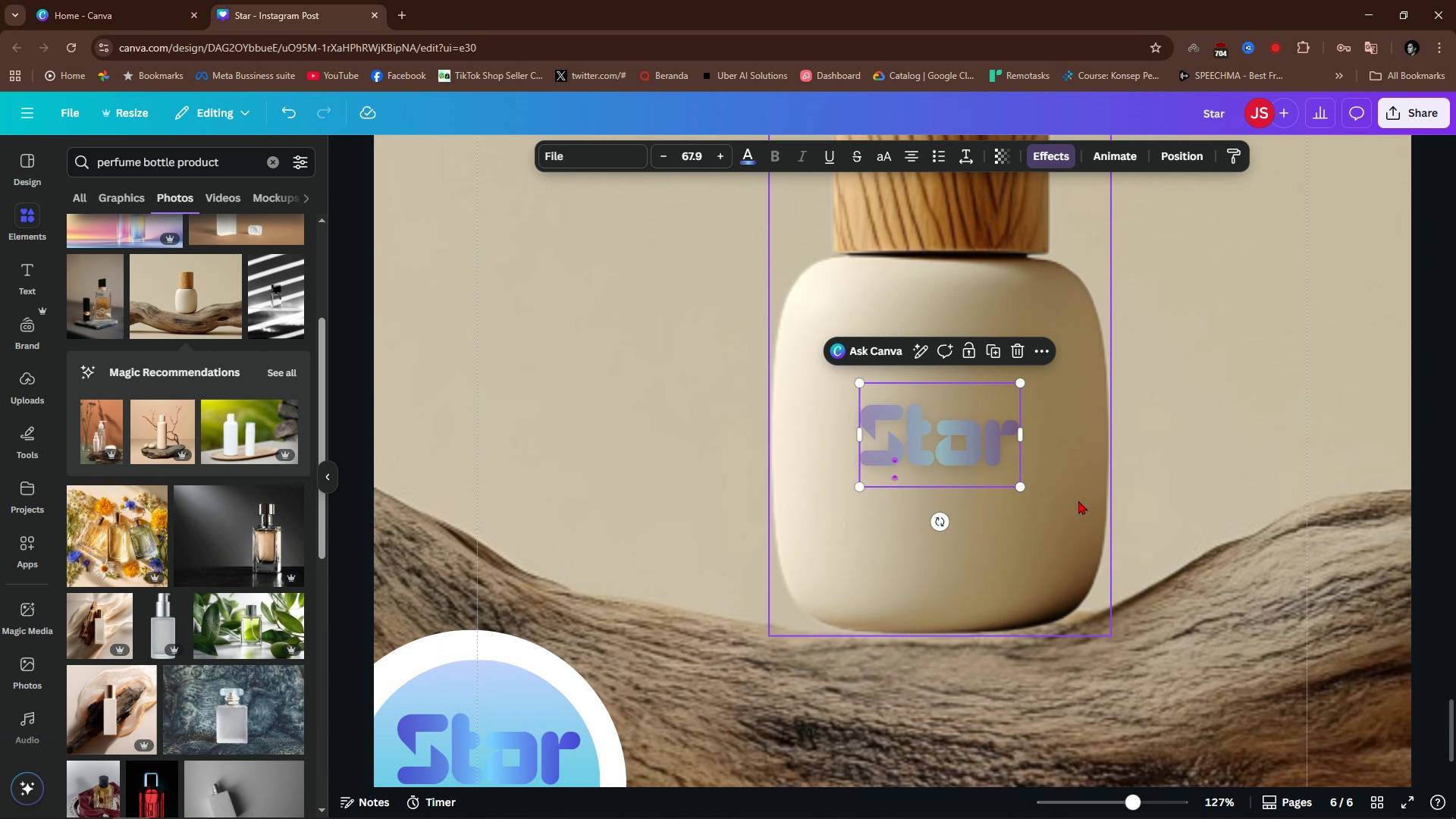 
hold_key(key=ControlLeft, duration=1.13)
scroll: coordinate [1078, 500], scroll_direction: down, amount: 4.0
 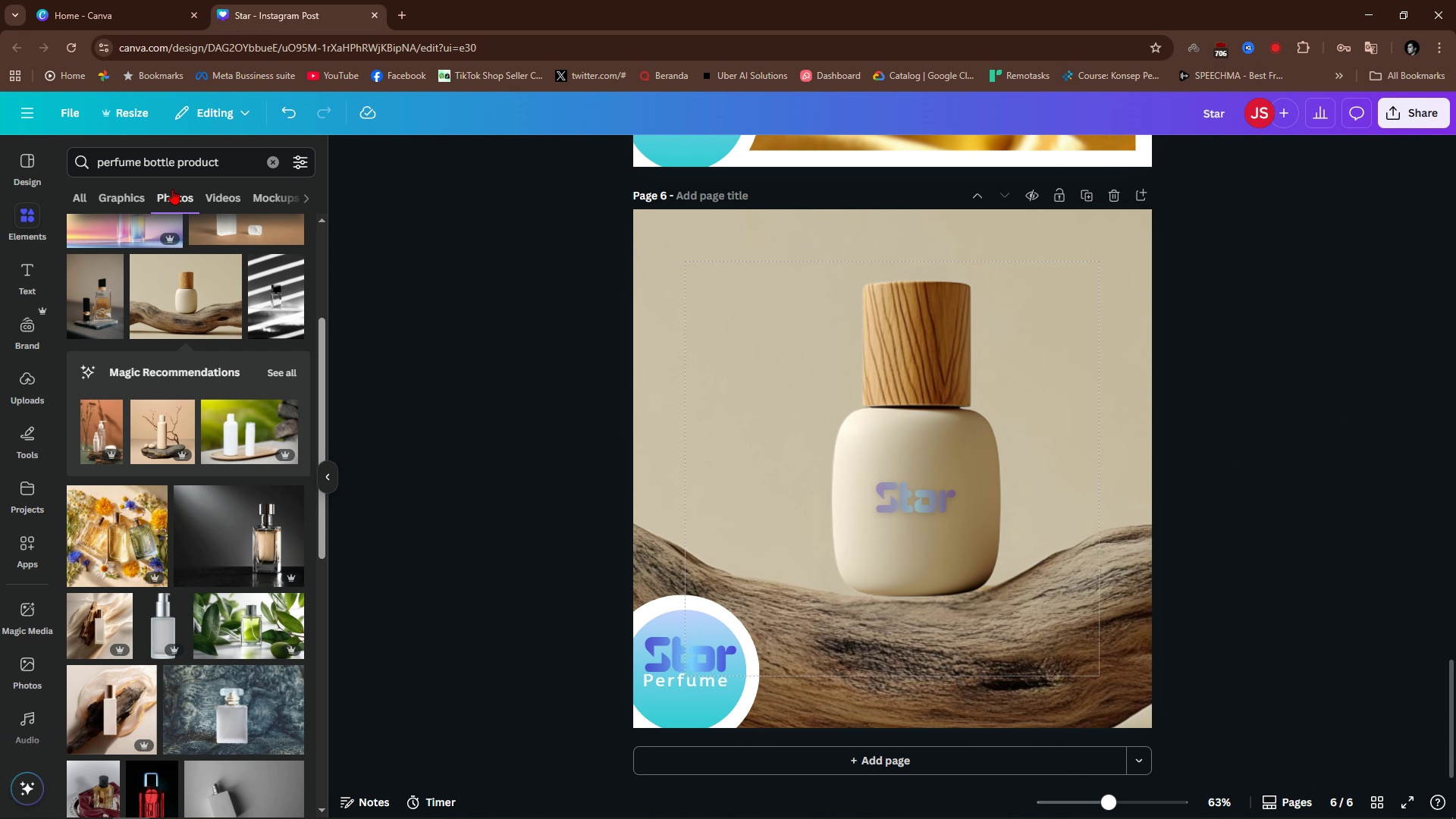 
double_click([233, 174])
 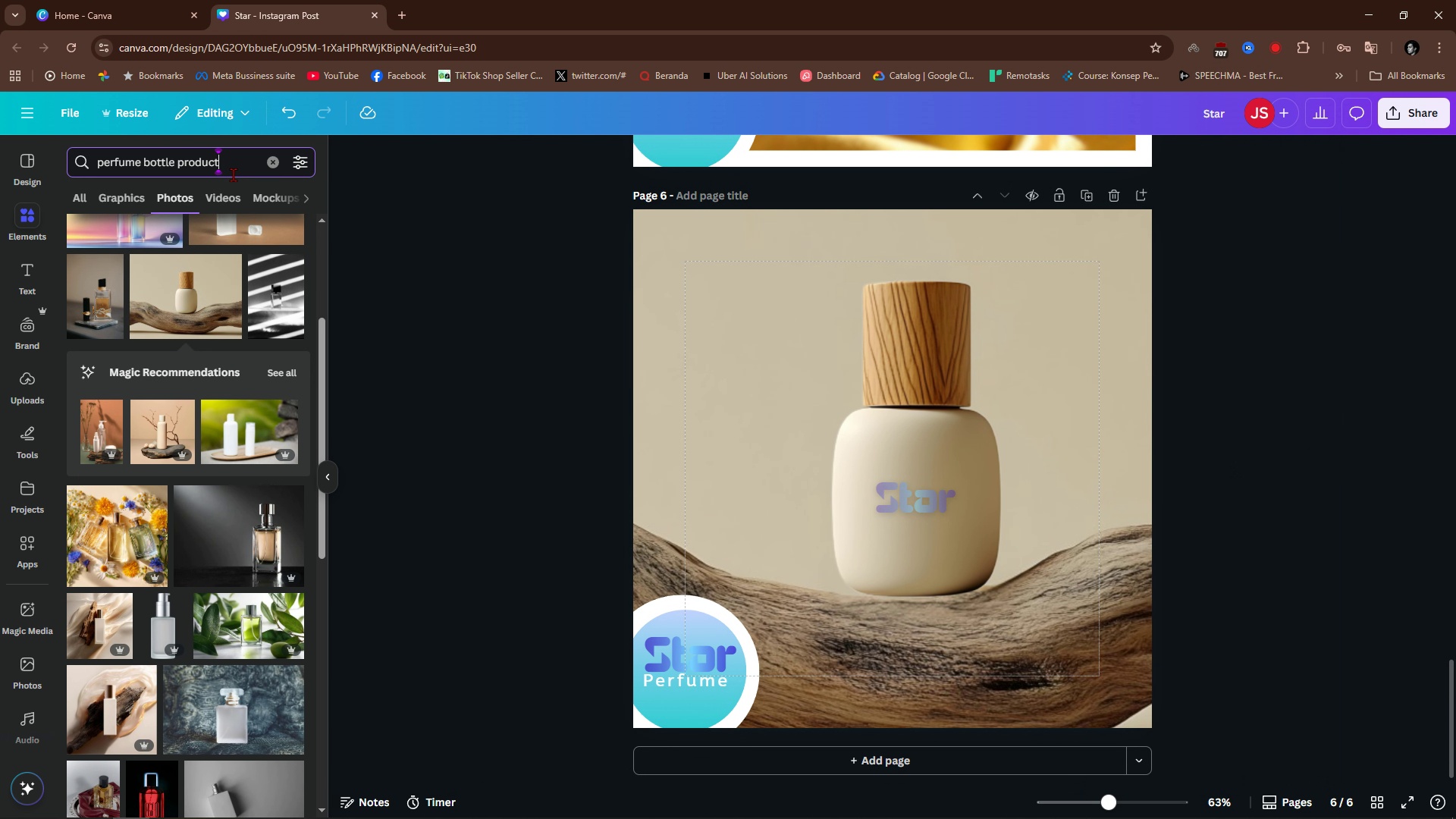 
double_click([233, 174])
 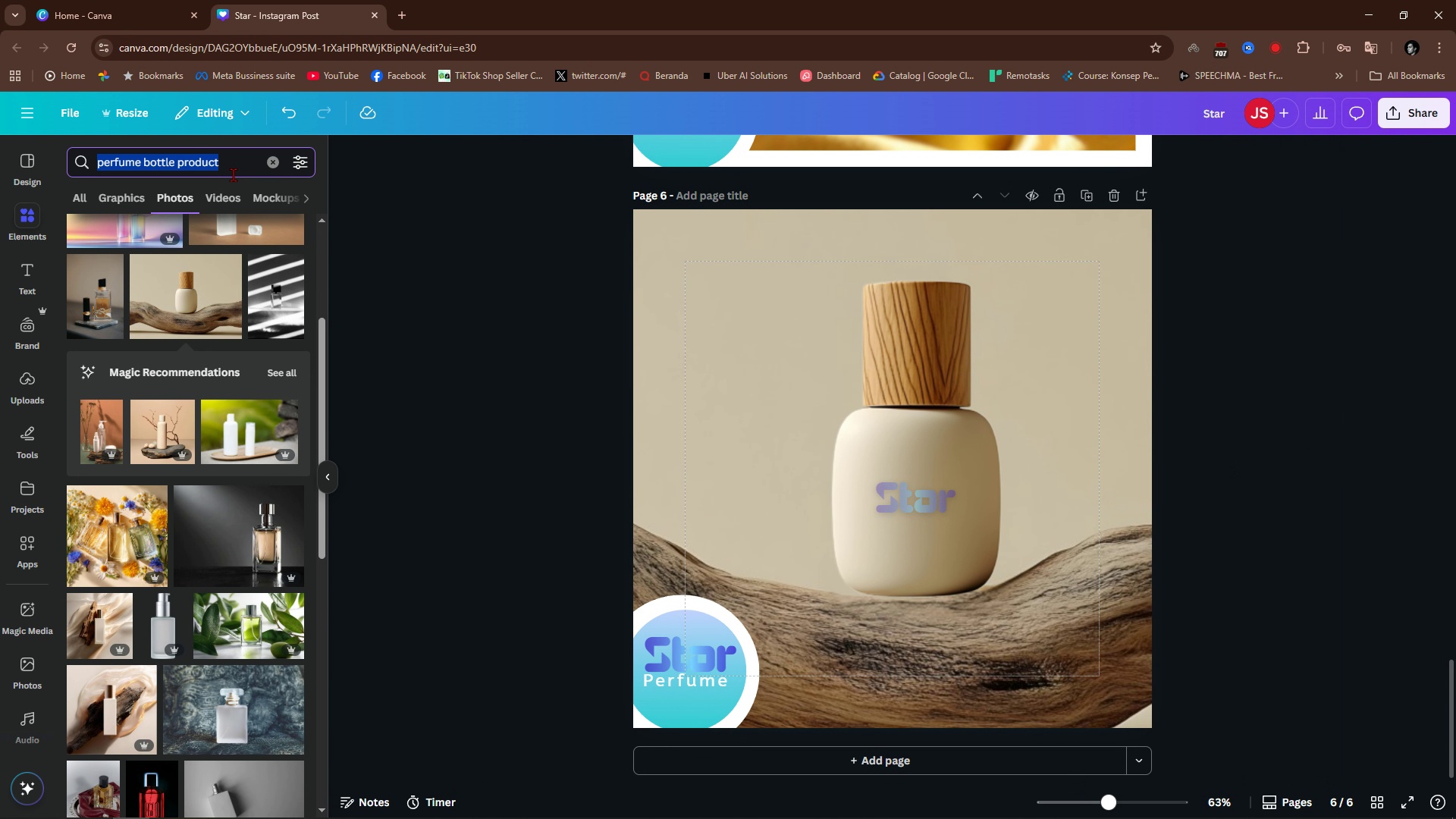 
triple_click([233, 174])
 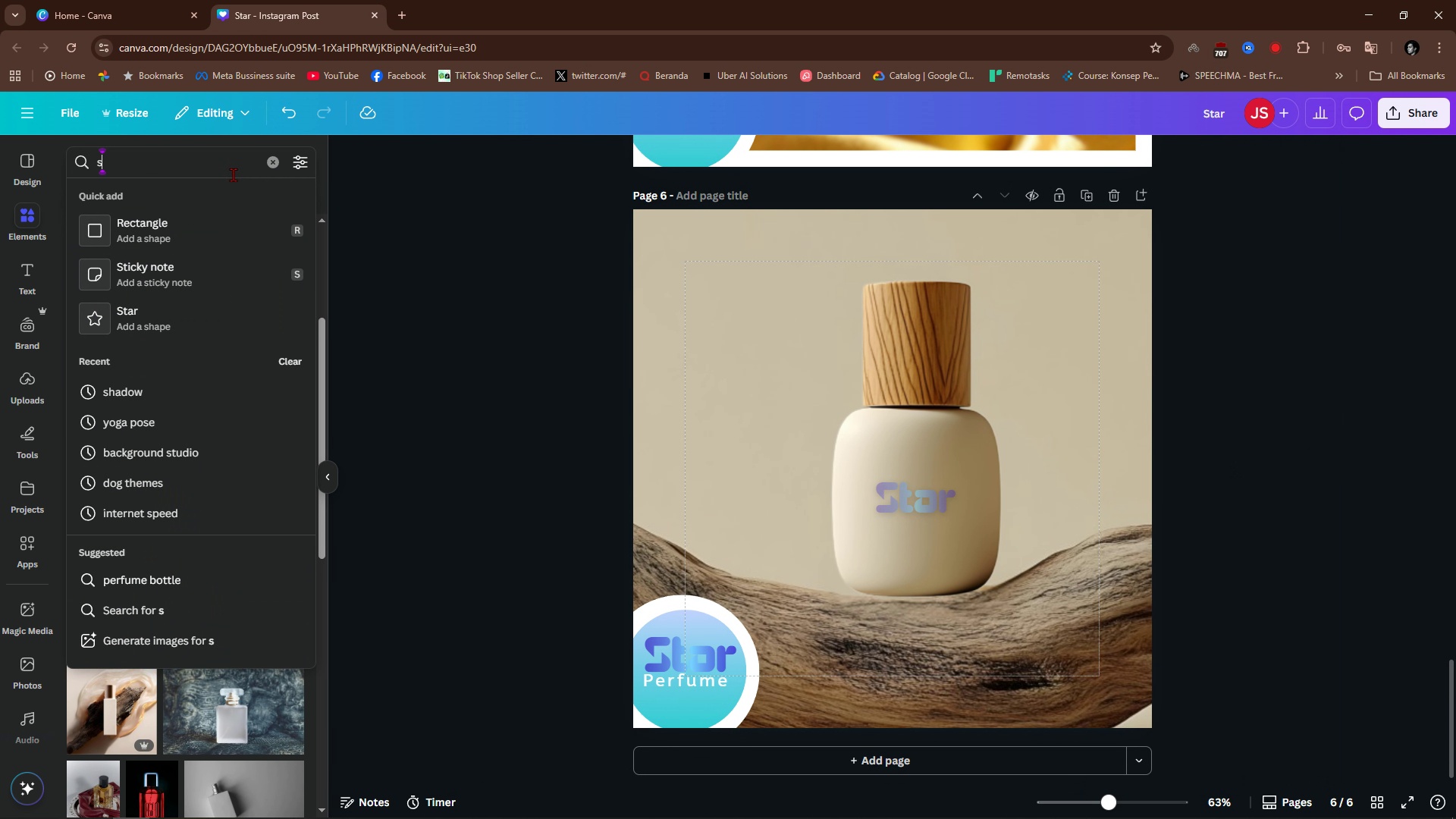 
type(sshadow)
 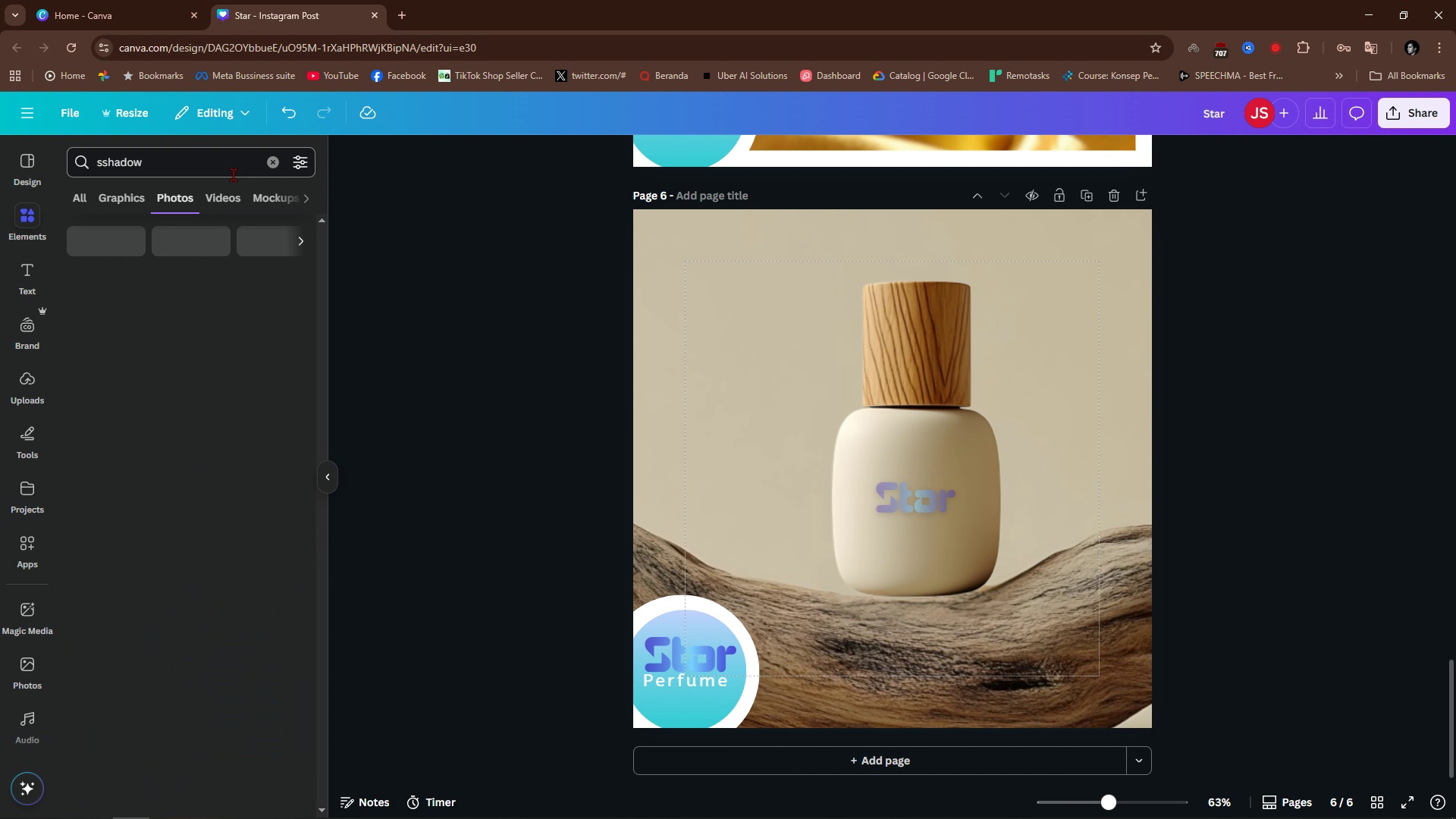 
key(Enter)
 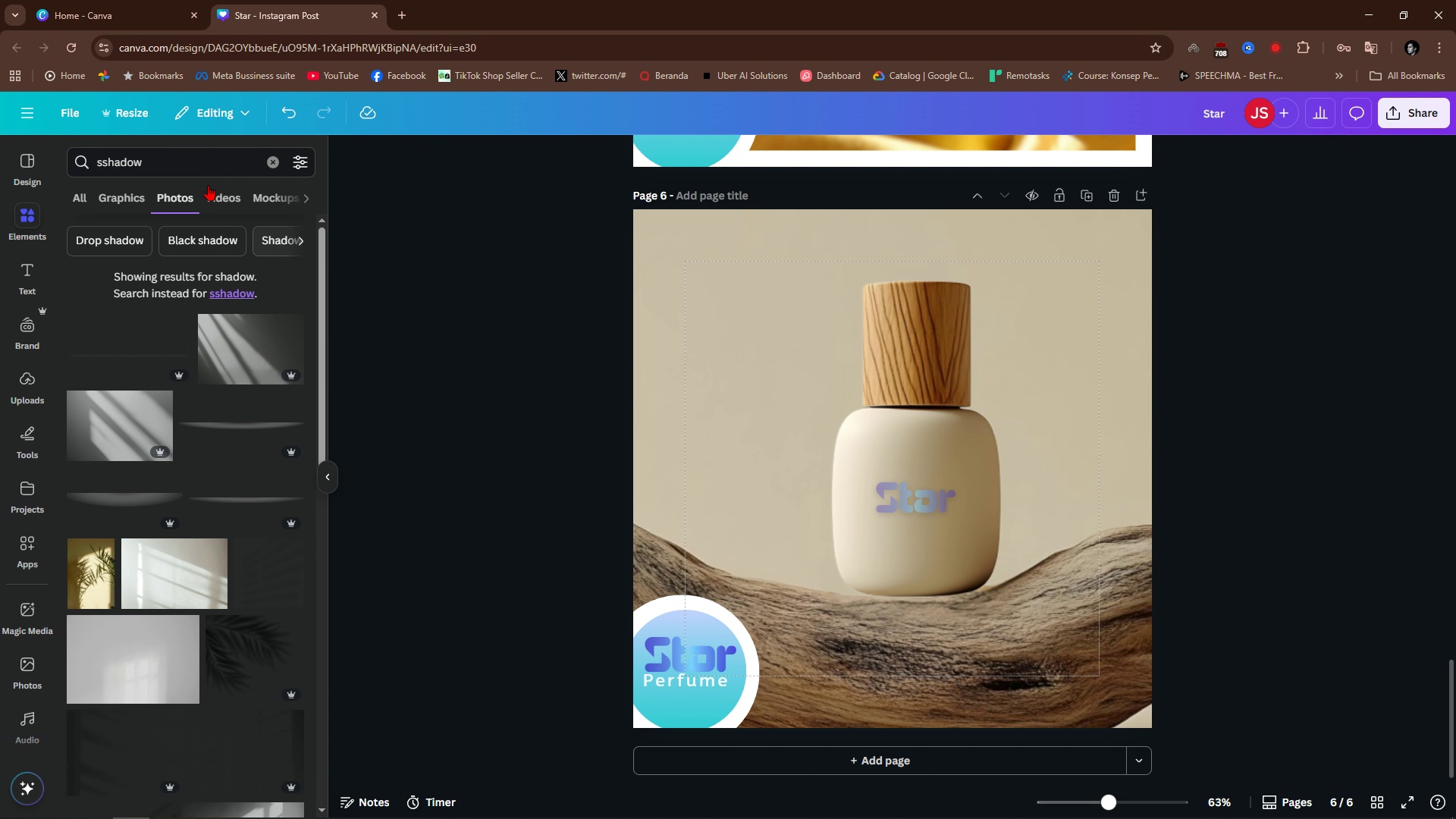 
double_click([200, 165])
 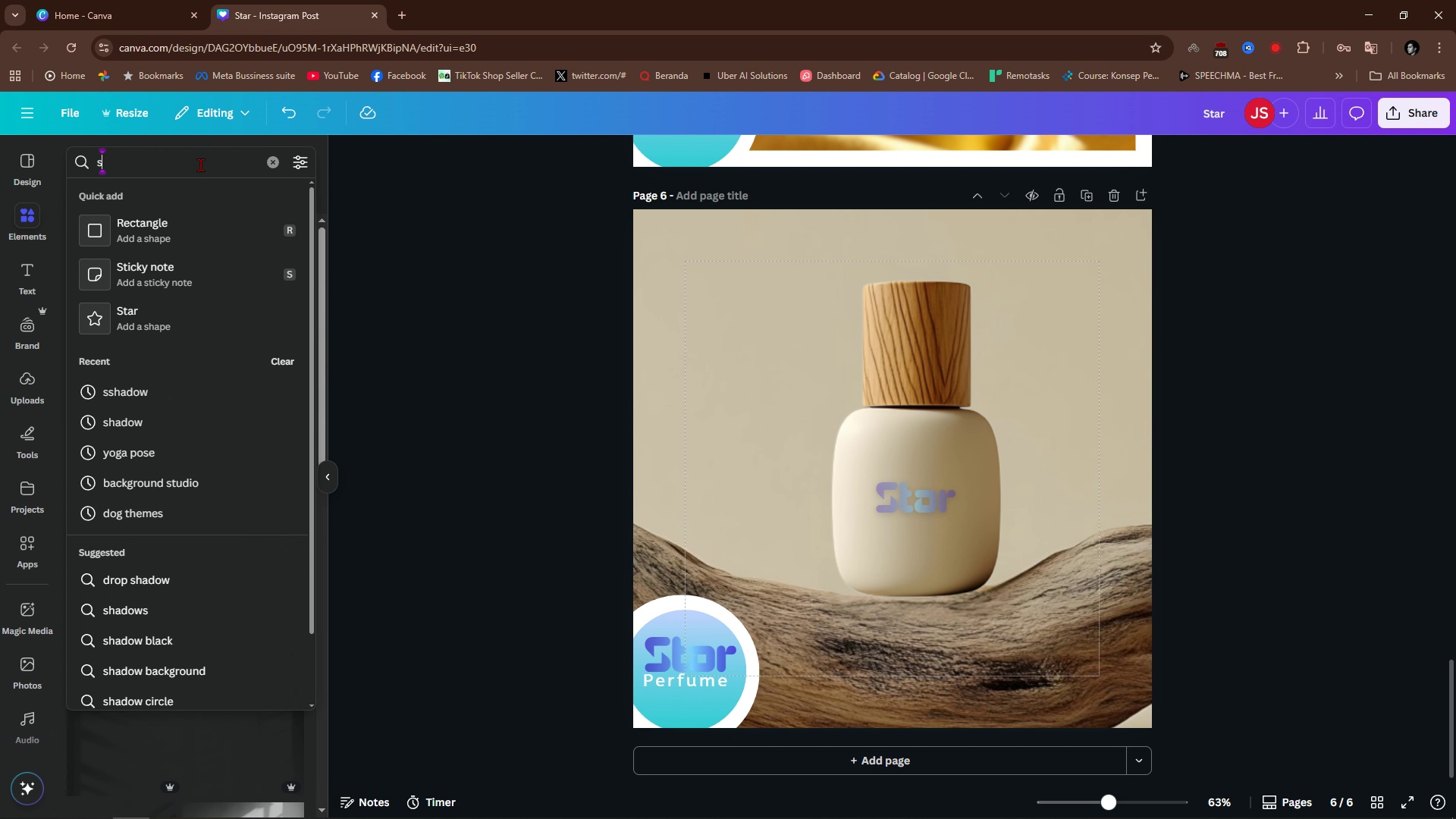 
type(shadow)
 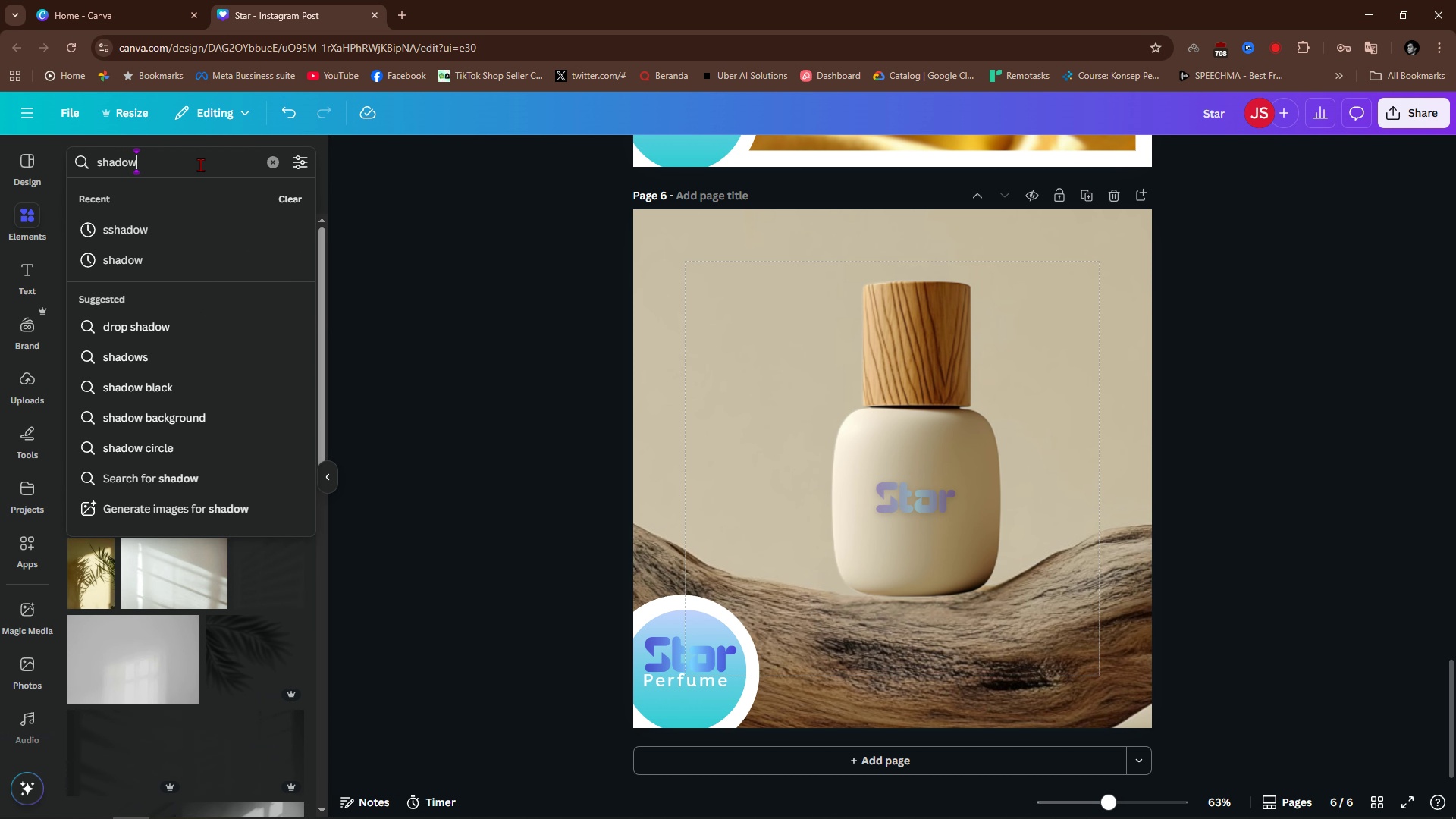 
key(Enter)
 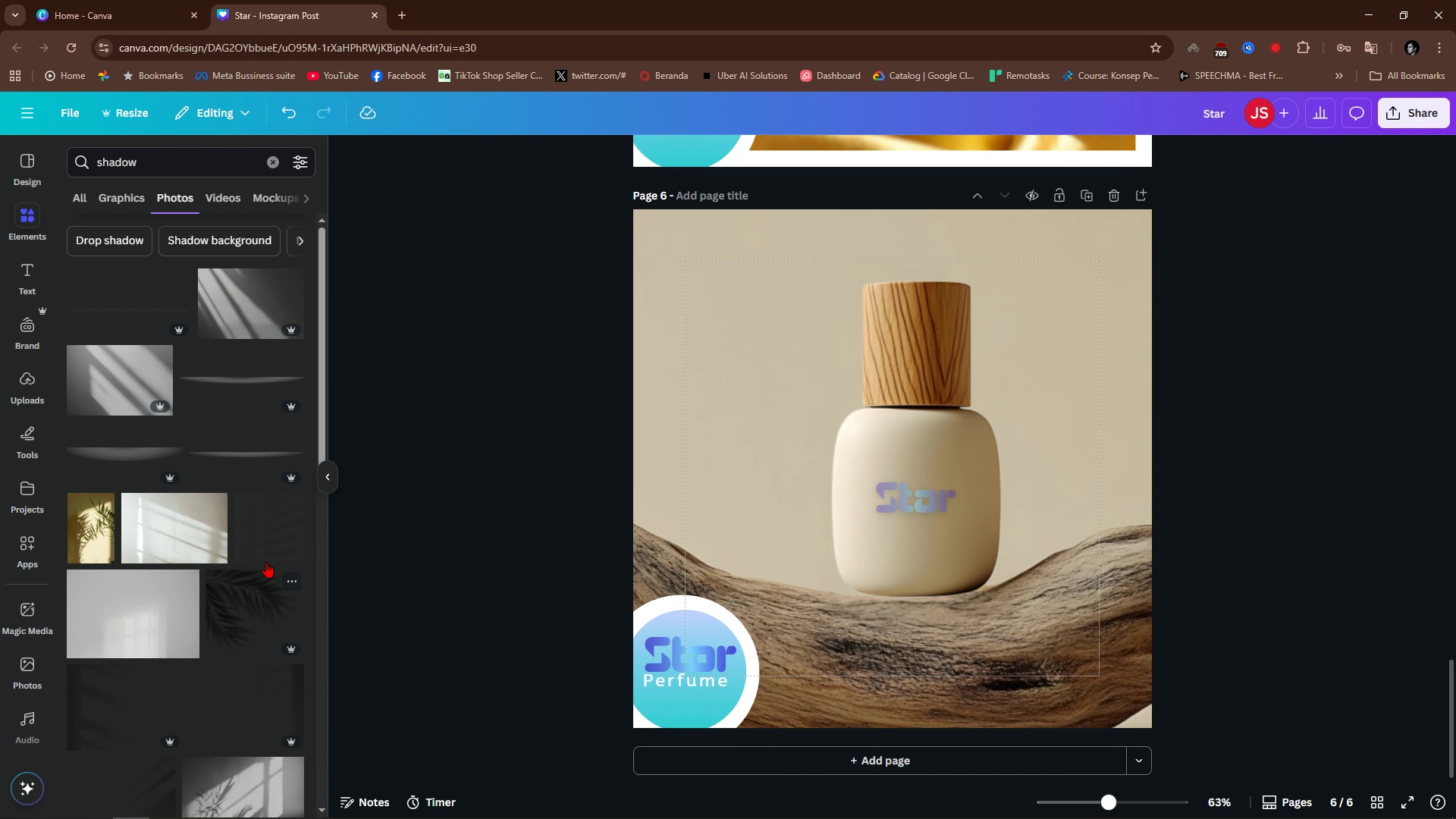 
wait(5.96)
 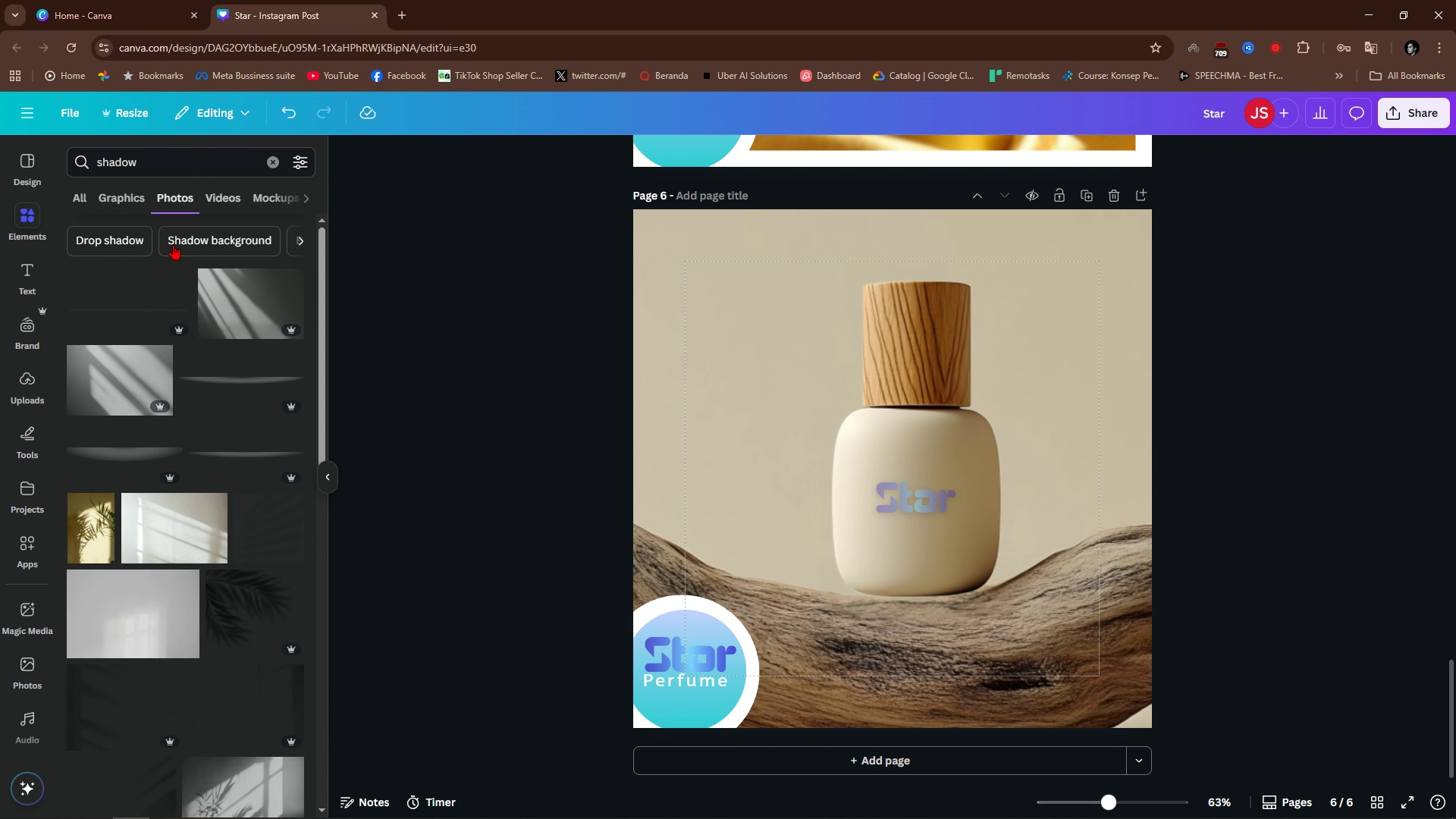 
scroll: coordinate [127, 600], scroll_direction: up, amount: 2.0
 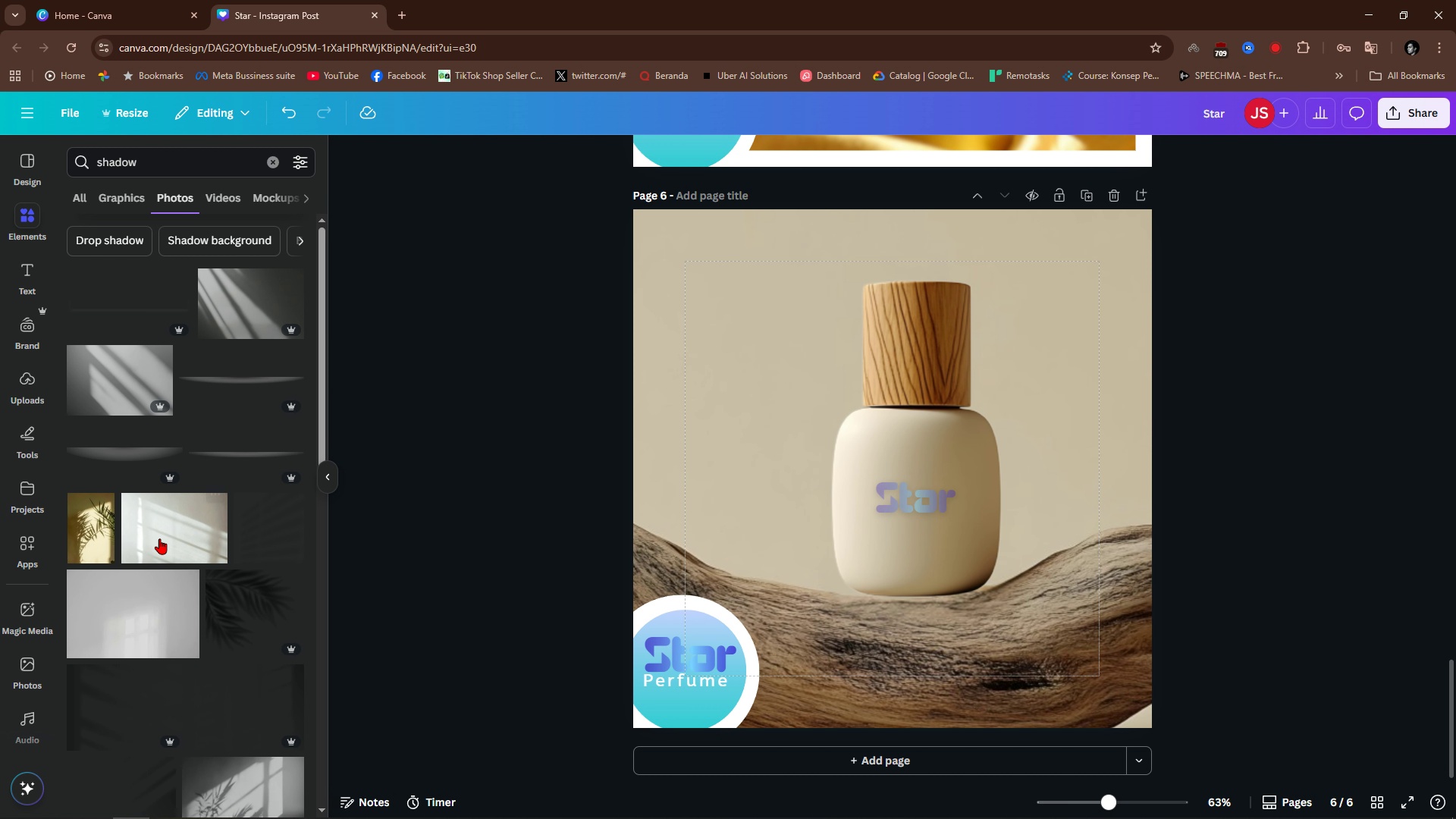 
scroll: coordinate [133, 636], scroll_direction: down, amount: 2.0
 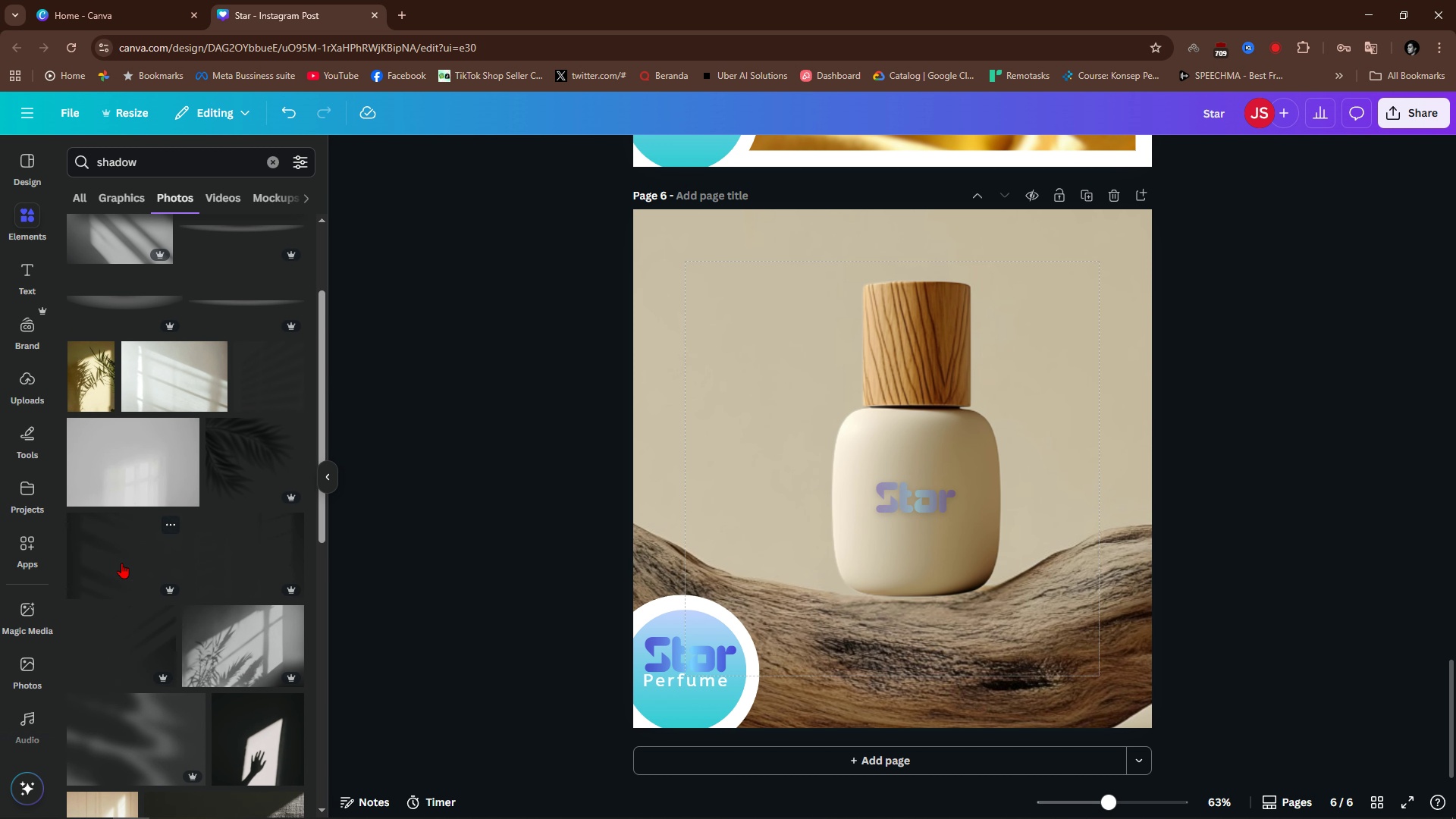 
left_click([121, 563])
 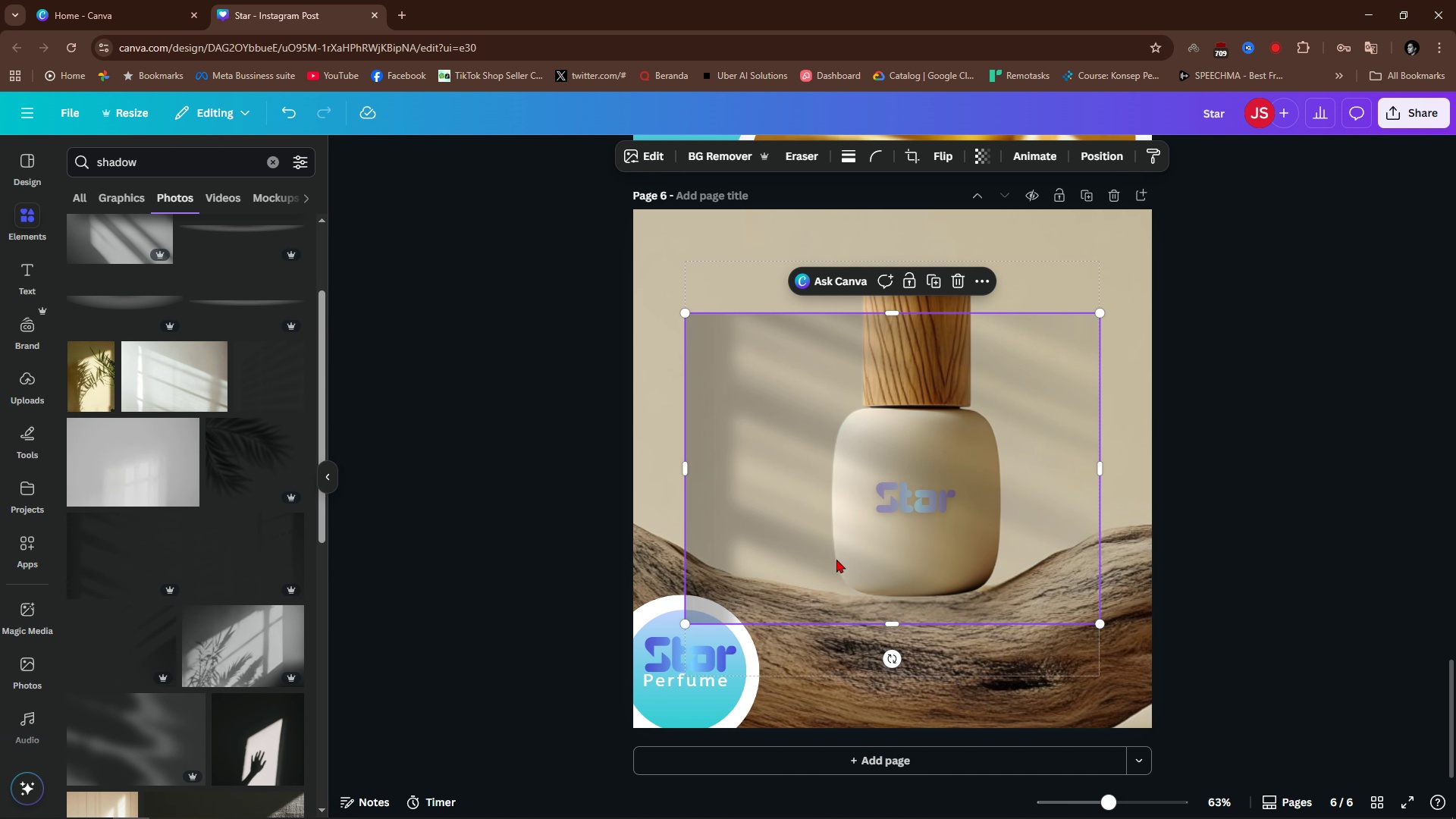 
left_click_drag(start_coordinate=[836, 550], to_coordinate=[772, 431])
 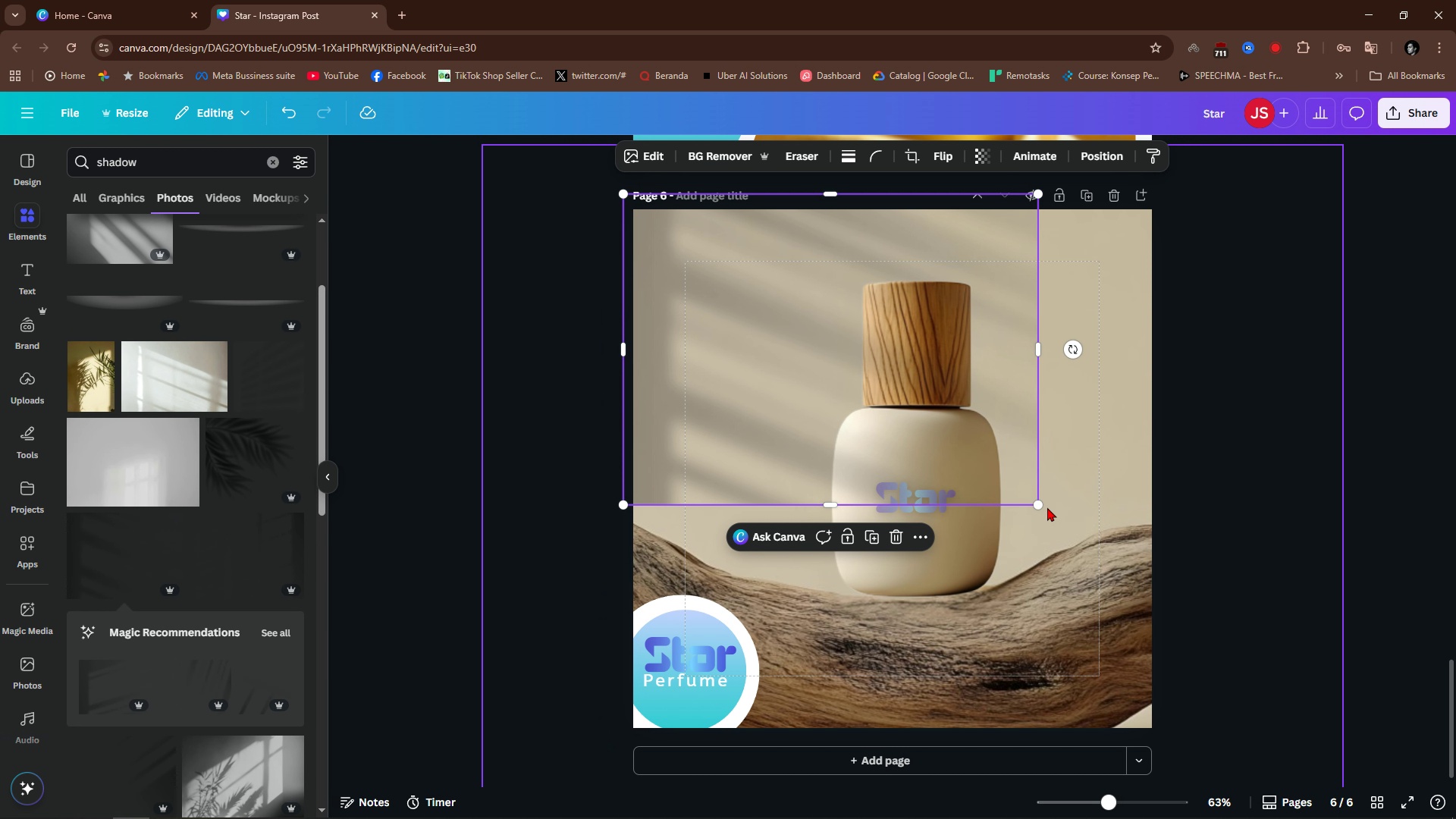 
left_click_drag(start_coordinate=[1043, 504], to_coordinate=[1151, 619])
 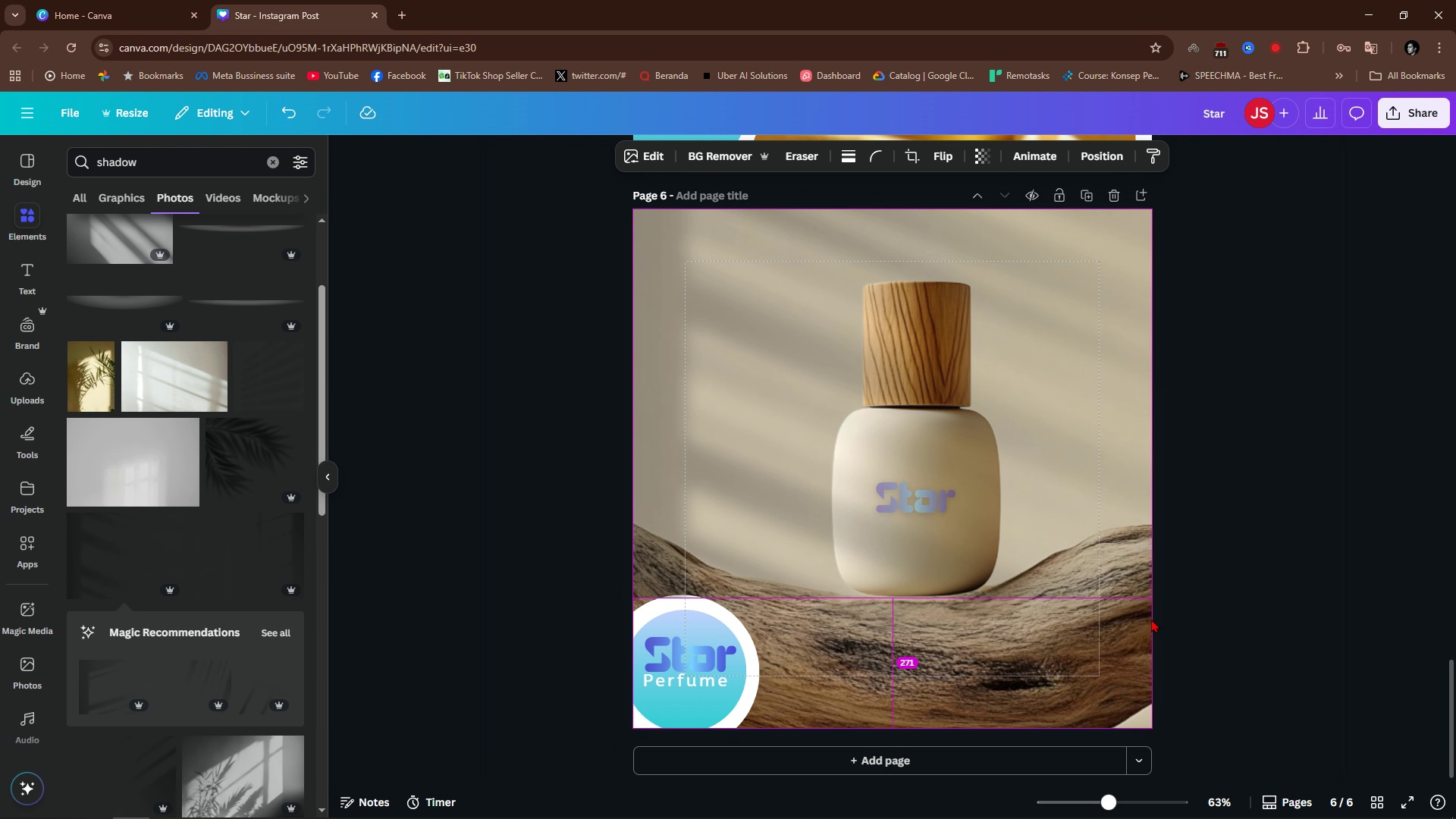 
key(Alt+AltLeft)
 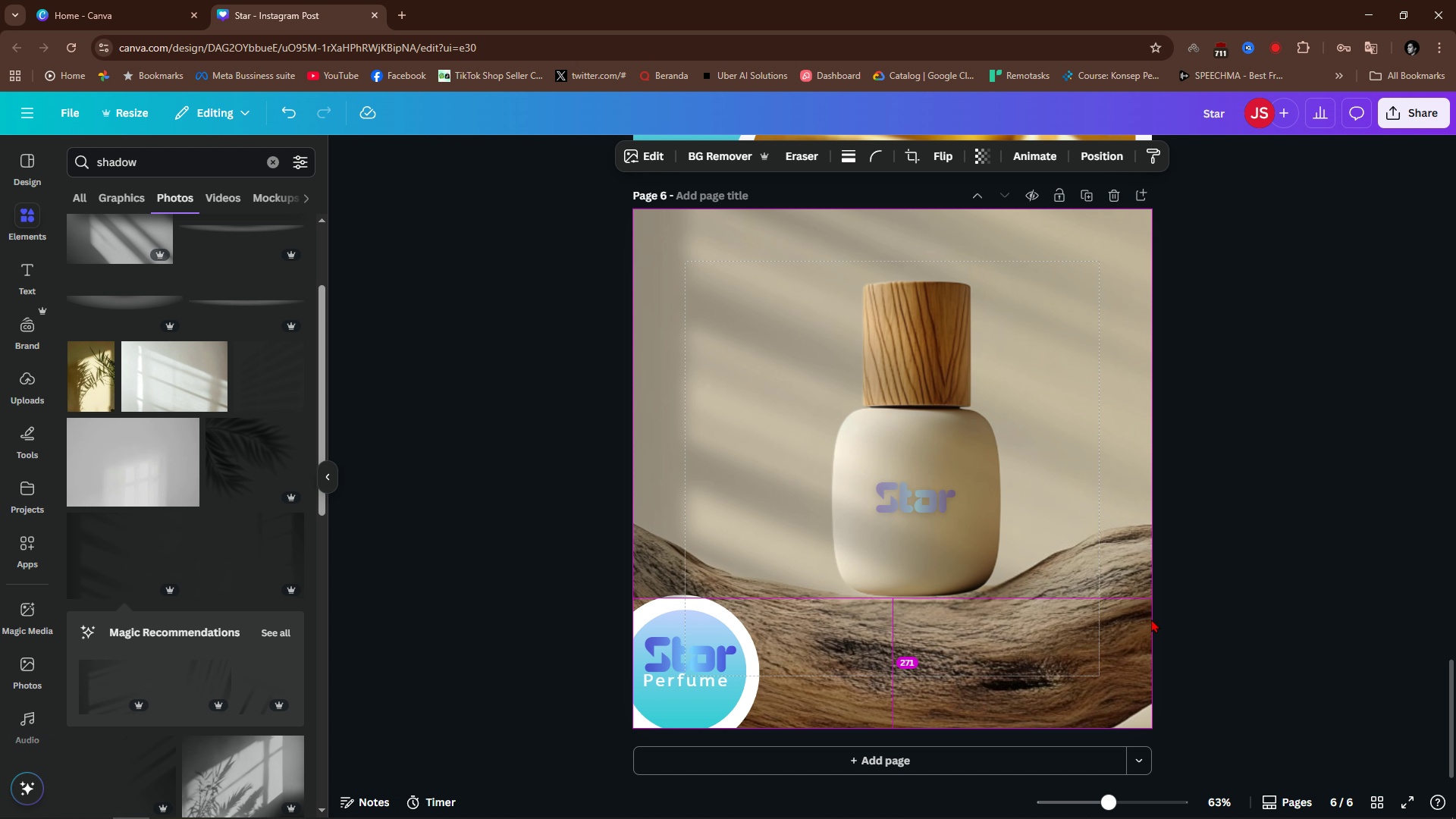 
key(Alt+1)
 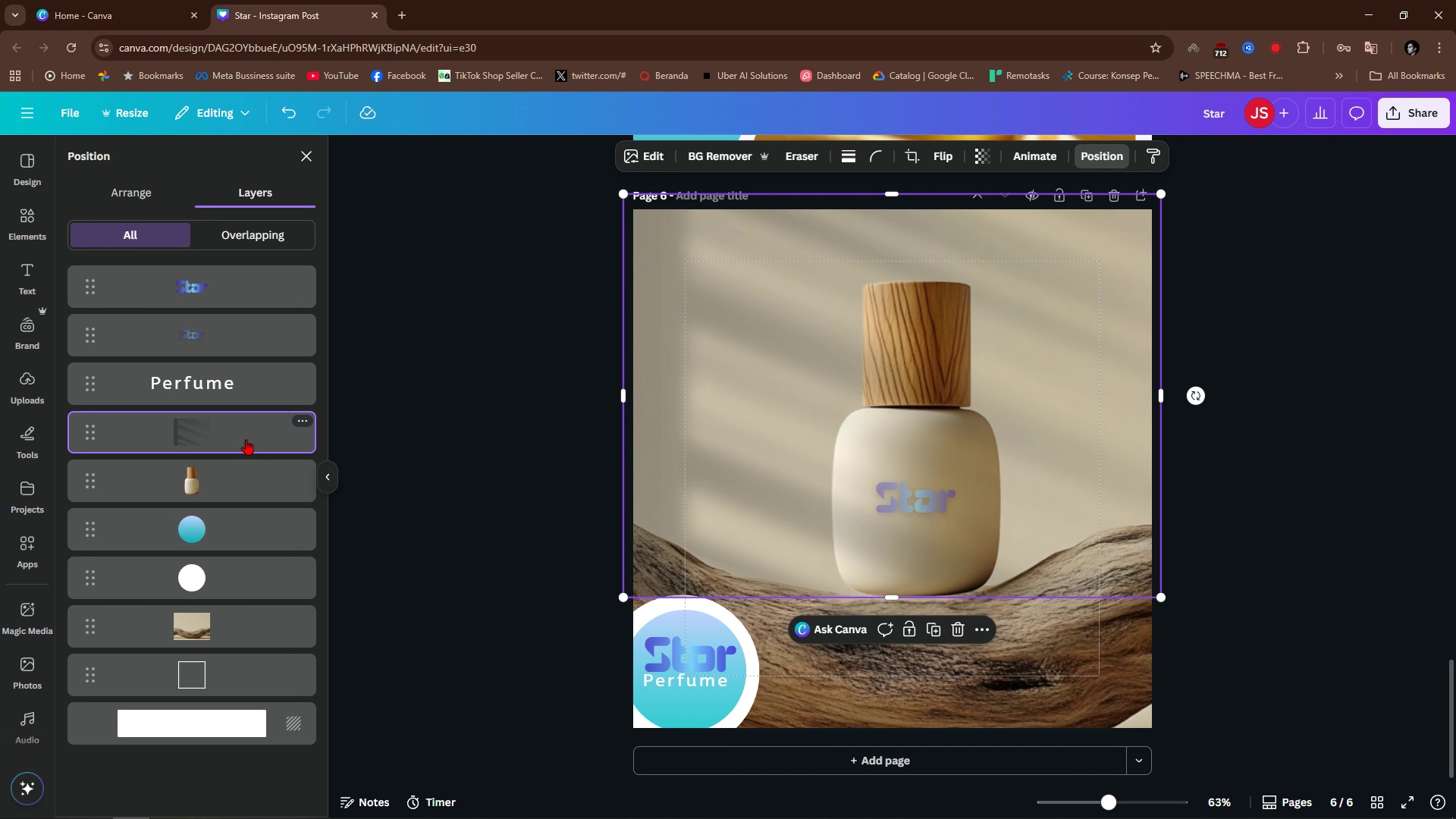 
left_click_drag(start_coordinate=[245, 432], to_coordinate=[246, 607])
 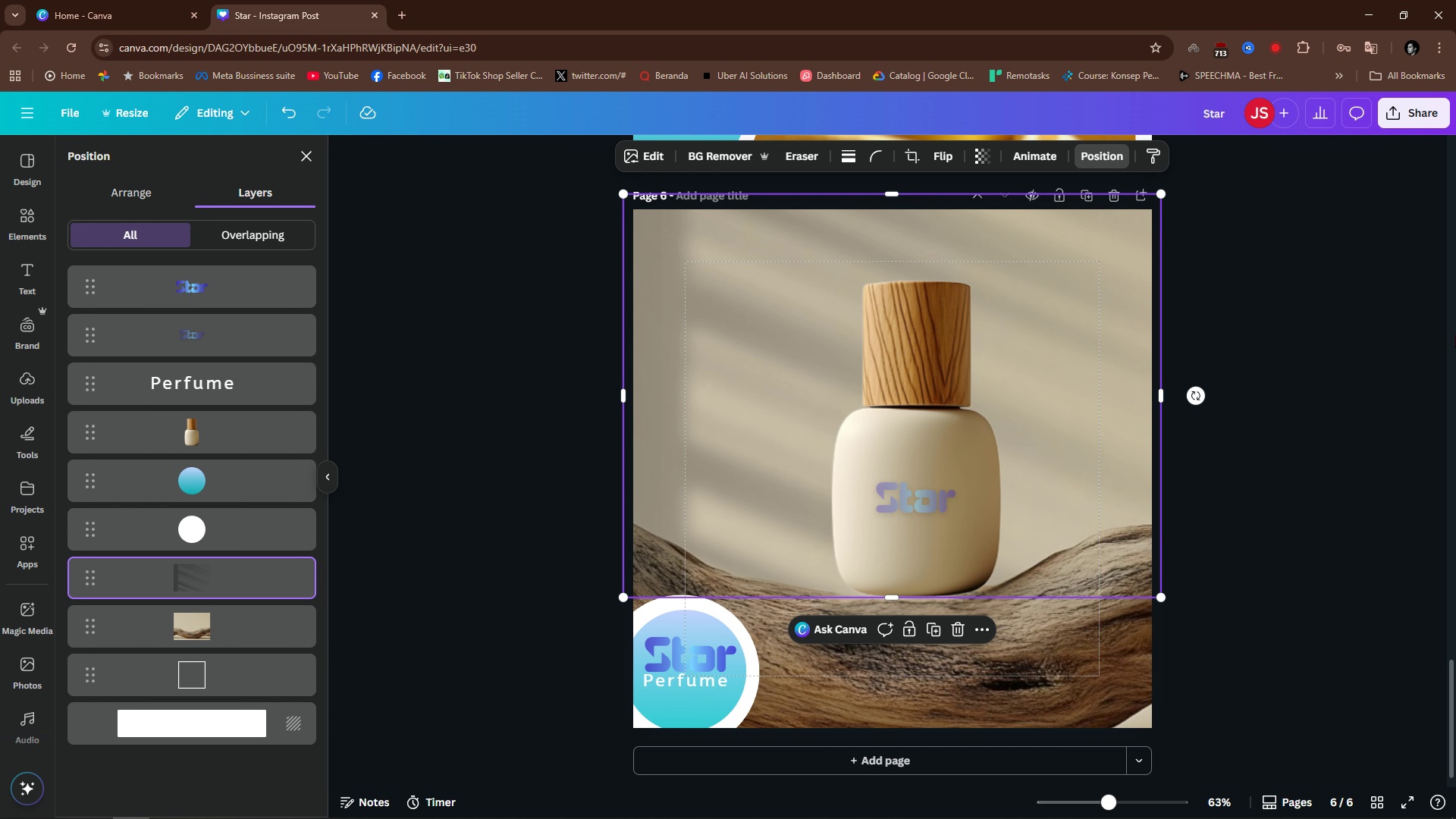 
left_click([1415, 325])
 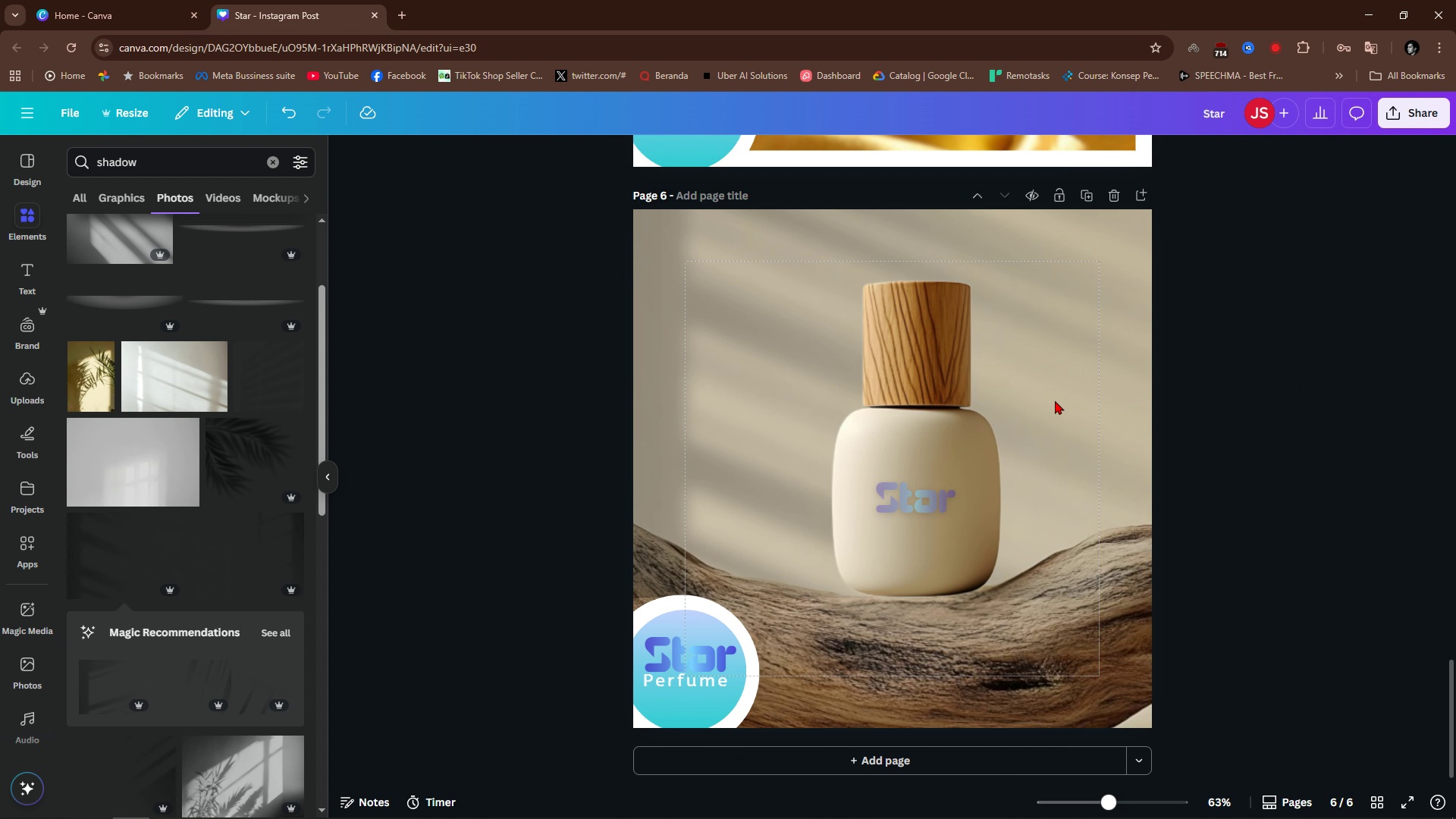 
left_click([686, 441])
 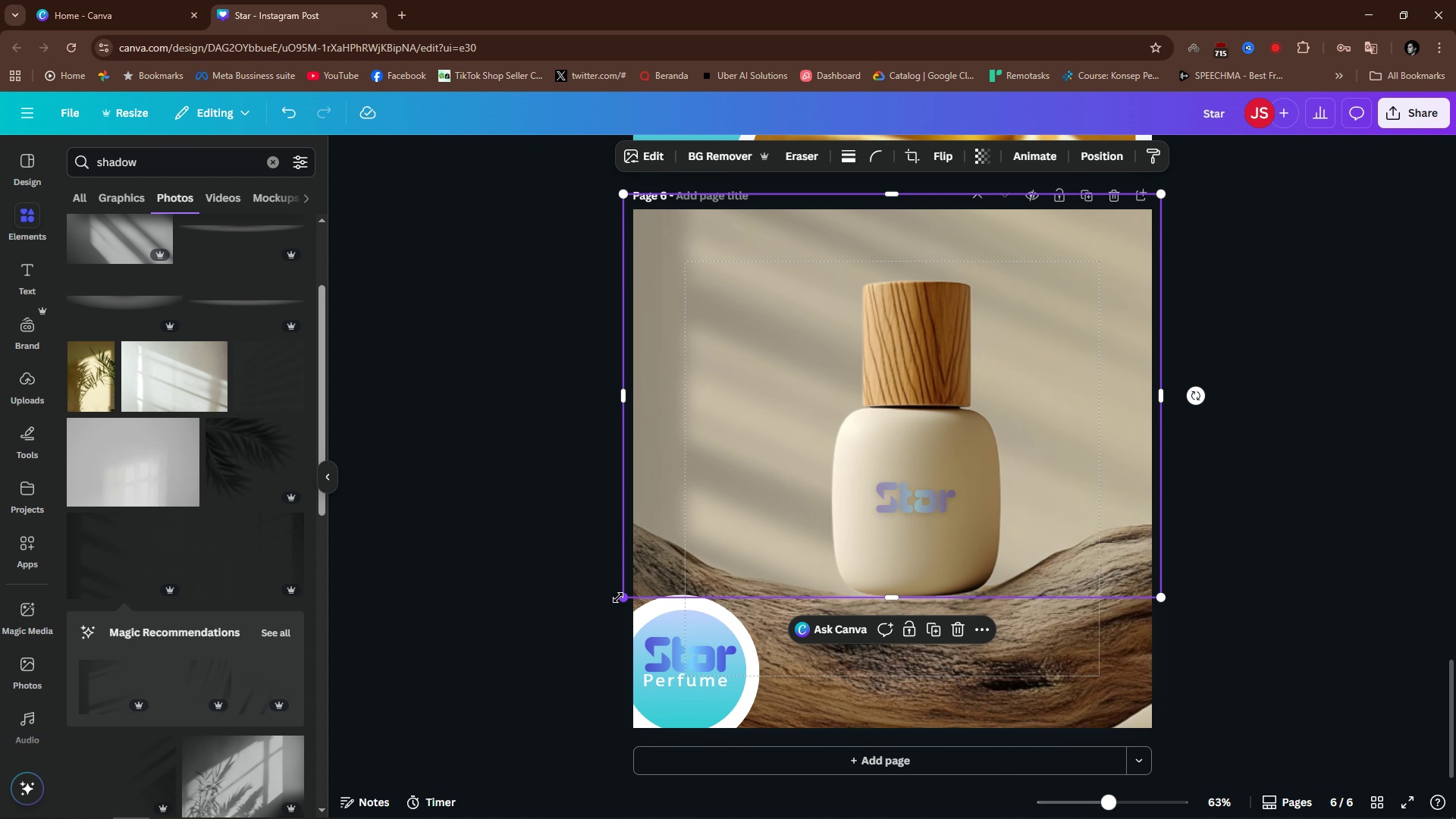 
left_click_drag(start_coordinate=[618, 598], to_coordinate=[628, 633])
 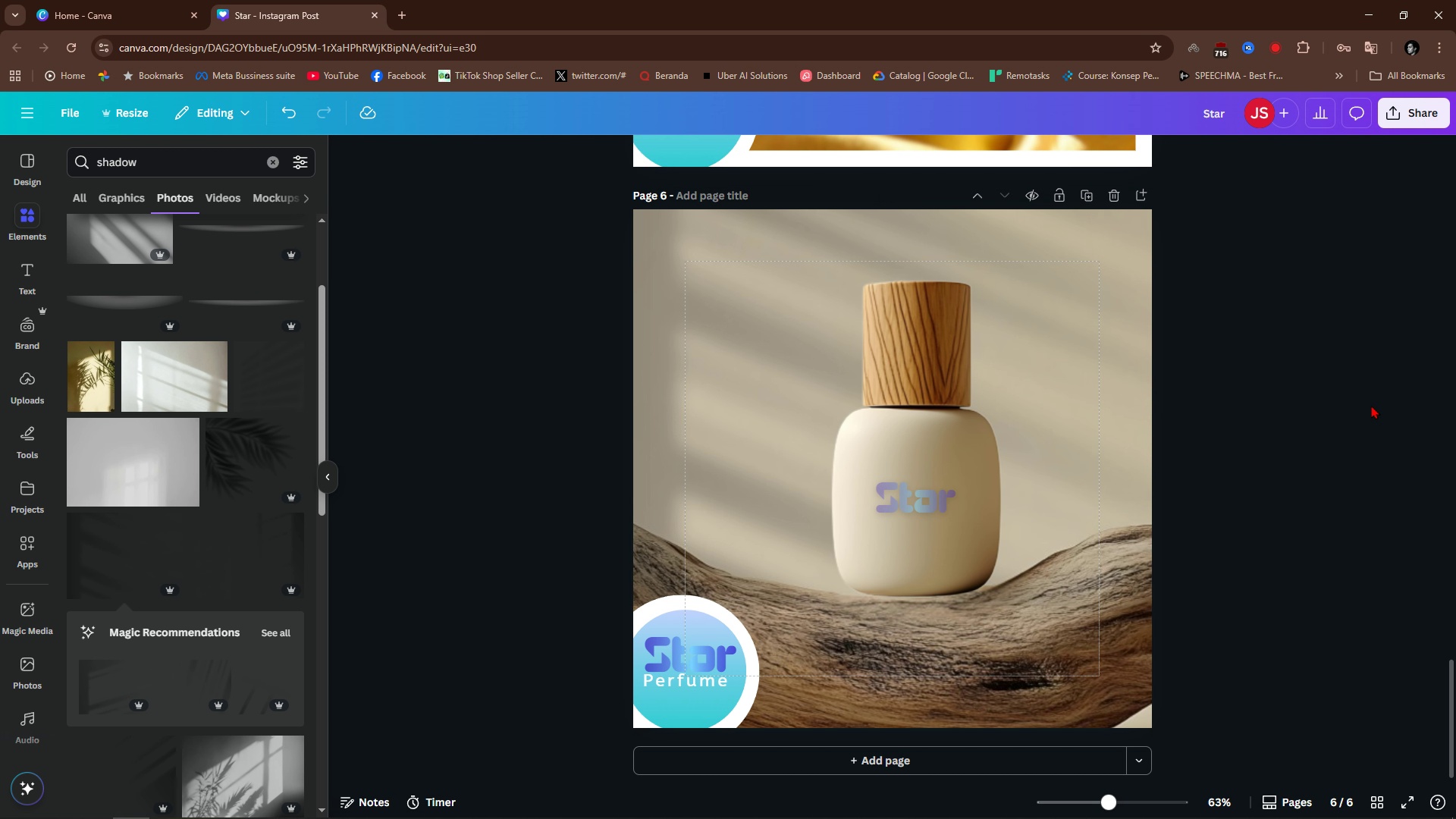 
double_click([1371, 405])
 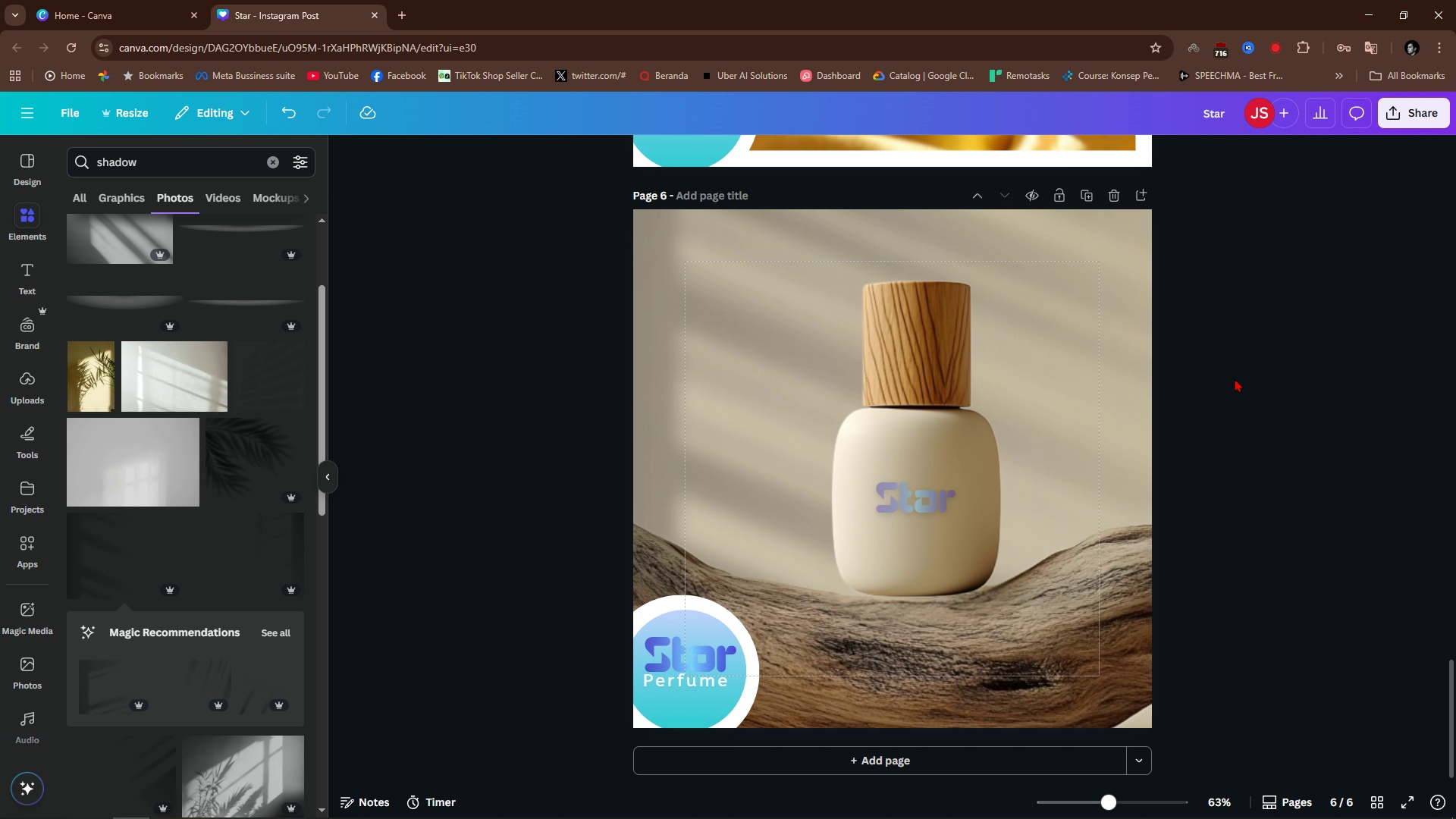 
left_click([909, 364])
 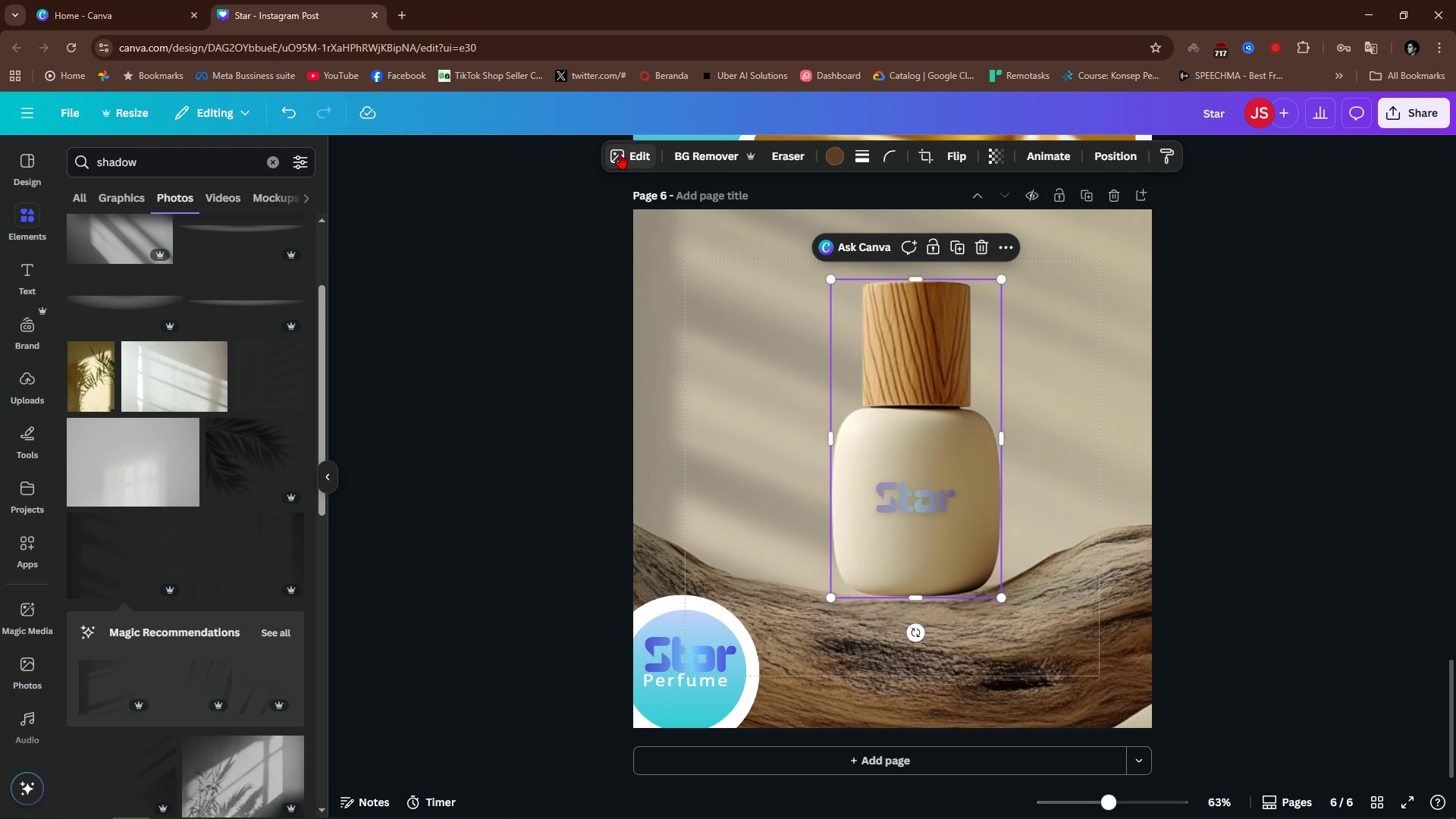 
left_click([620, 150])
 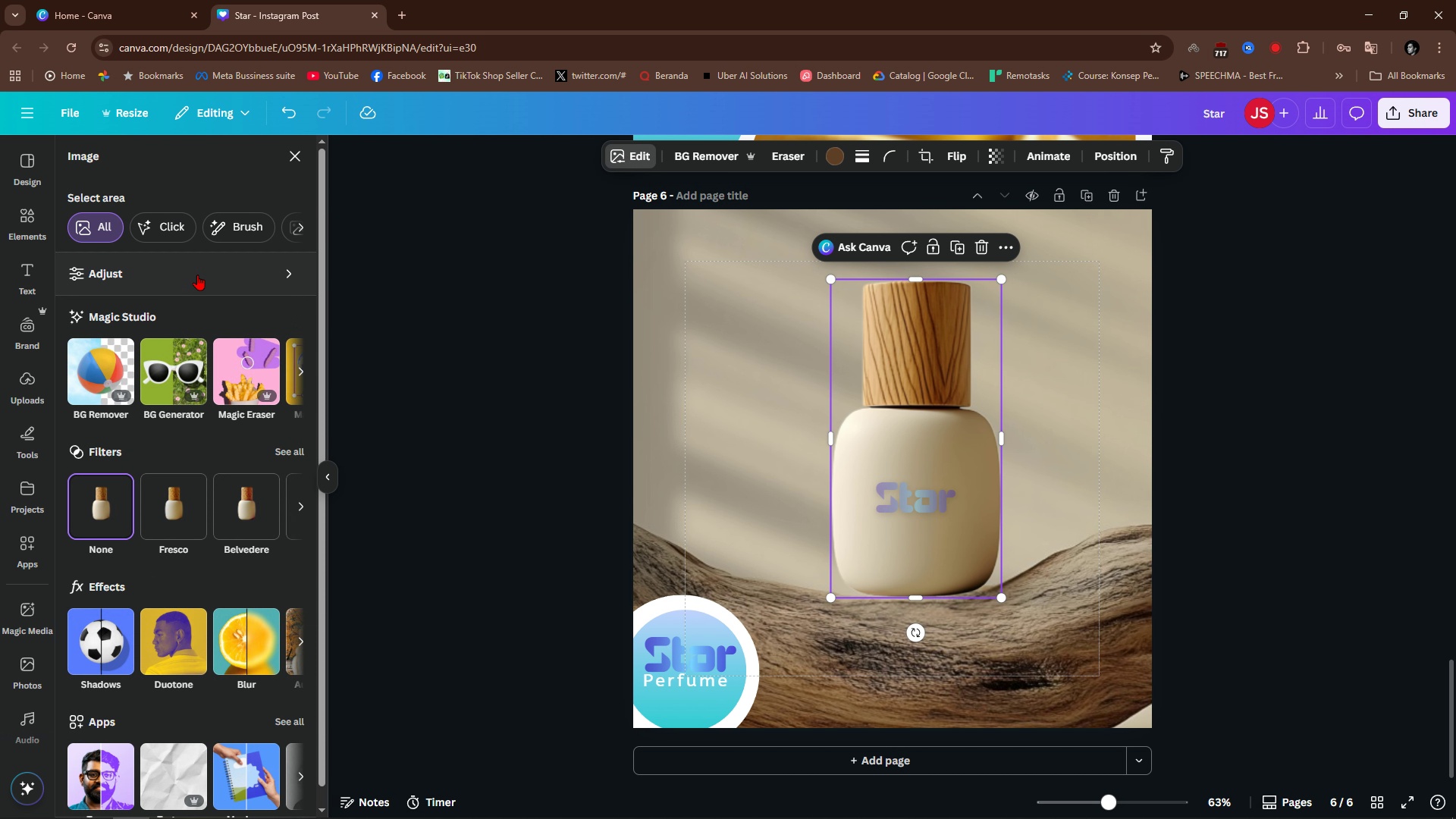 
left_click([195, 271])
 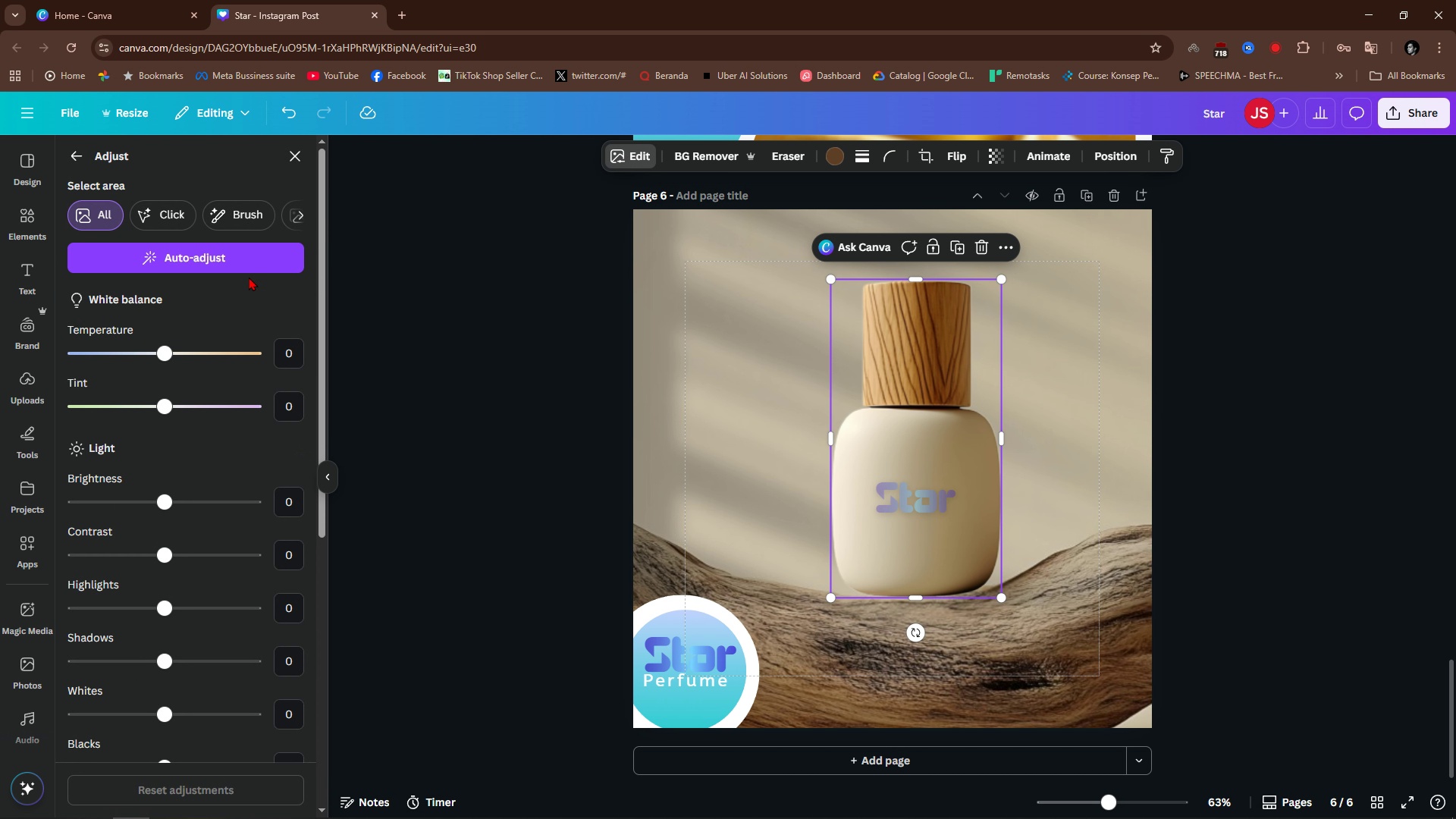 
left_click([246, 265])
 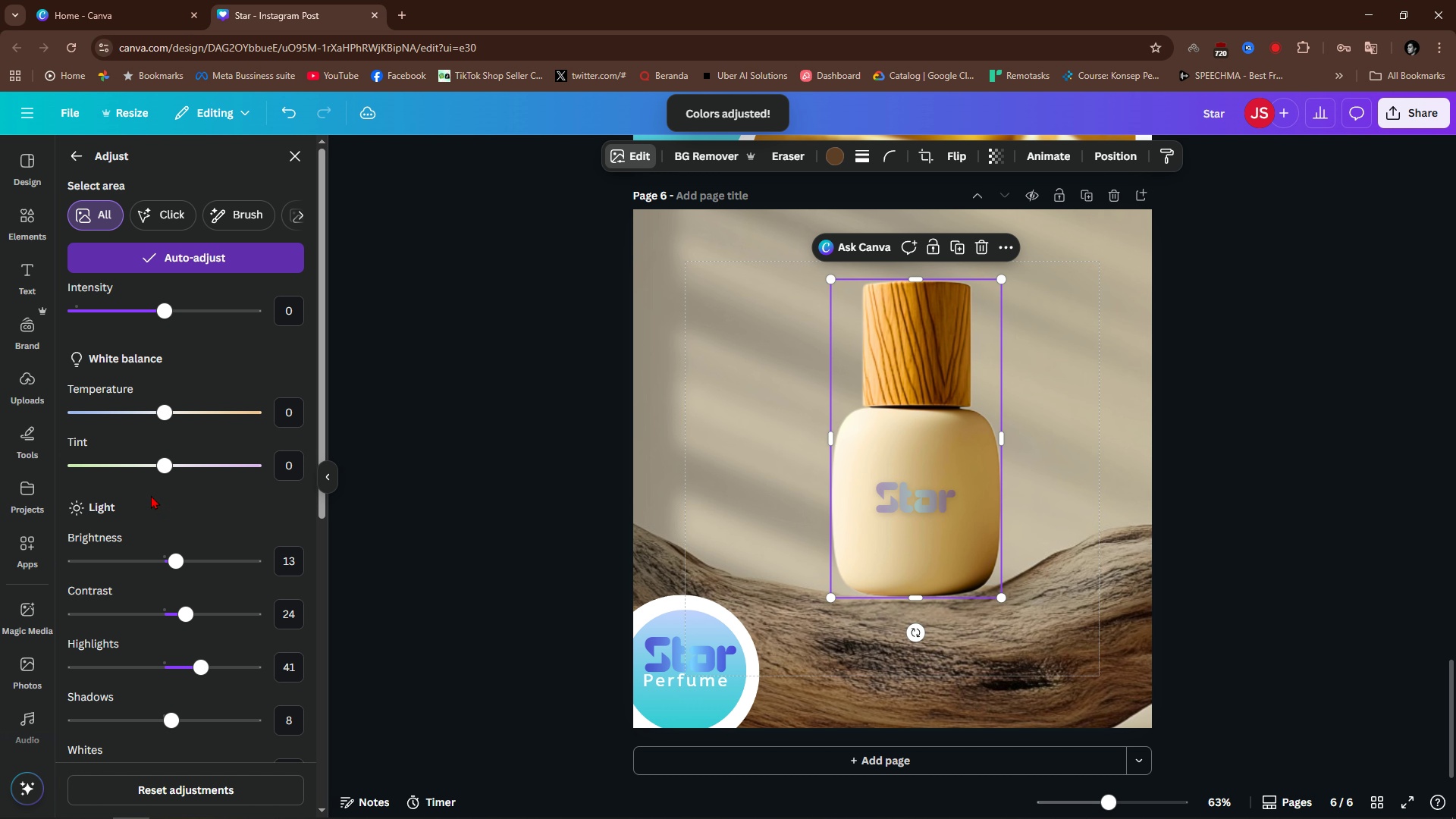 
left_click_drag(start_coordinate=[162, 466], to_coordinate=[177, 485])
 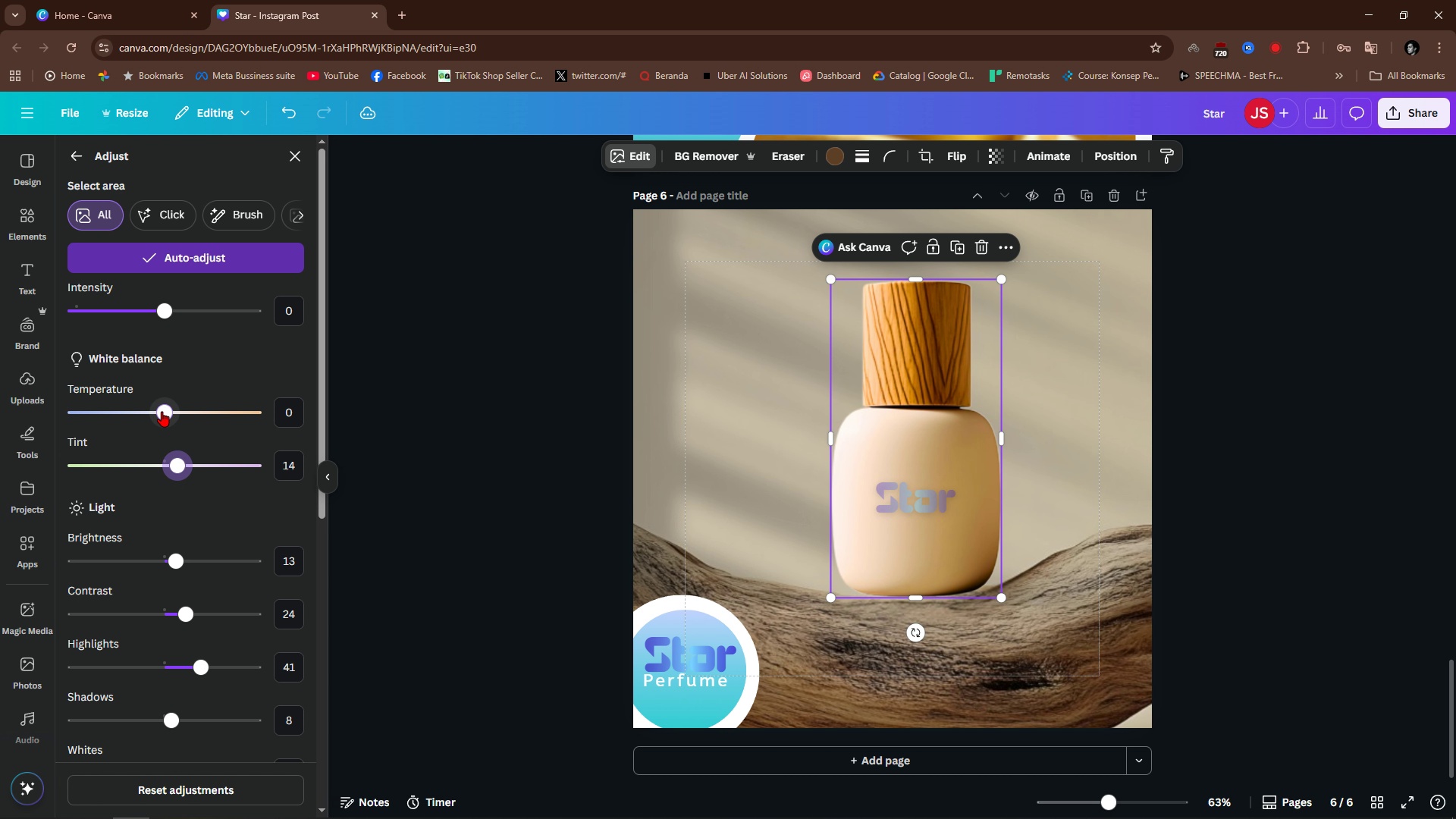 
left_click_drag(start_coordinate=[162, 411], to_coordinate=[190, 428])
 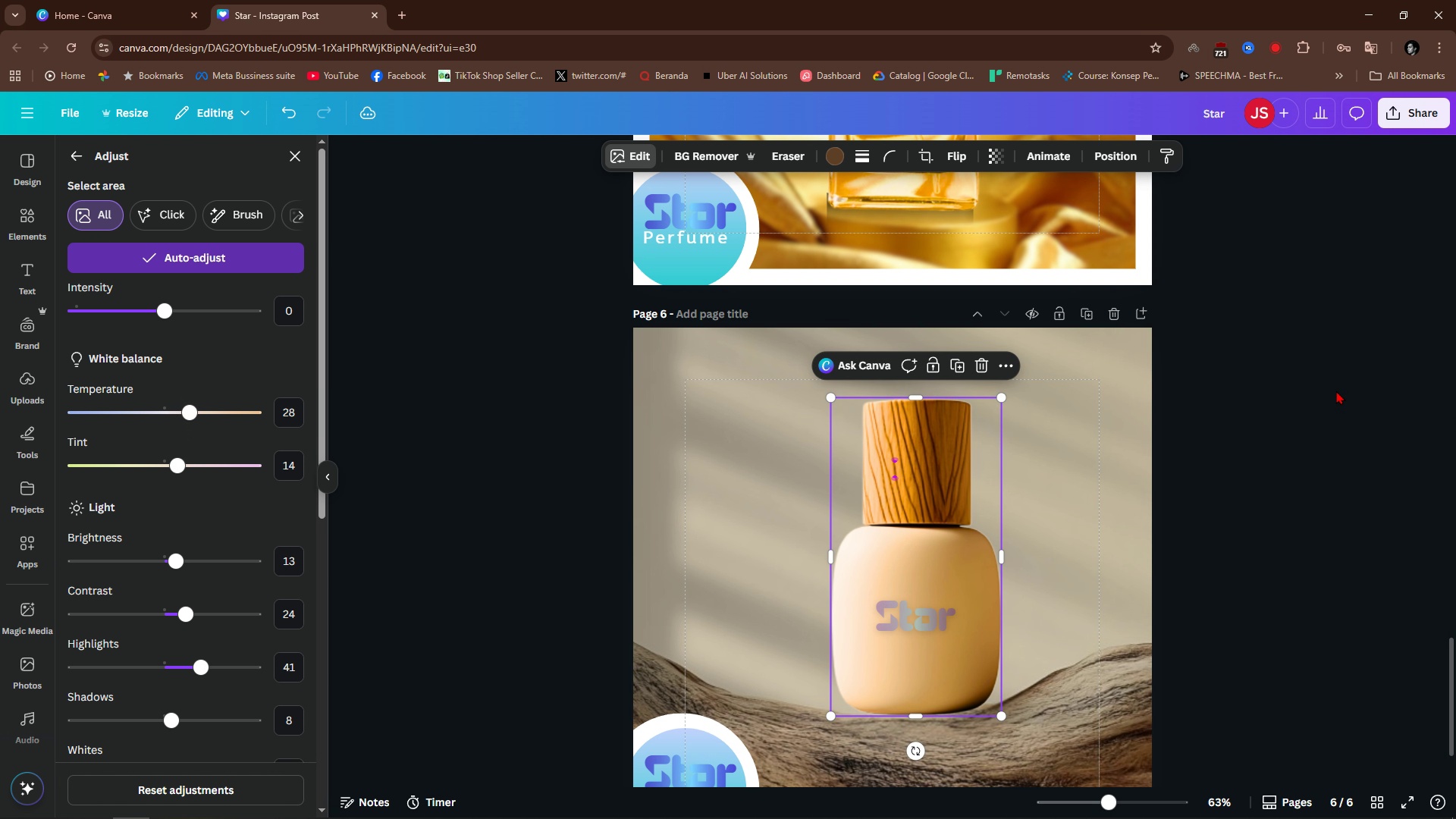 
double_click([1335, 390])
 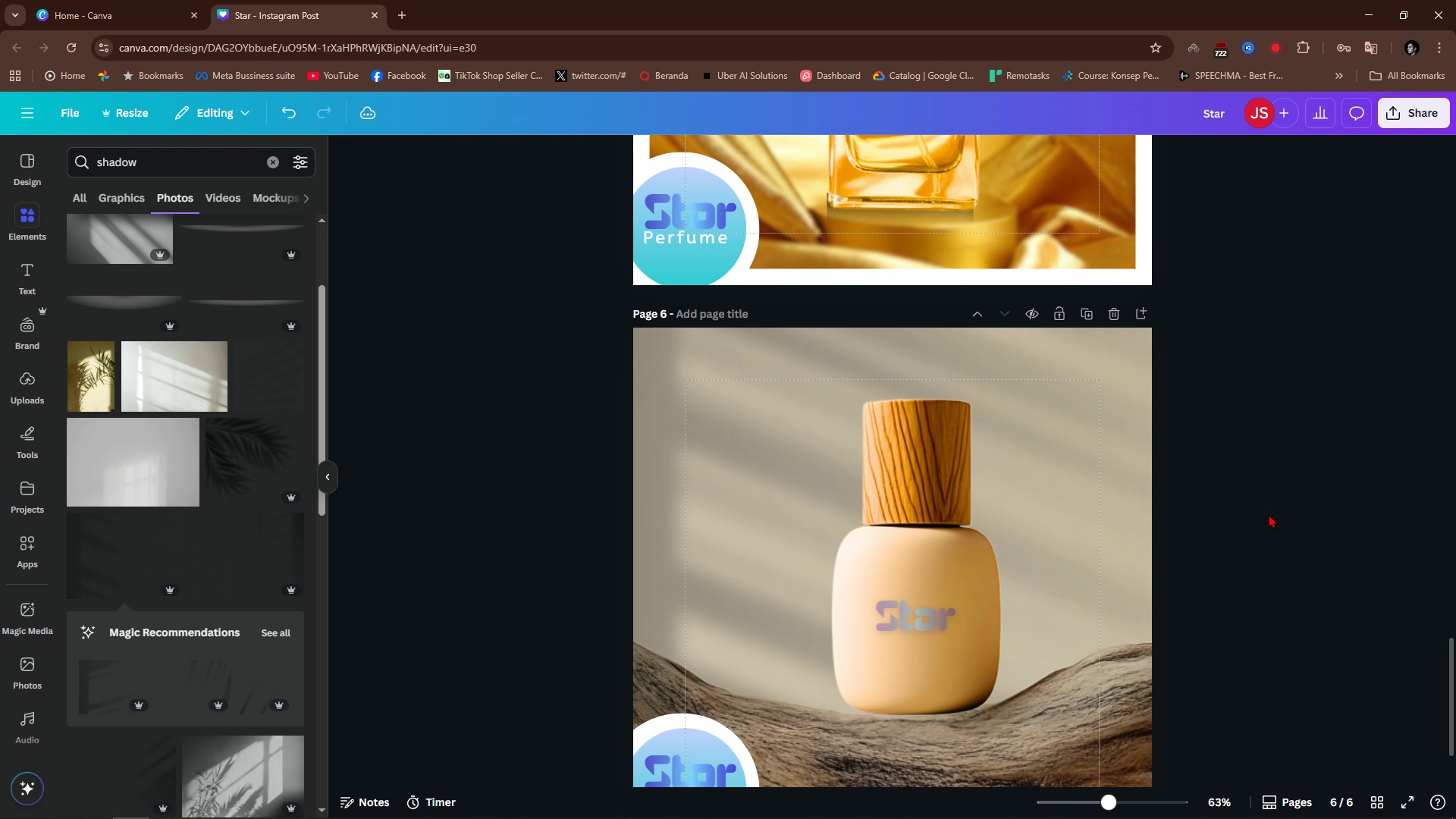 
scroll: coordinate [1269, 514], scroll_direction: up, amount: 4.0
 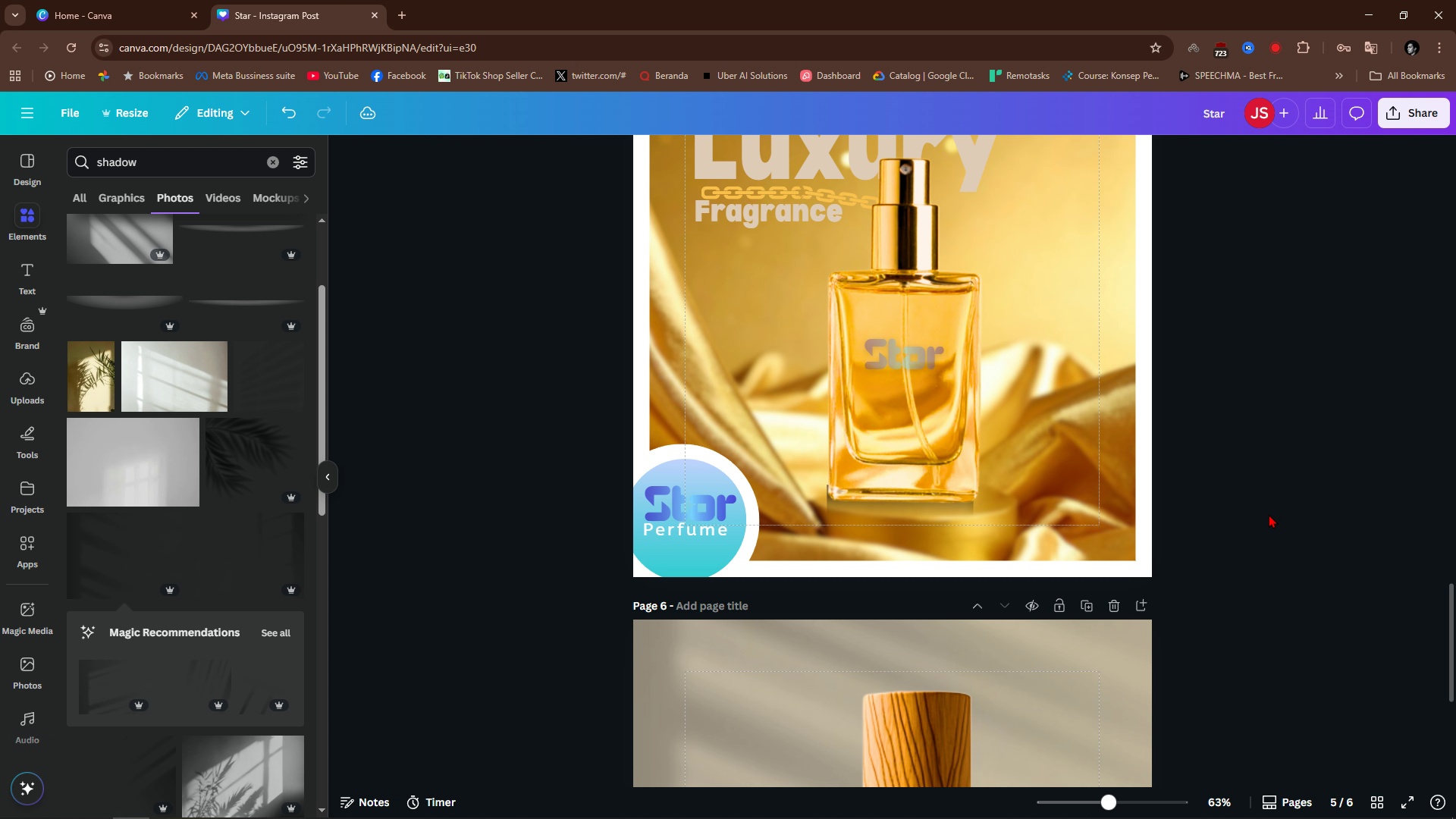 
scroll: coordinate [1269, 514], scroll_direction: down, amount: 8.0
 